 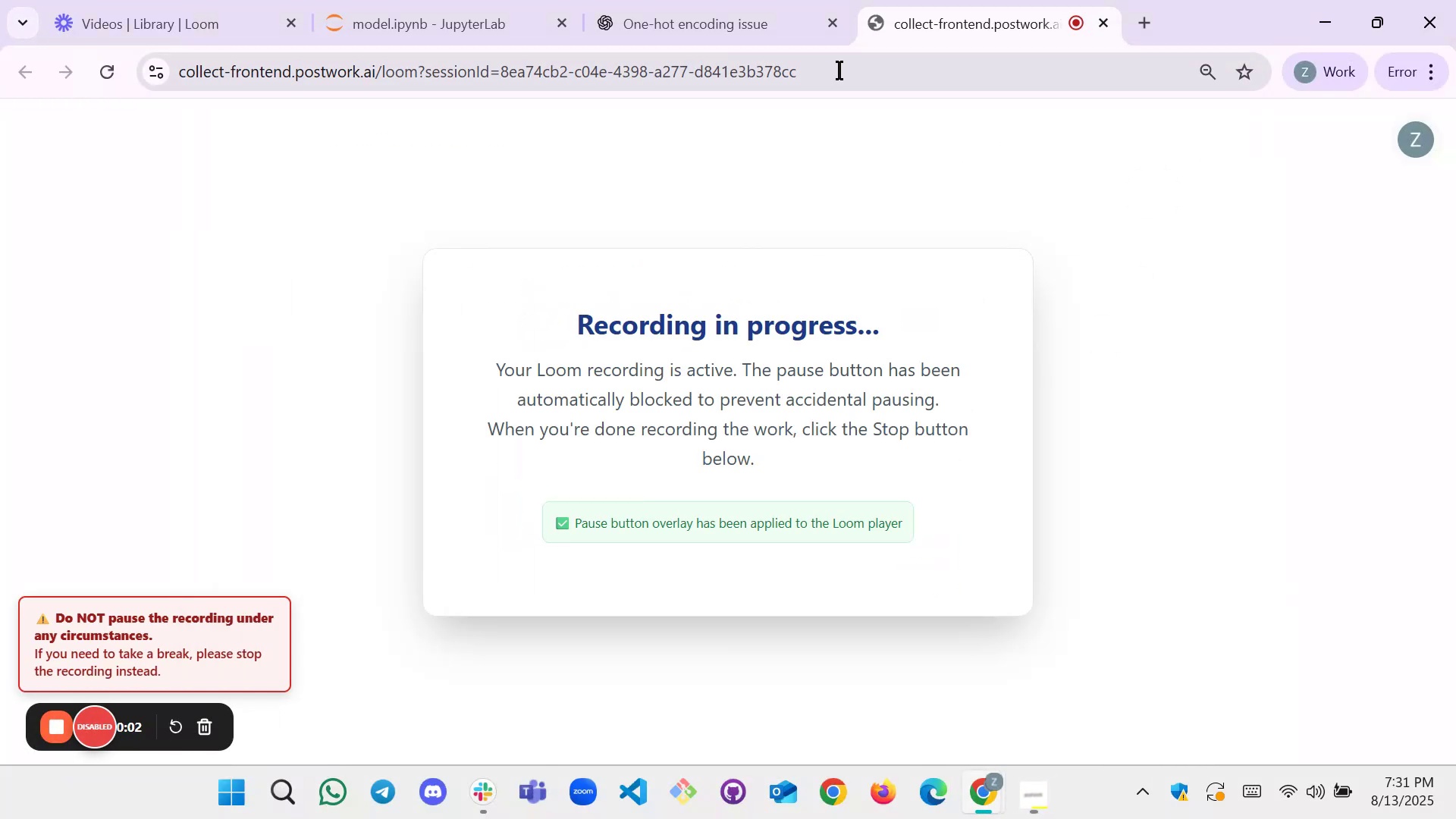 
left_click([474, 0])
 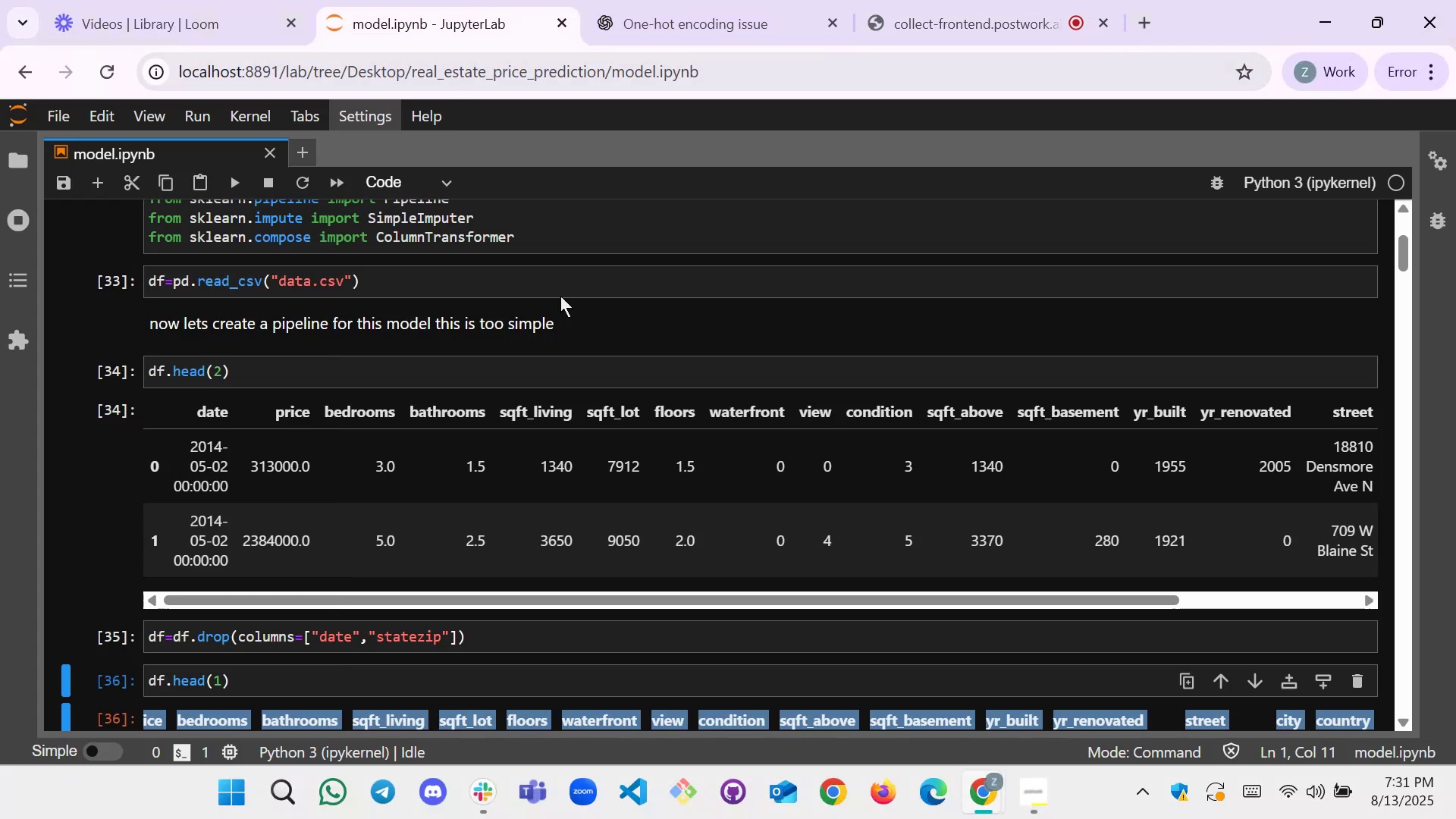 
scroll: coordinate [471, 469], scroll_direction: down, amount: 7.0
 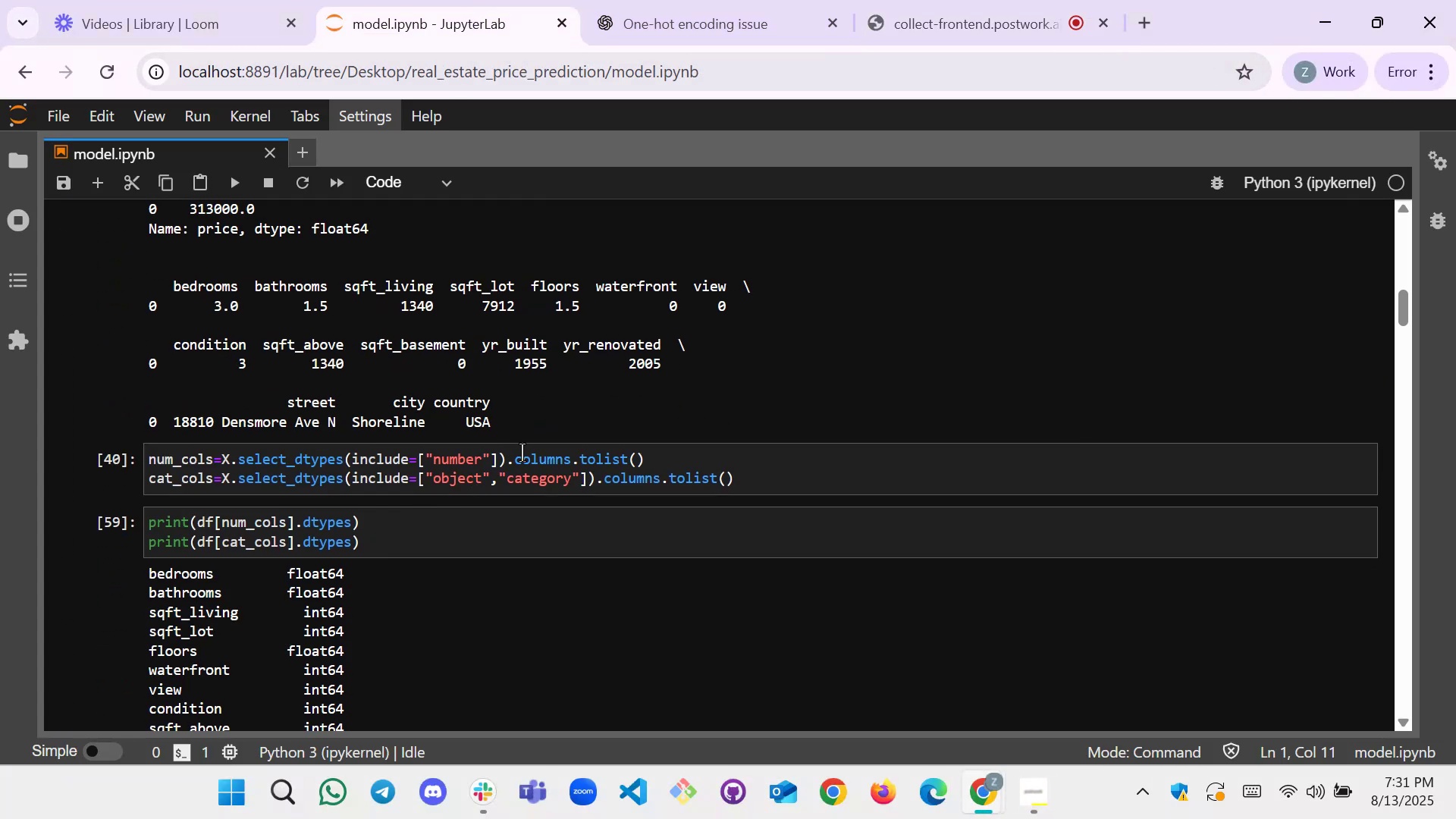 
scroll: coordinate [411, 436], scroll_direction: up, amount: 1.0
 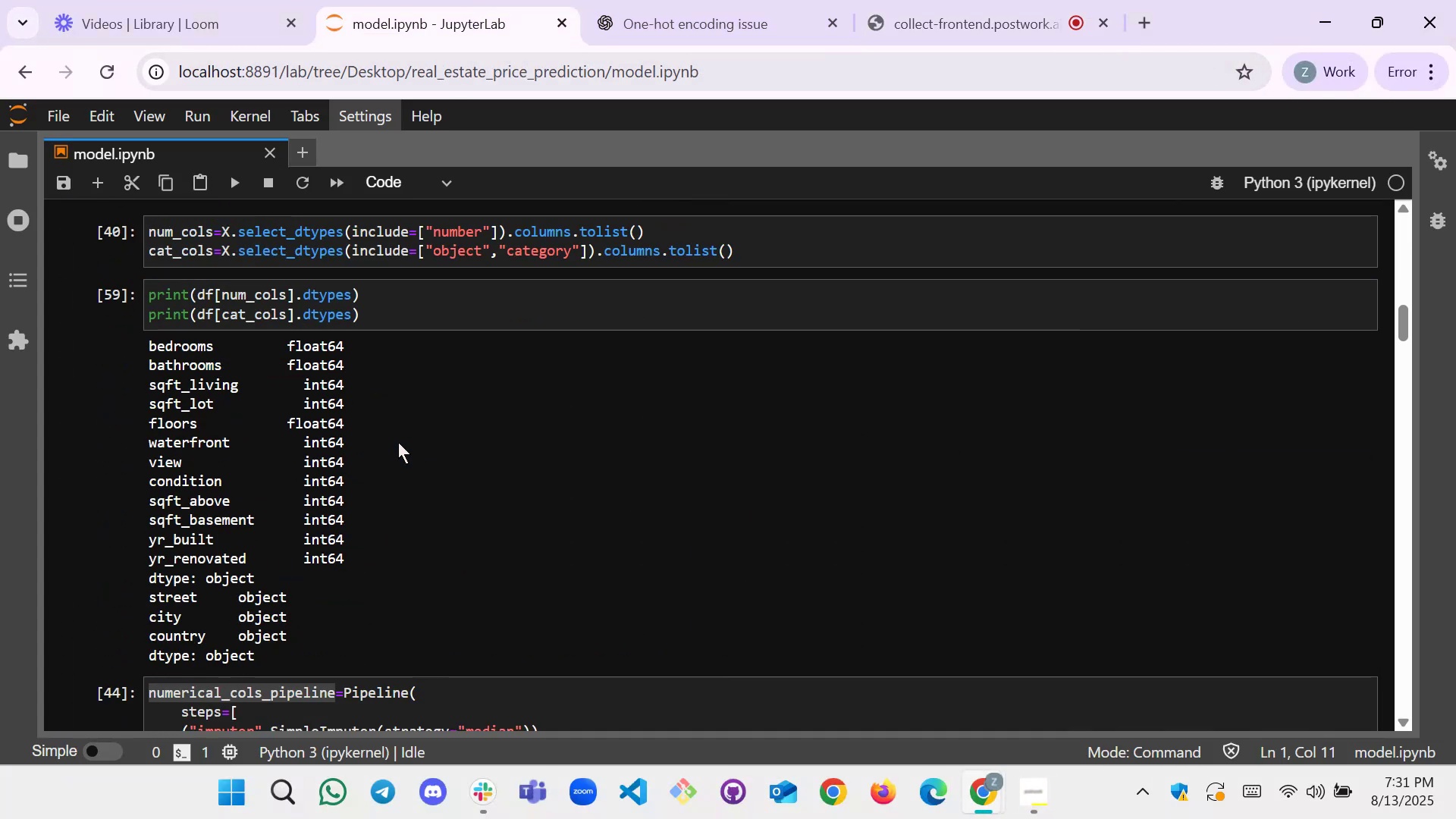 
scroll: coordinate [450, 416], scroll_direction: down, amount: 45.0
 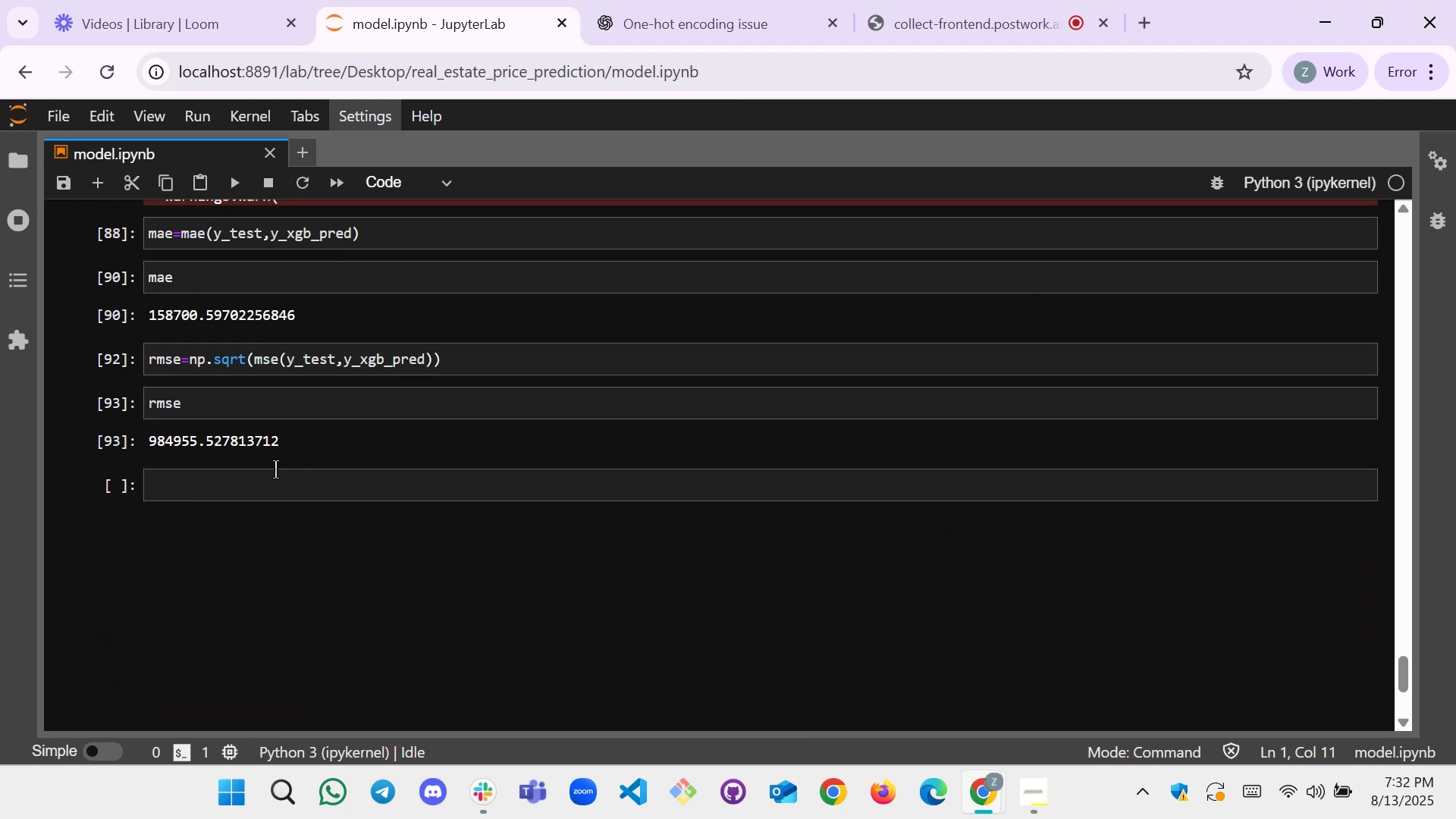 
left_click([270, 490])
 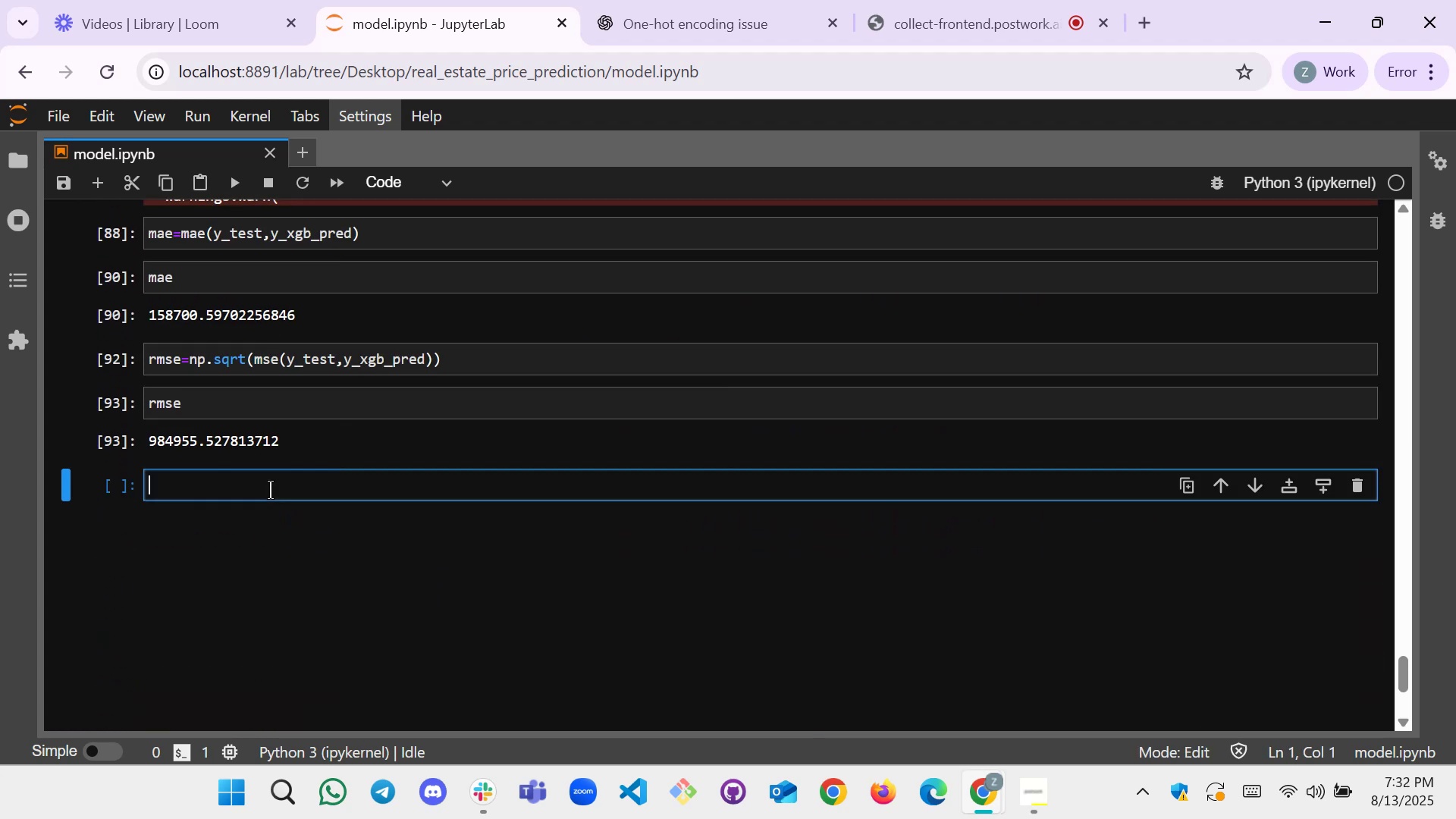 
type(lets tr )
key(Backspace)
type(y simplefeat)
key(Backspace)
key(Backspace)
key(Backspace)
key(Backspace)
type( feati)
key(Backspace)
type(ure engine)
key(Backspace)
type(ere)
key(Backspace)
key(Backspace)
type(ering and re)
key(Backspace)
key(Backspace)
type(outliers removel.)
 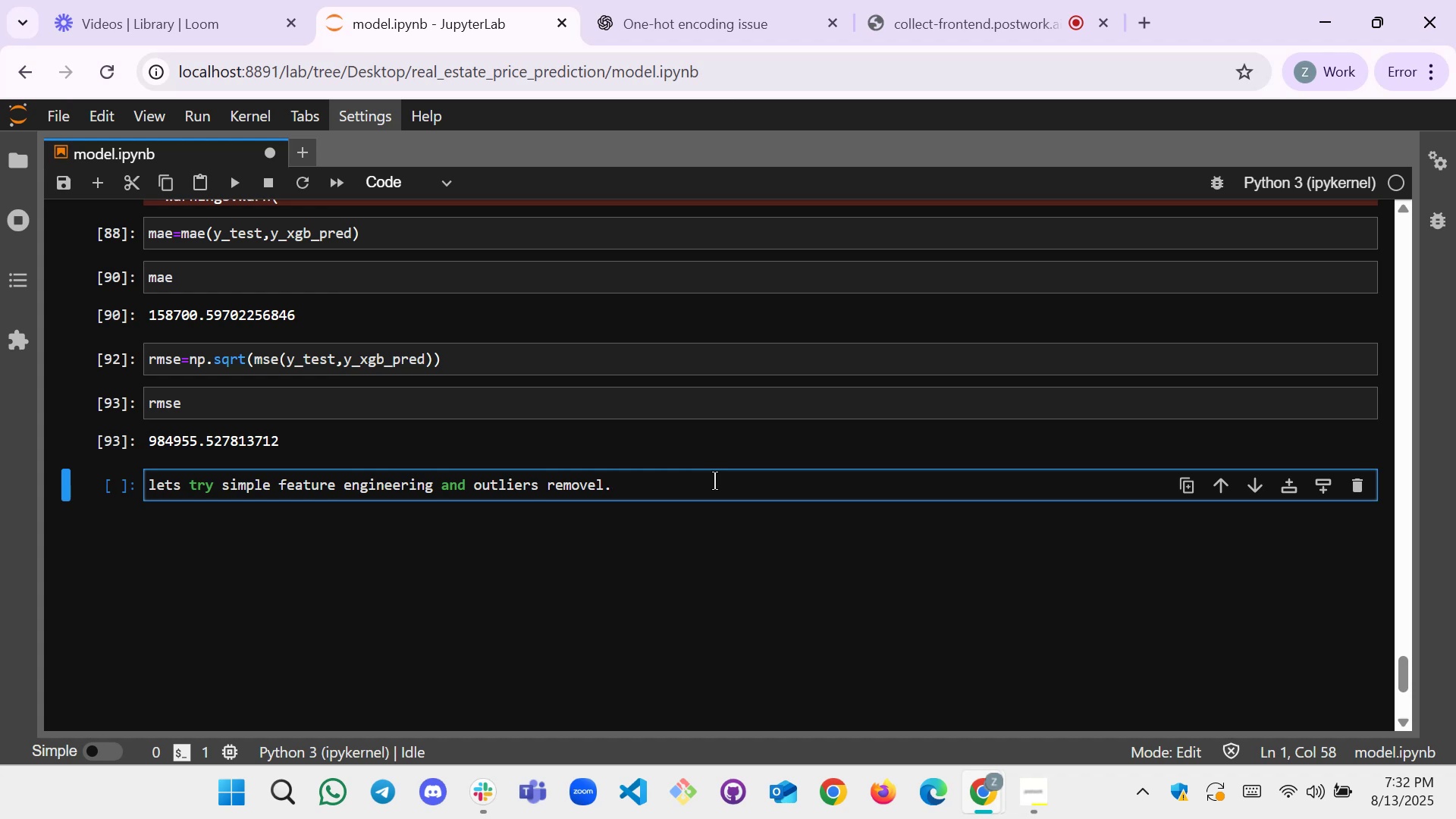 
left_click([418, 164])
 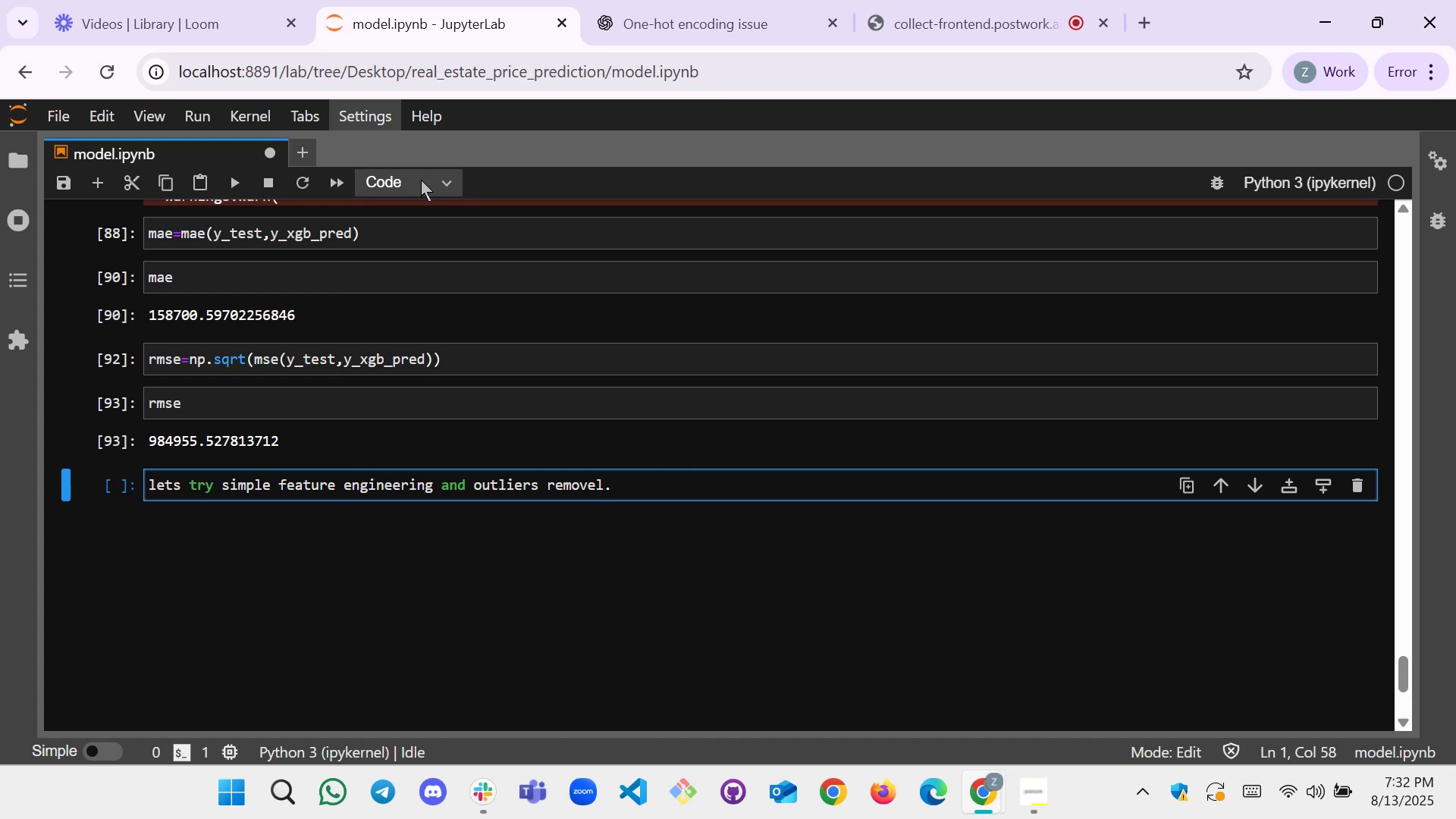 
double_click([421, 180])
 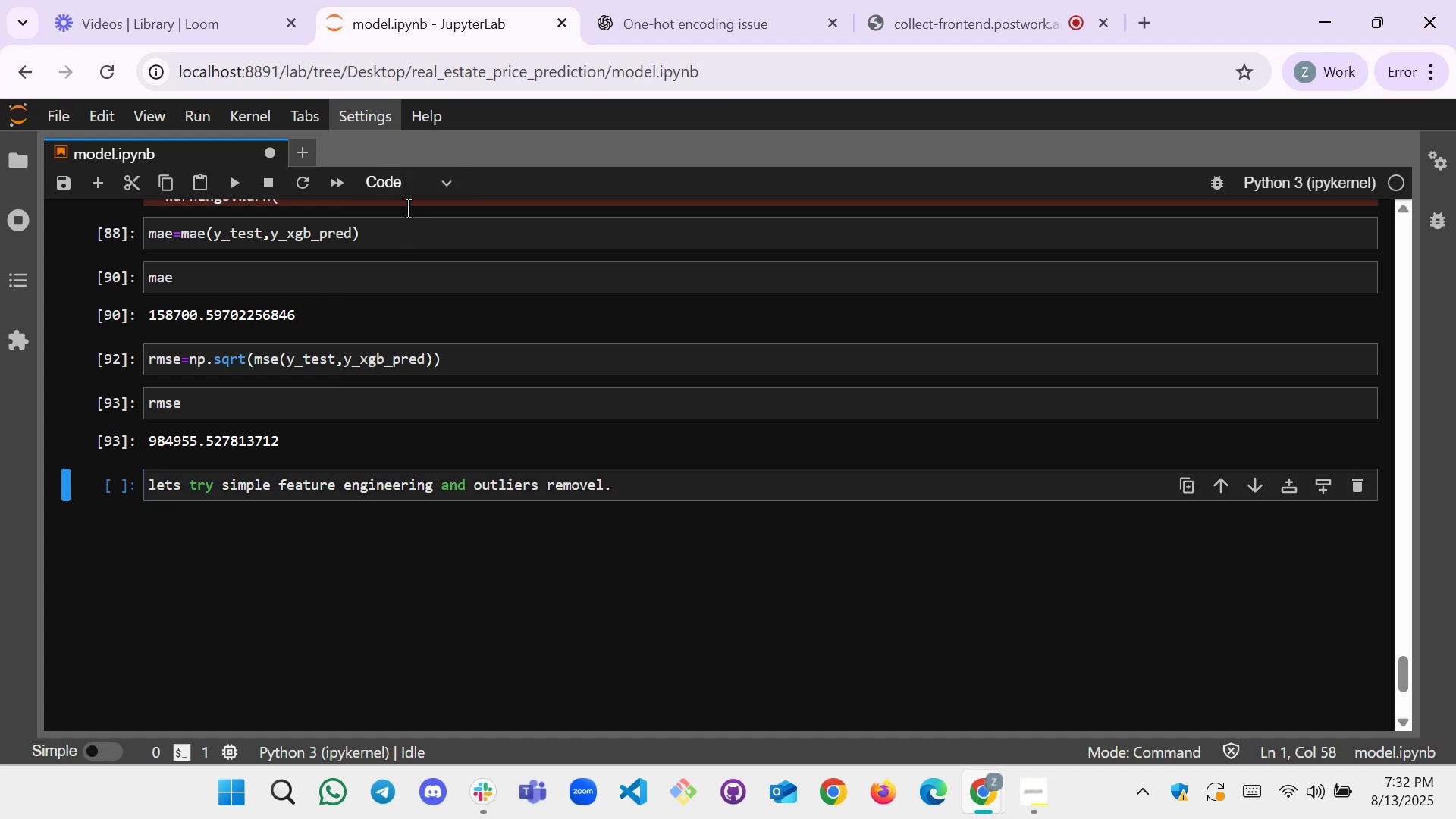 
left_click([411, 194])
 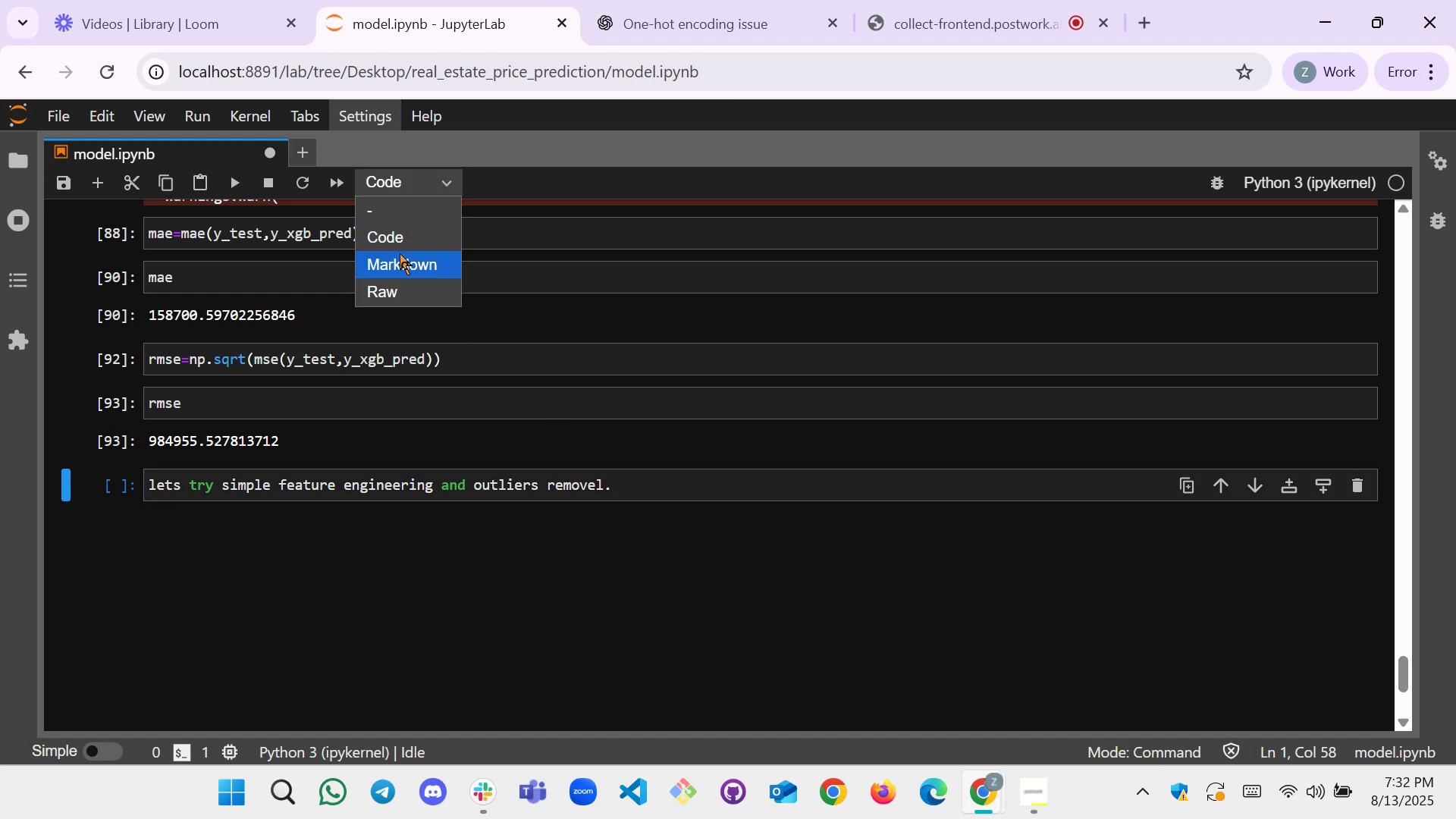 
left_click([402, 259])
 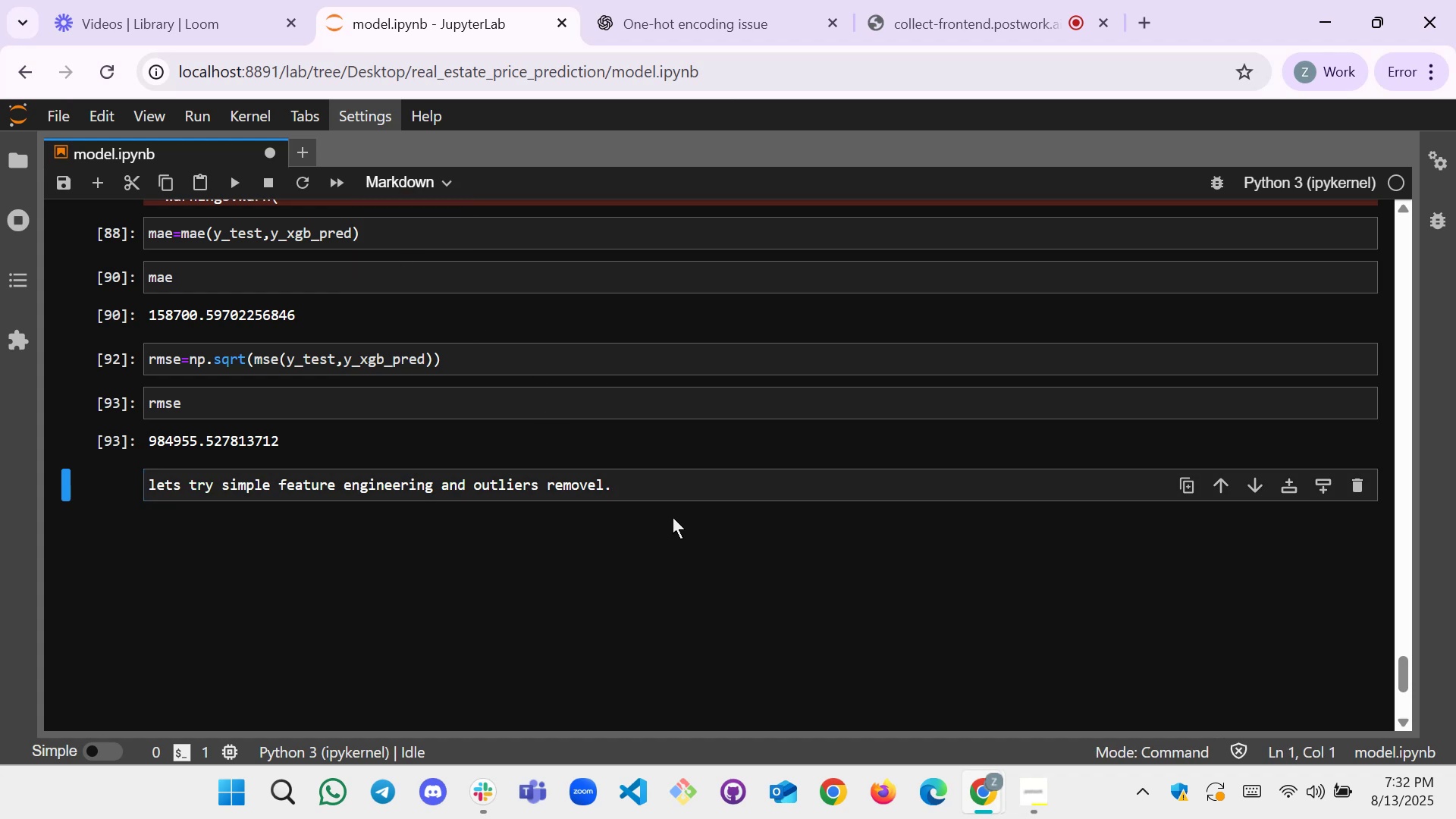 
left_click([651, 485])
 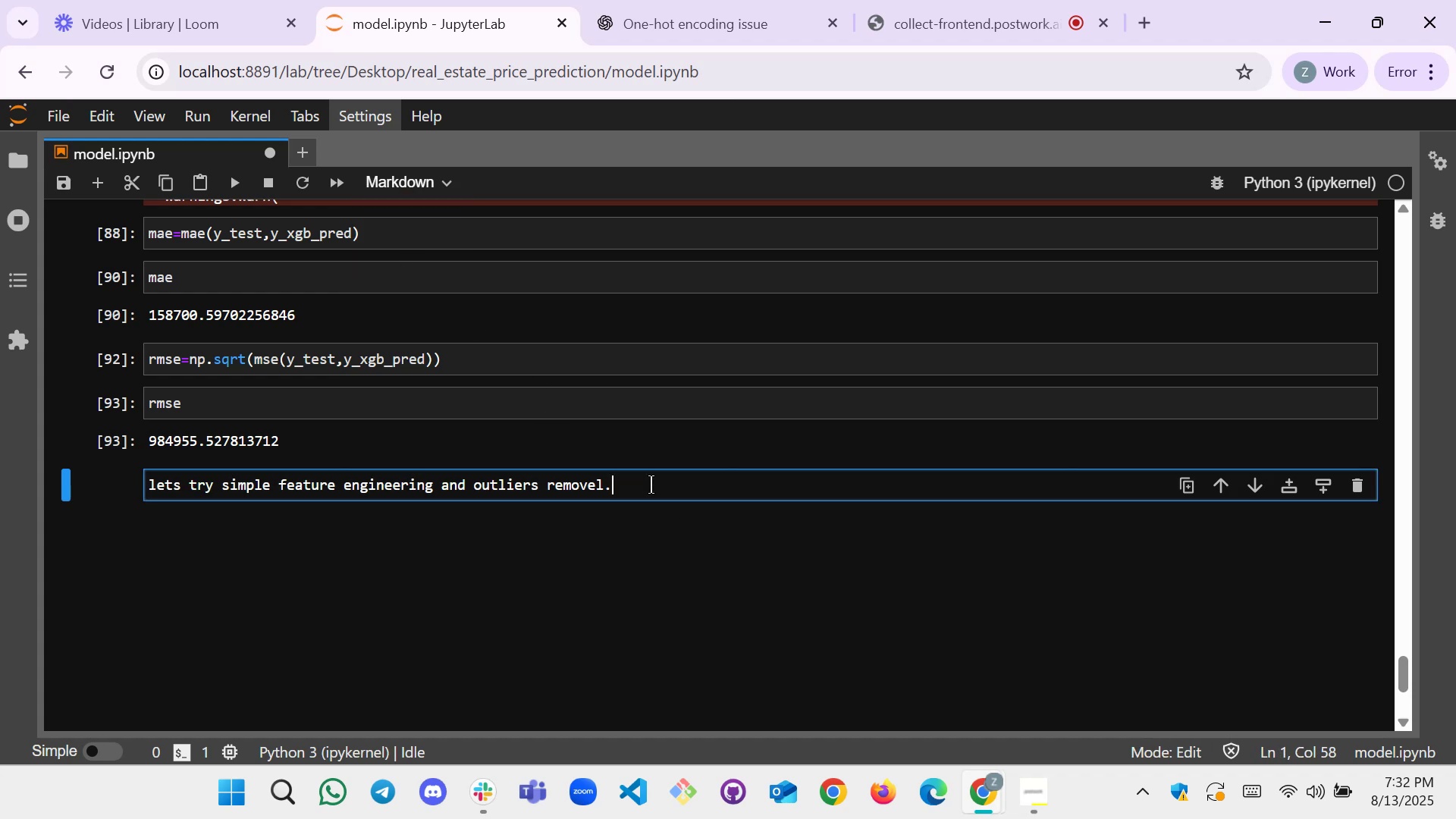 
key(Shift+ShiftRight)
 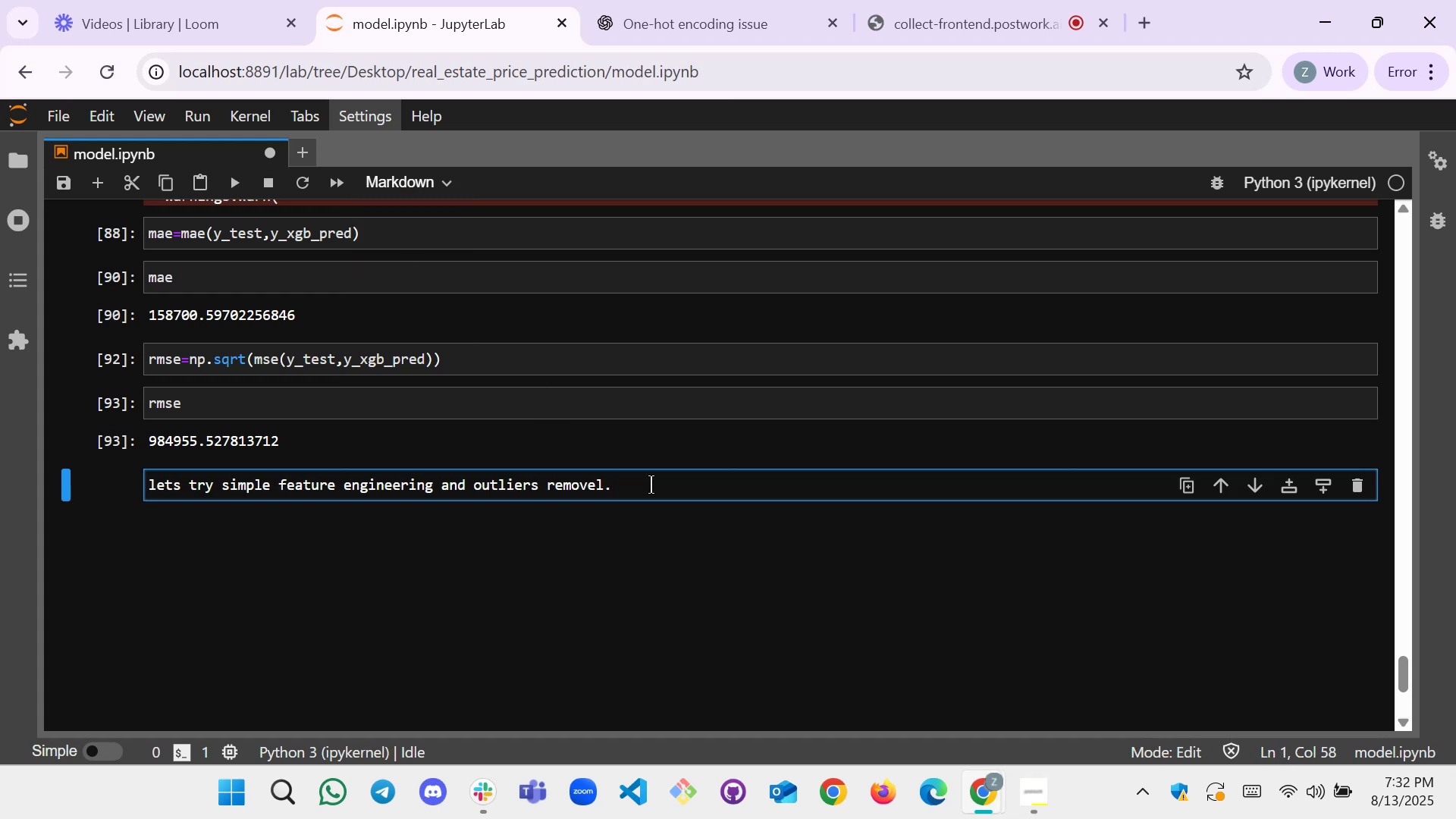 
key(Shift+Enter)
 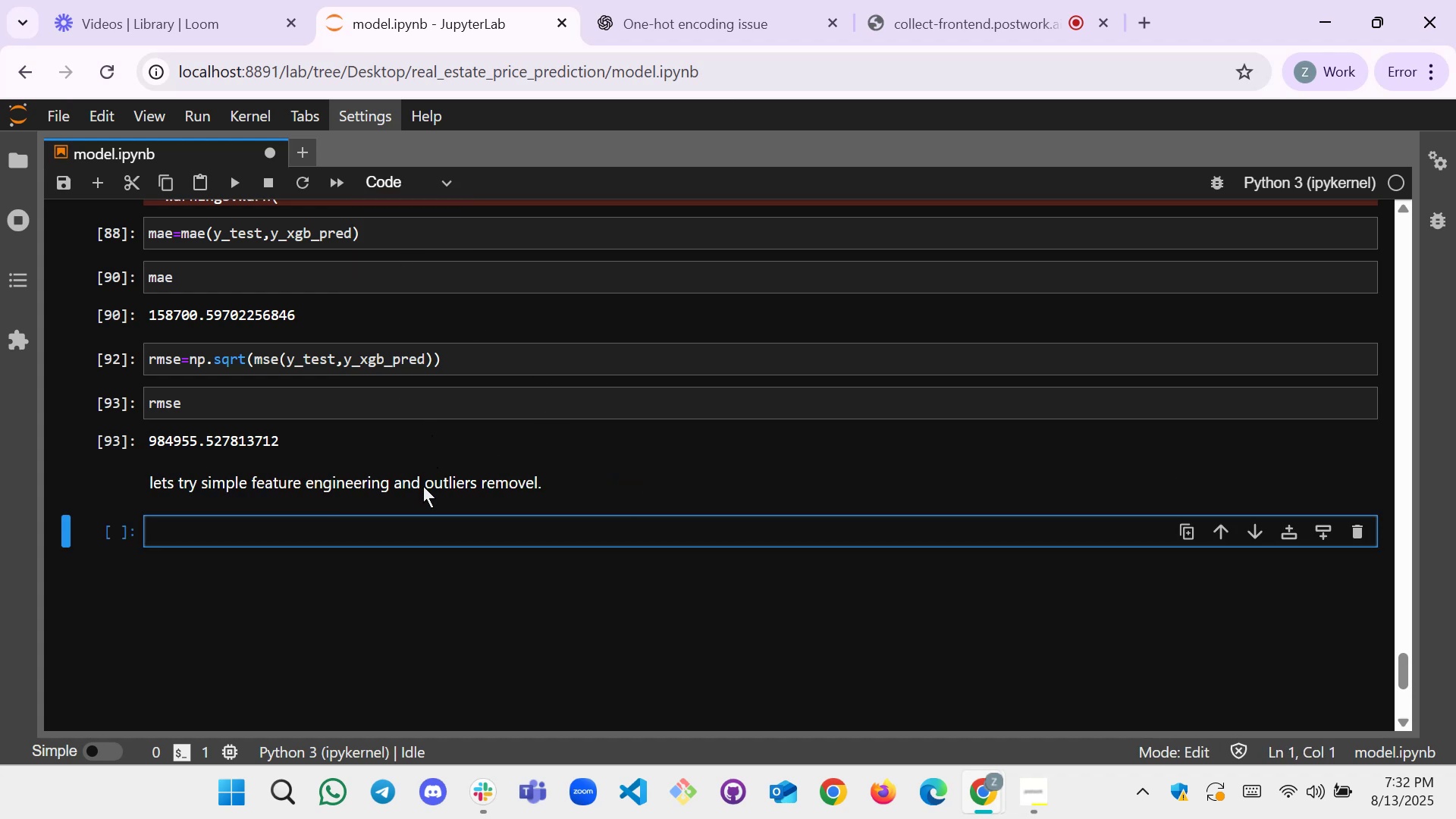 
left_click([289, 538])
 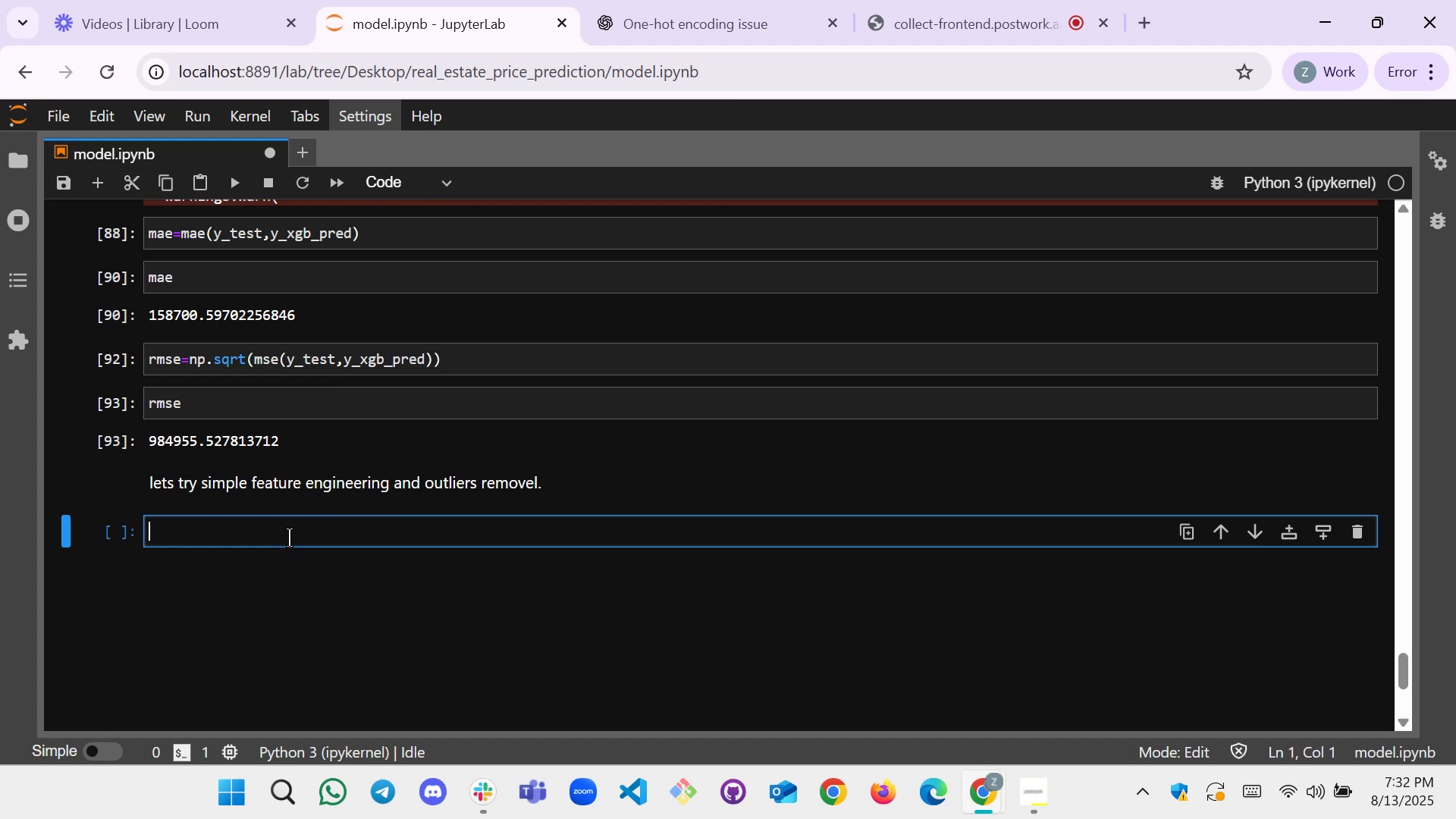 
wait(8.6)
 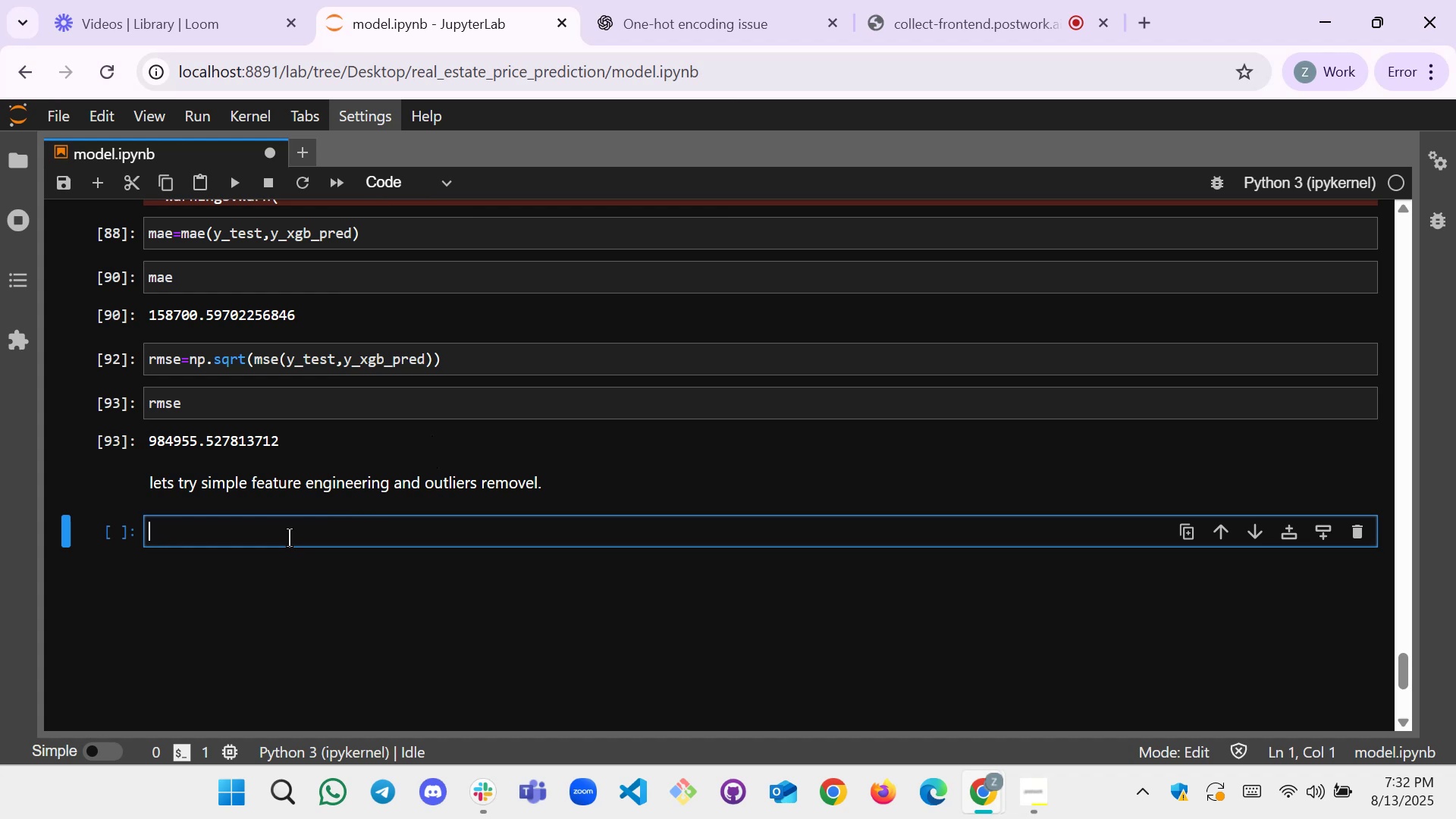 
type(pd.read_csv)
 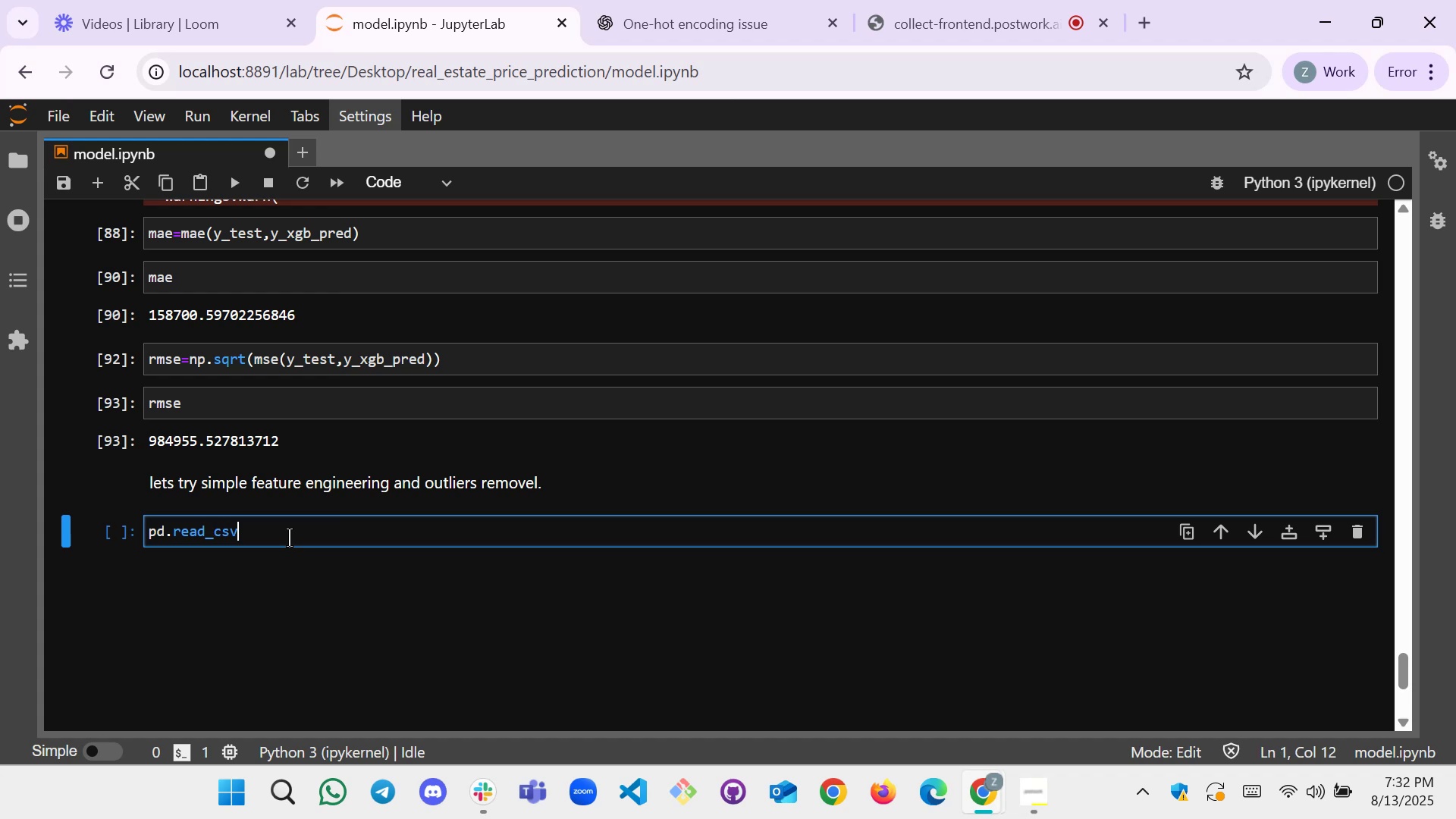 
hold_key(key=ShiftLeft, duration=0.3)
 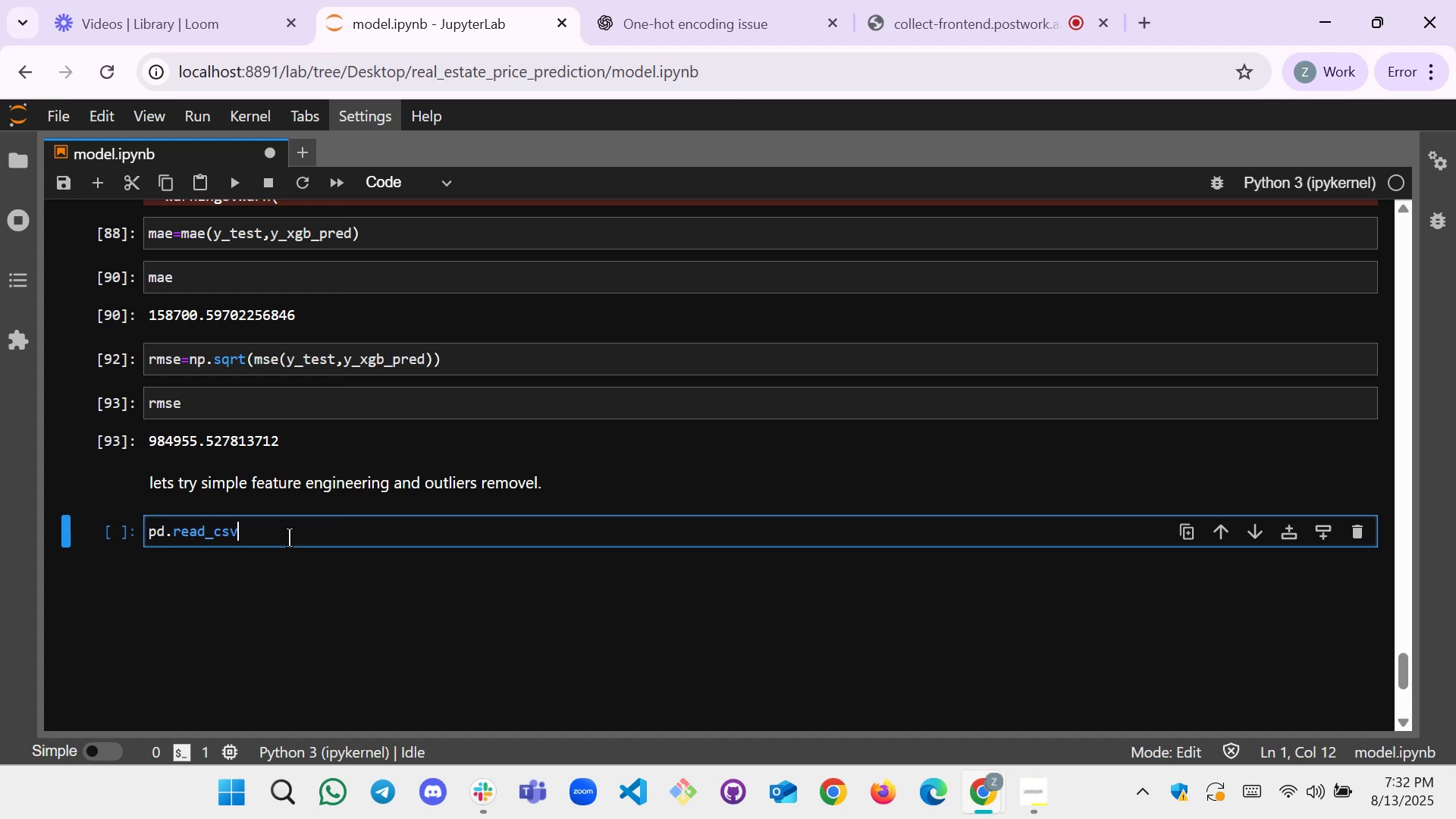 
hold_key(key=Backspace, duration=0.83)
 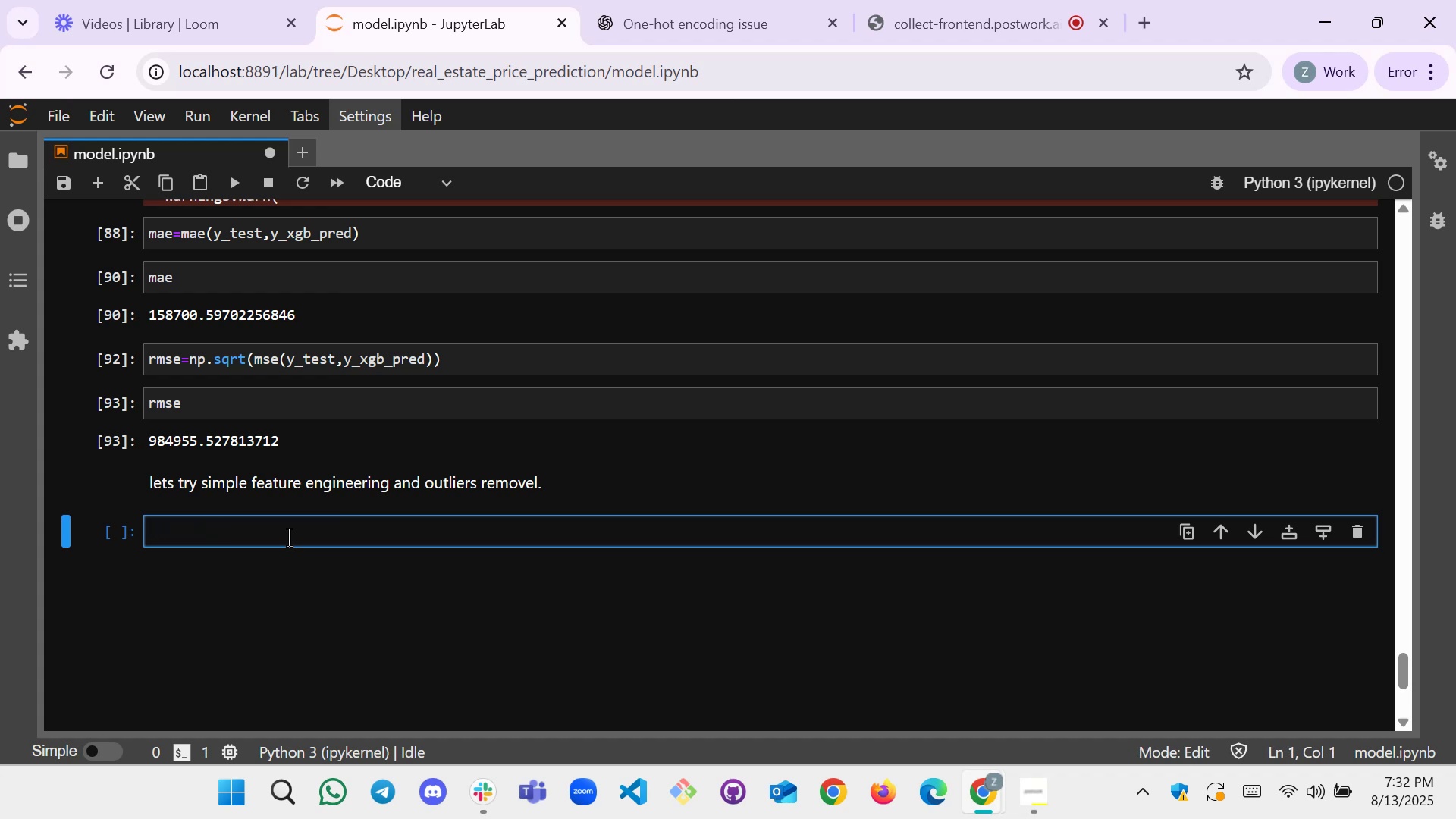 
scroll: coordinate [482, 389], scroll_direction: up, amount: 23.0
 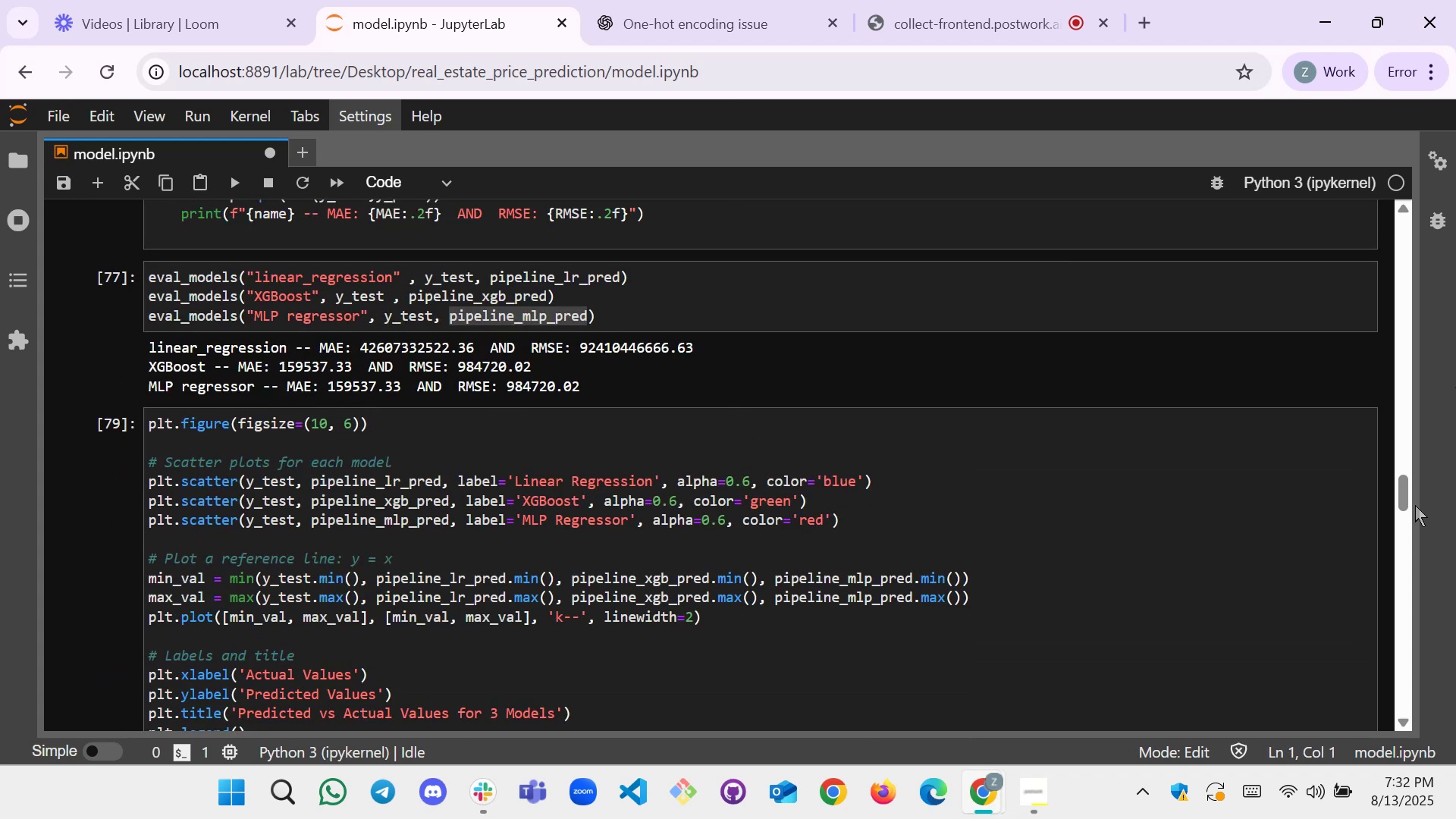 
left_click_drag(start_coordinate=[1404, 492], to_coordinate=[1385, 237])
 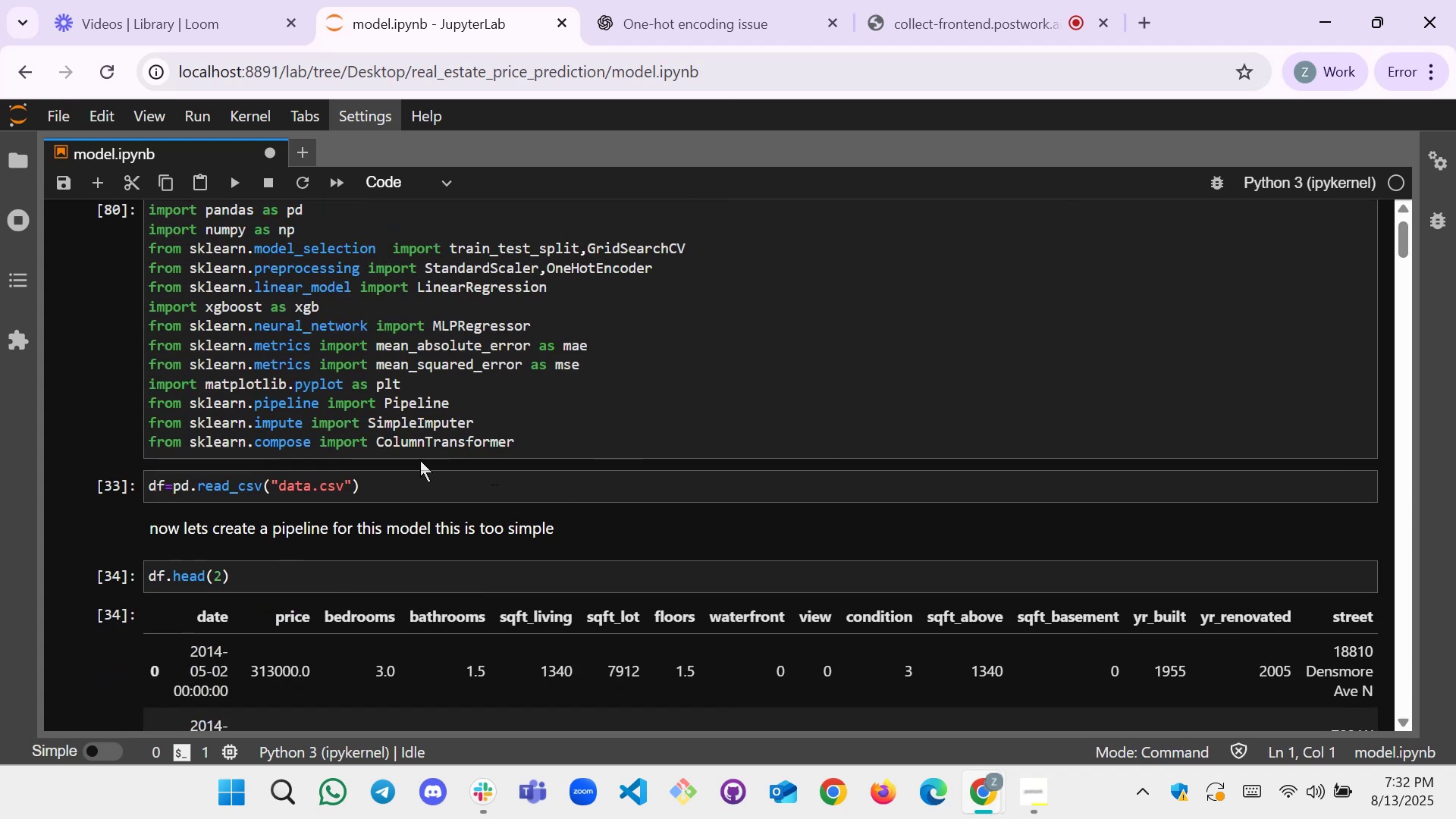 
scroll: coordinate [237, 397], scroll_direction: down, amount: 4.0
 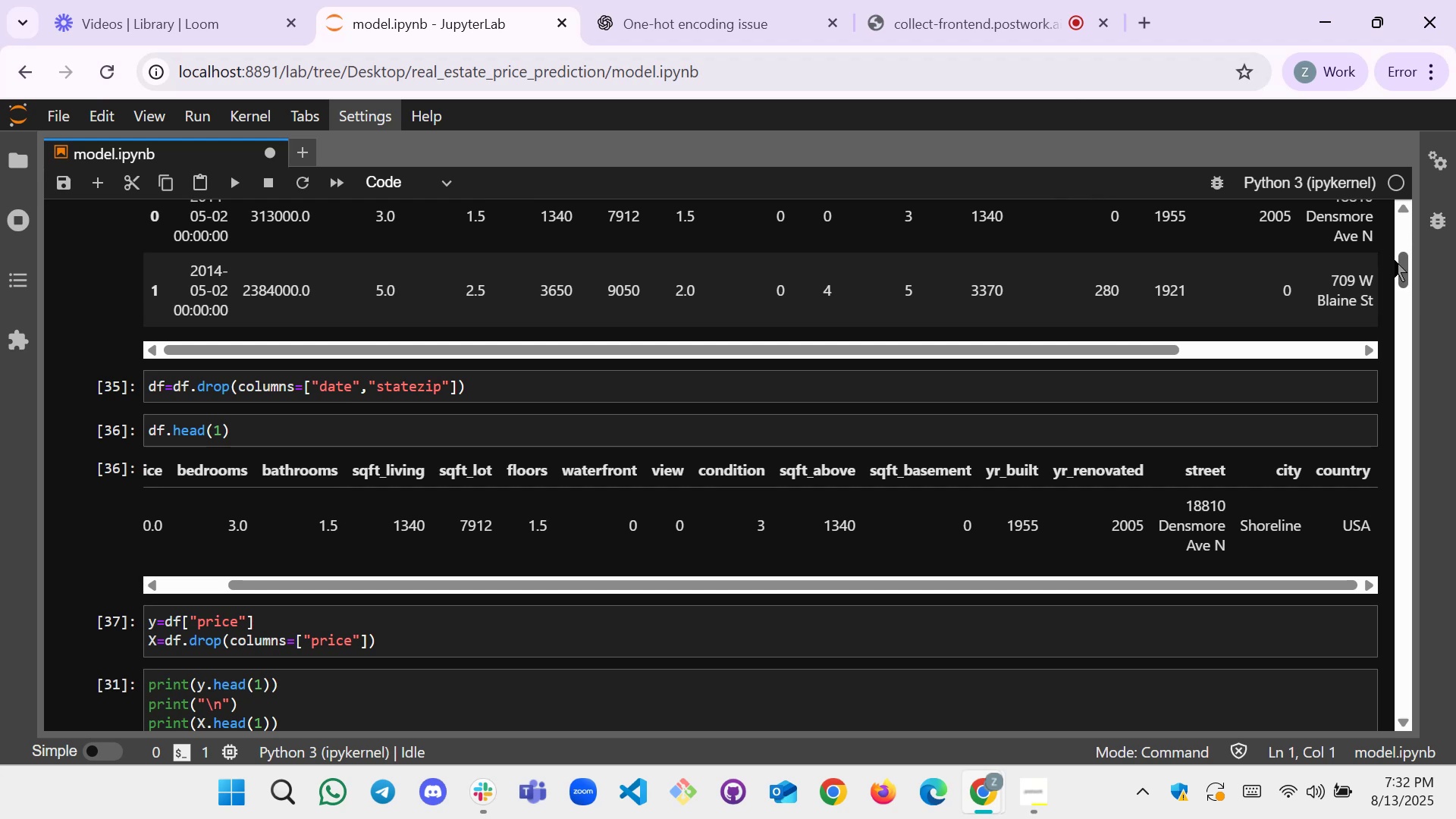 
left_click_drag(start_coordinate=[1404, 264], to_coordinate=[1354, 671])
 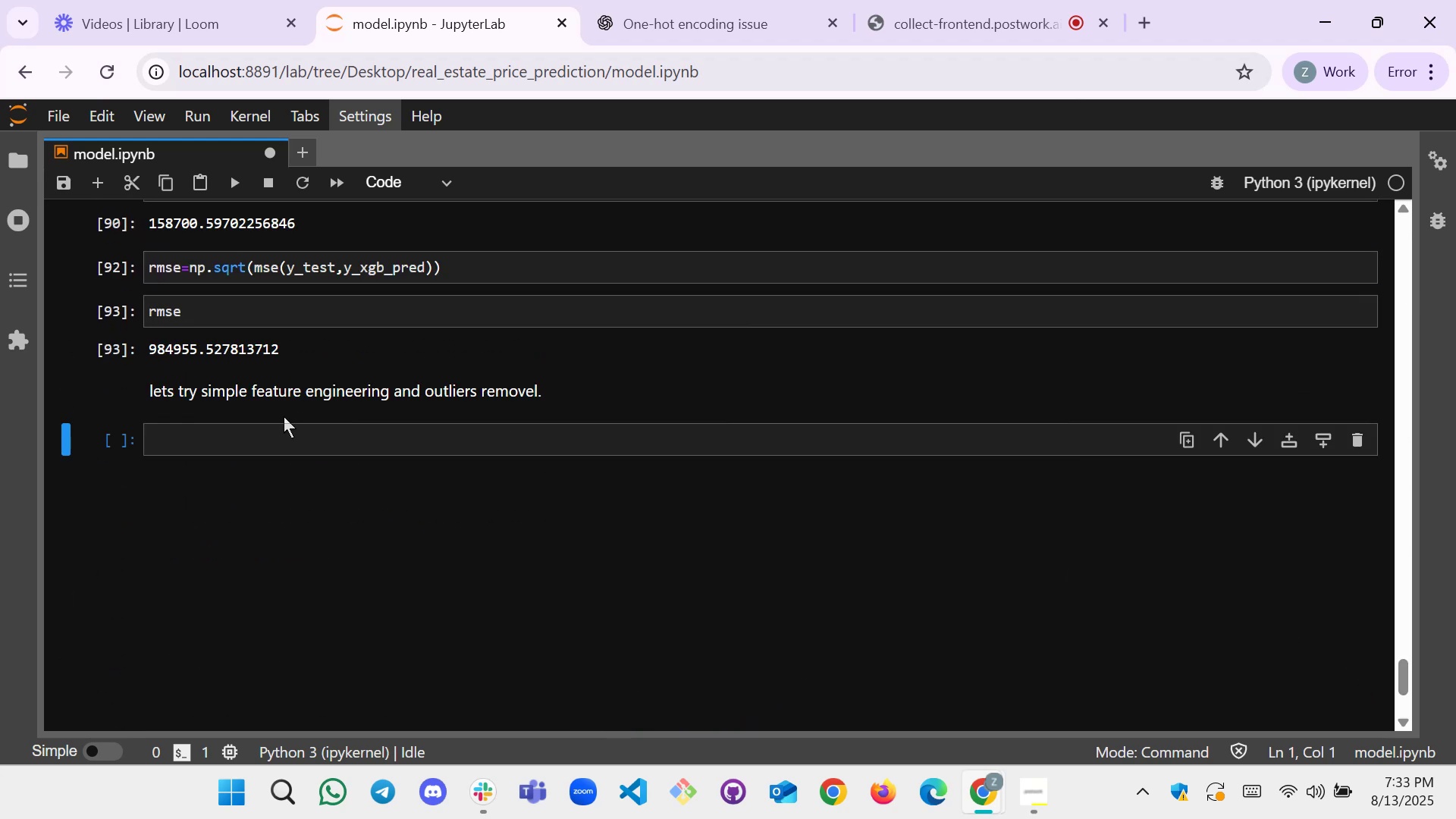 
left_click([281, 438])
 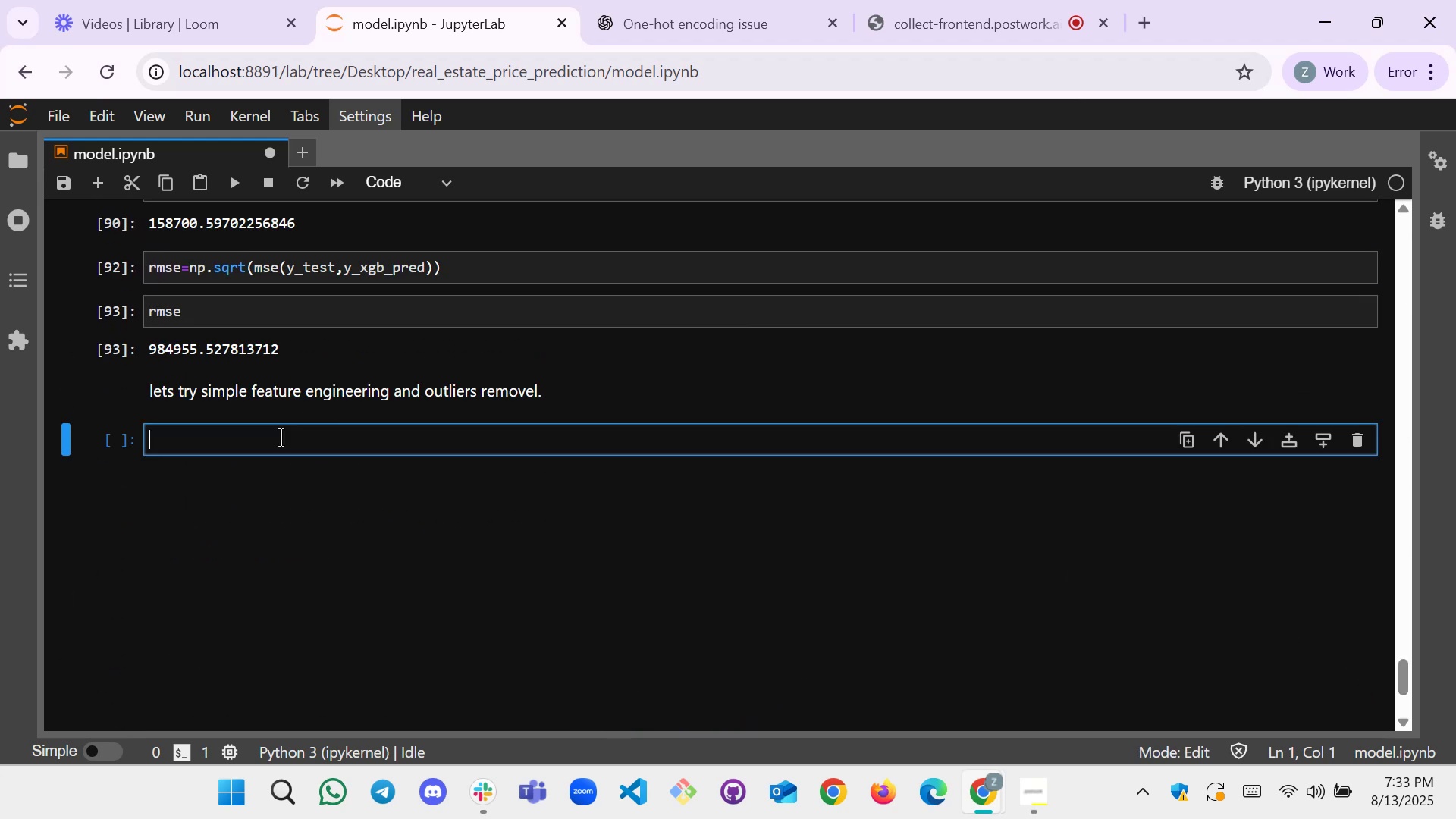 
type(pd.read_s)
key(Backspace)
type(csv(dta)
key(Backspace)
key(Backspace)
key(Backspace)
key(Backspace)
type(:da)
key(Backspace)
key(Backspace)
key(Backspace)
type("daa)
key(Backspace)
type(ta.csv")
key(Backspace)
type(")[Home]df_f)
key(Backspace)
type(2)
key(Backspace)
type(FE_)
key(Backspace)
type(=)
 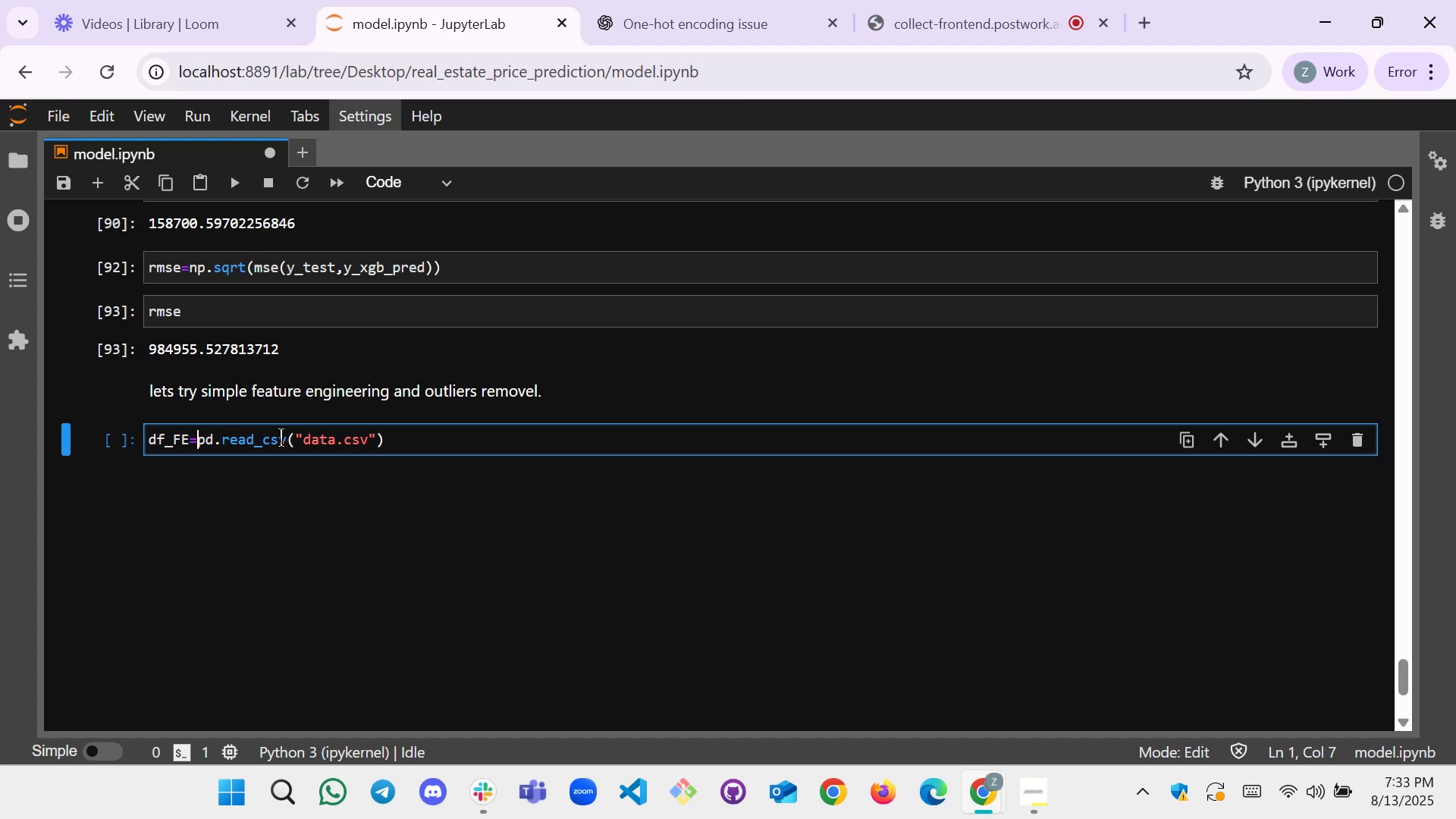 
hold_key(key=ArrowRight, duration=1.1)
 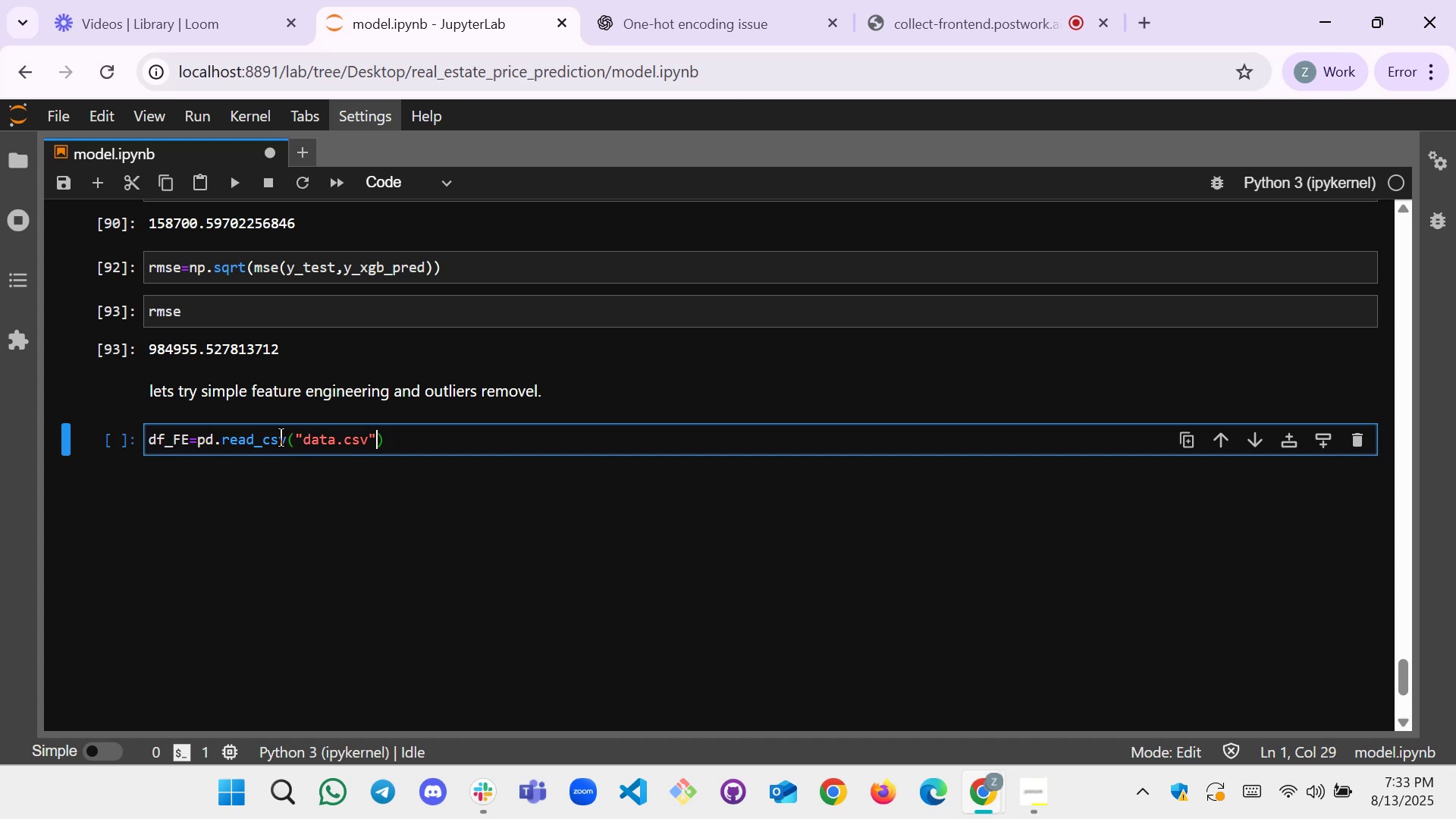 
key(ArrowRight)
 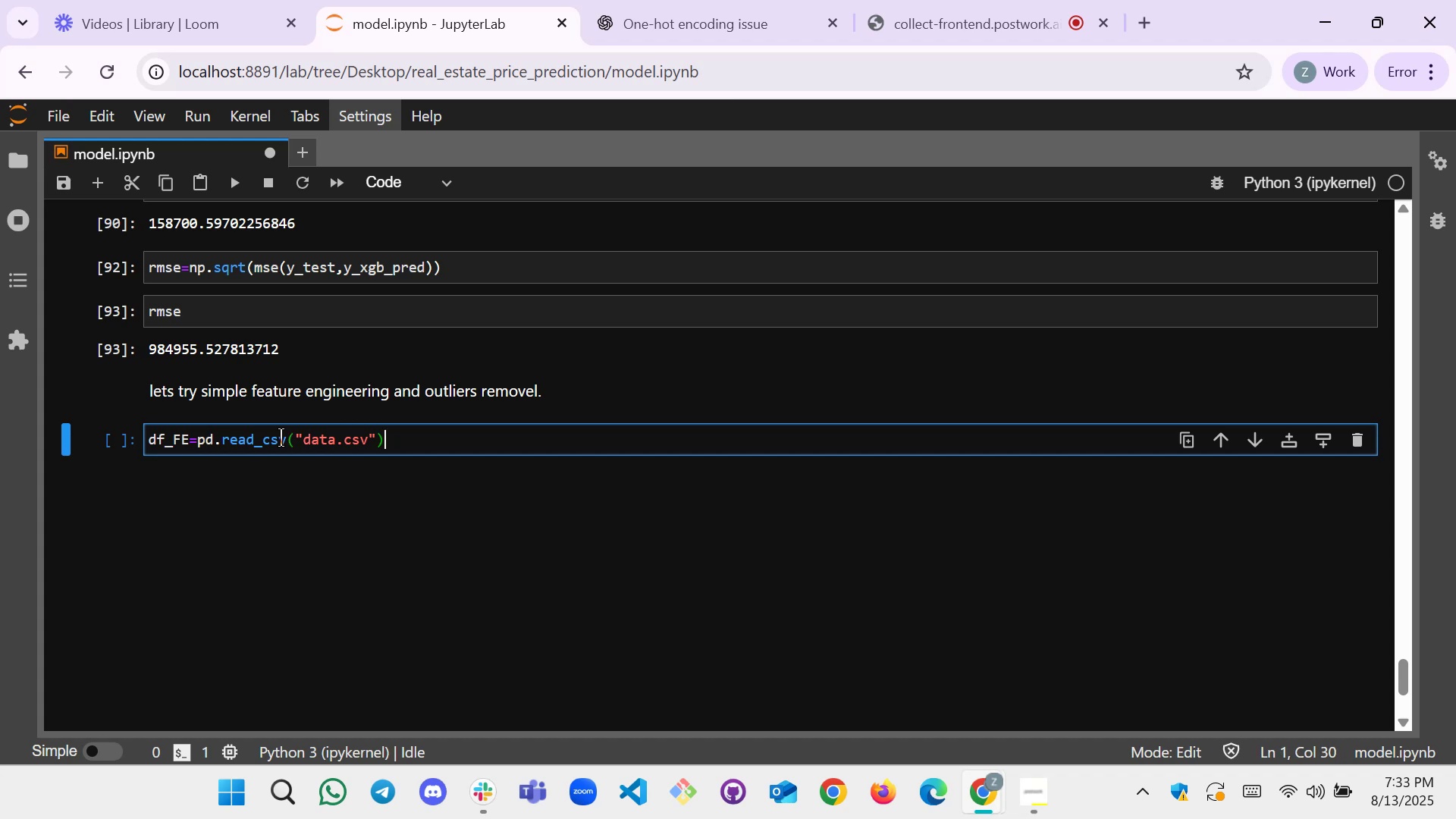 
key(Shift+Enter)
 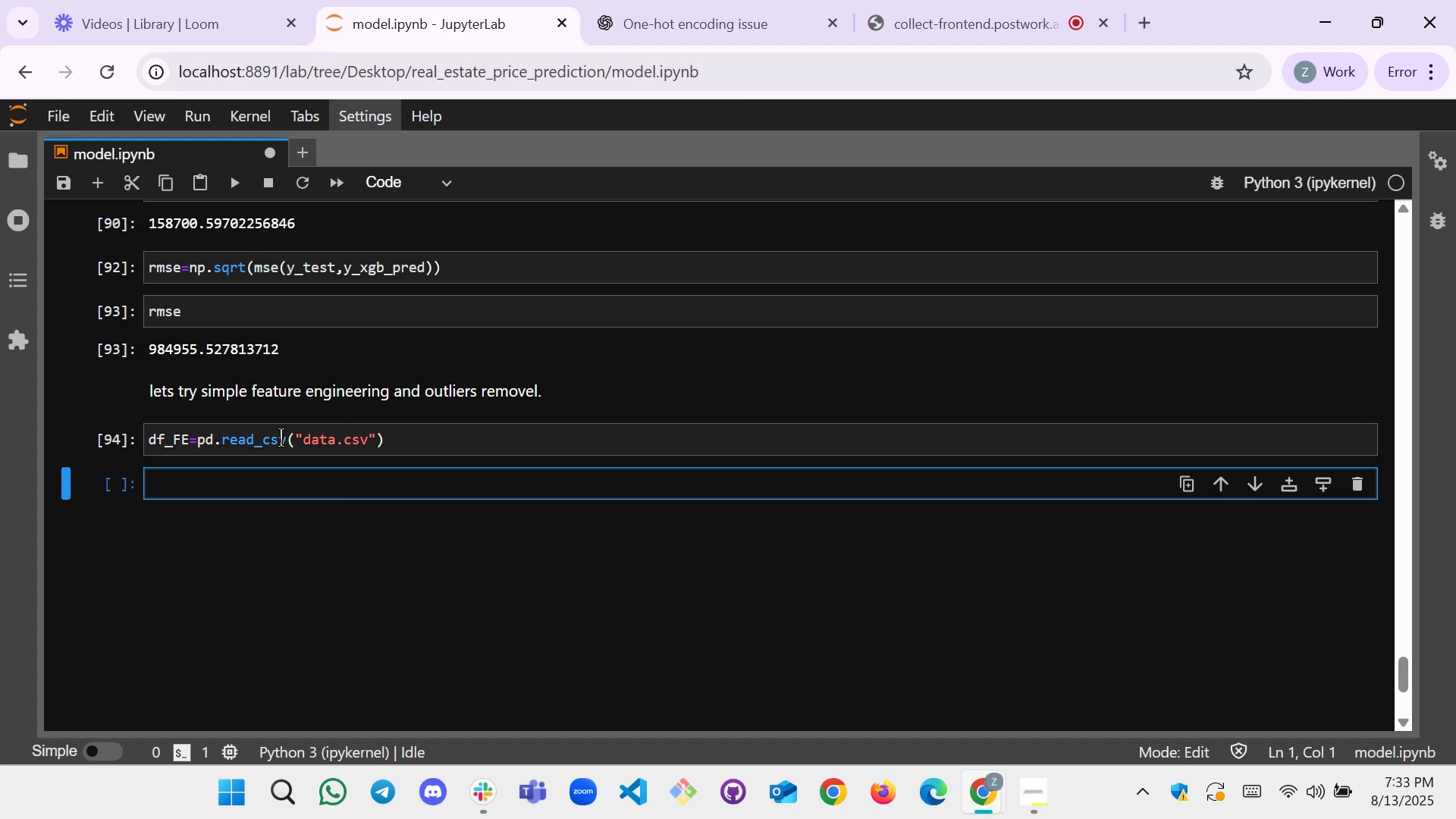 
type(df_FE[])
 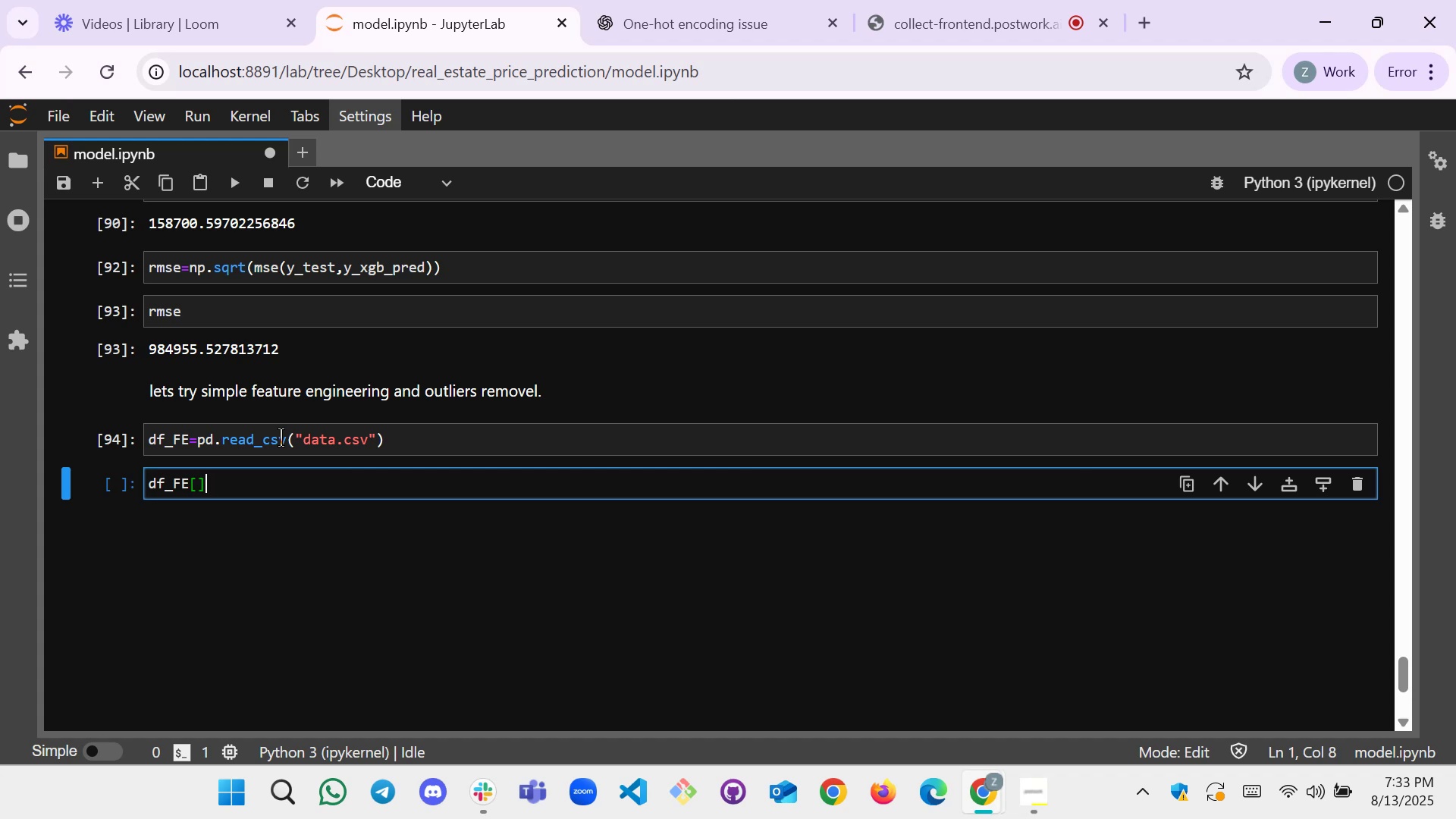 
key(ArrowLeft)
 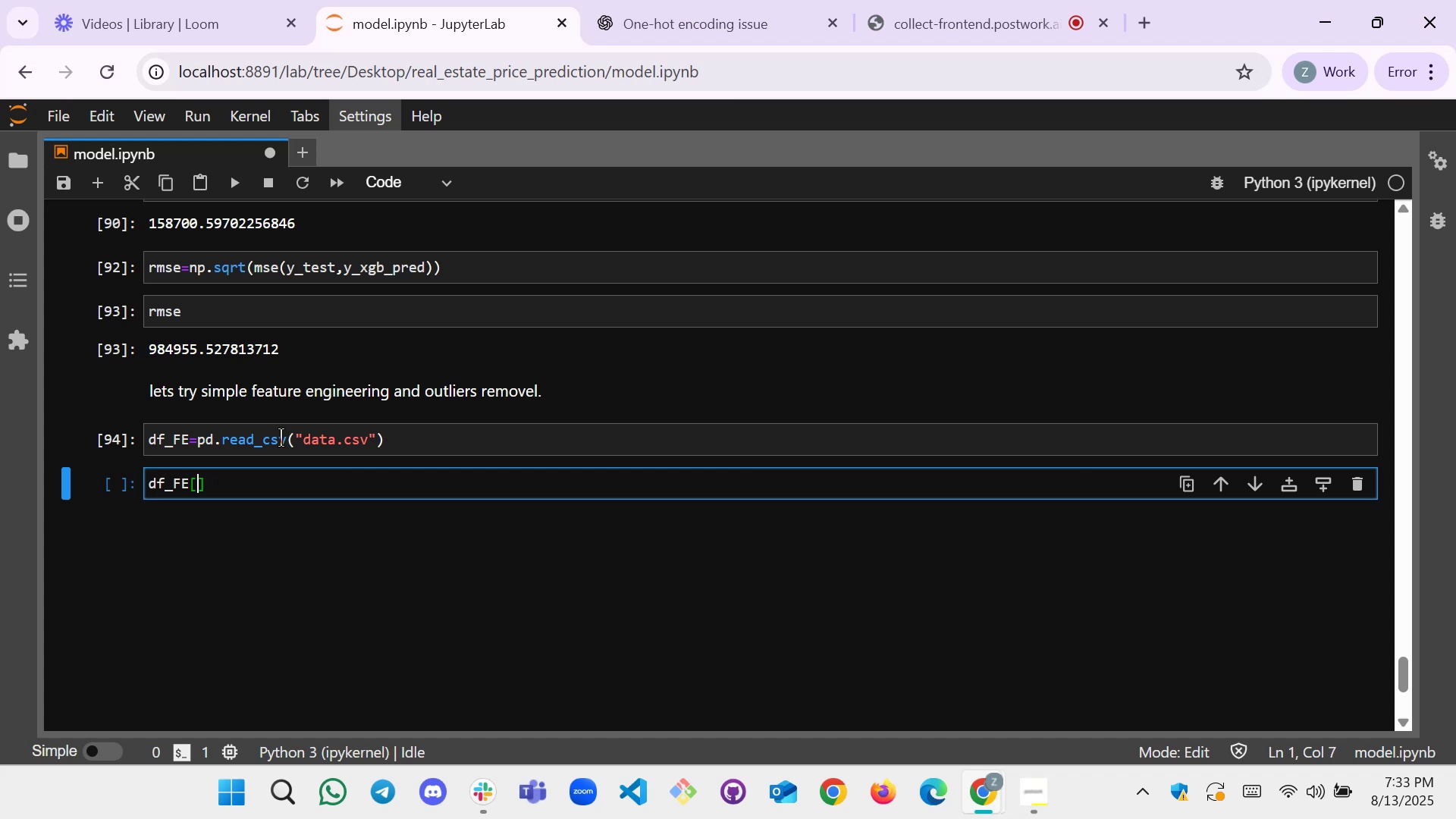 
wait(5.92)
 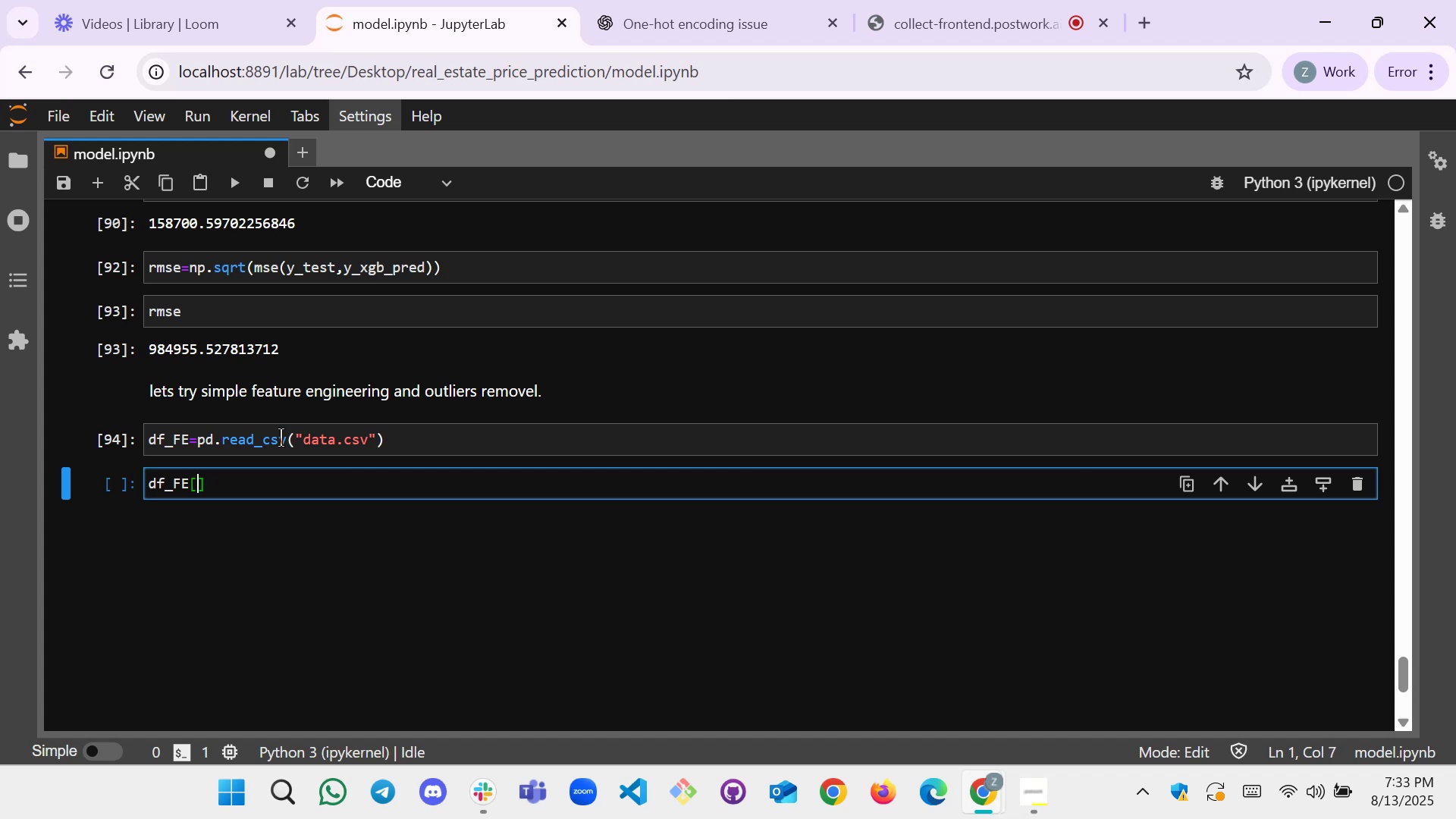 
hold_key(key=Backspace, duration=0.75)
 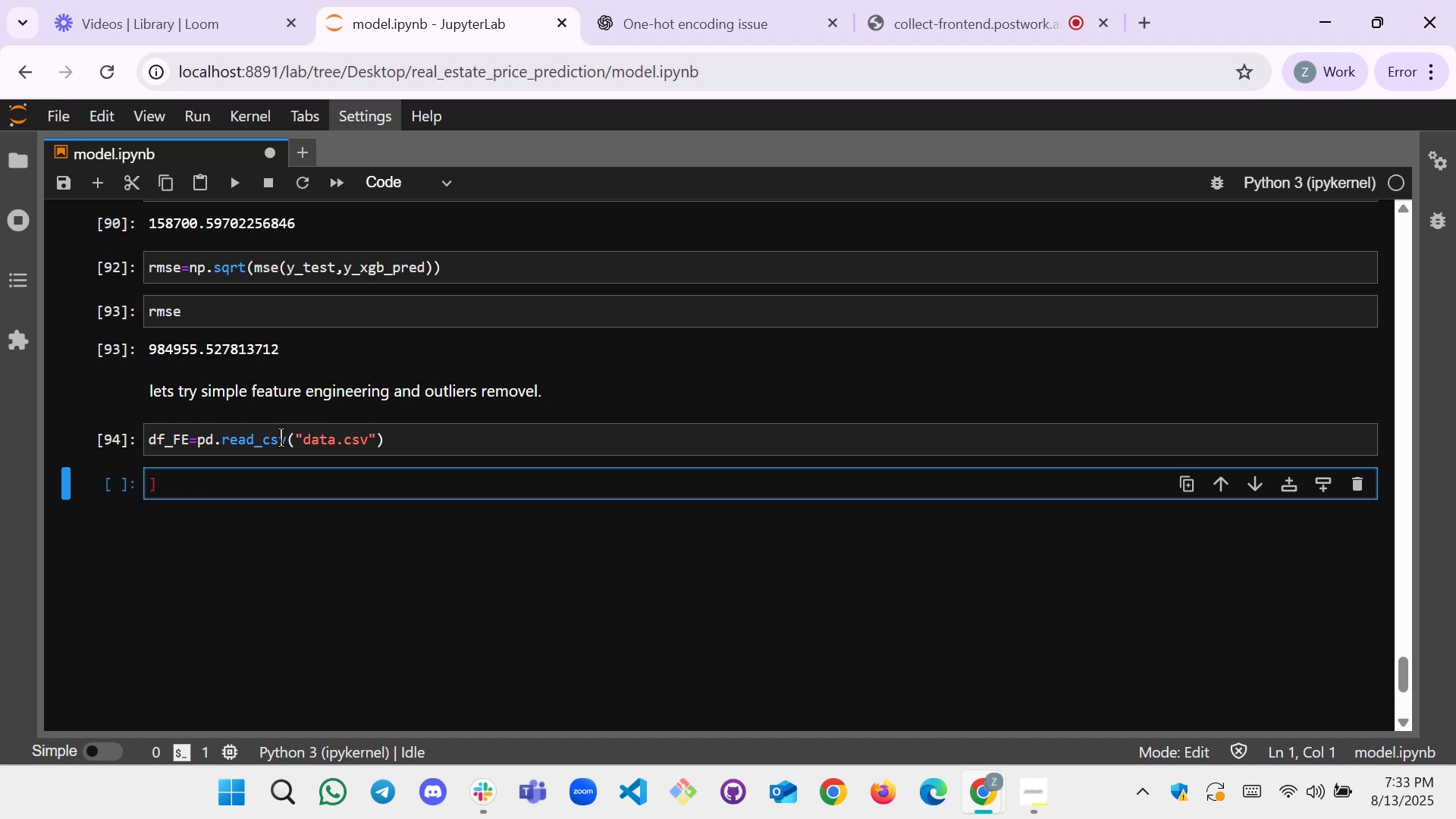 
key(ArrowRight)
 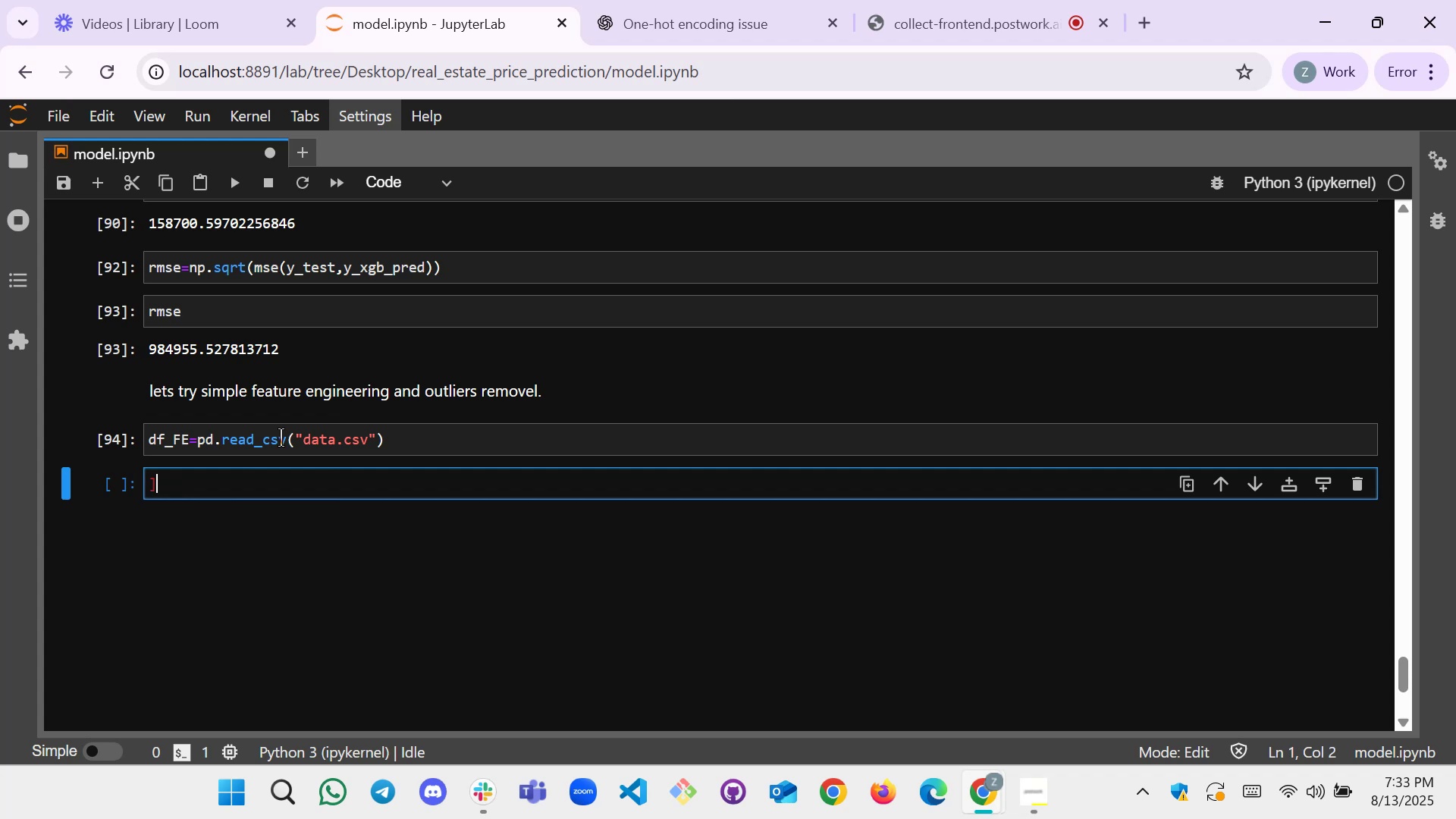 
key(Backspace)
type(df)
key(Backspace)
key(Backspace)
type(DF_Fe)
key(Backspace)
type(E.head()[Home])
 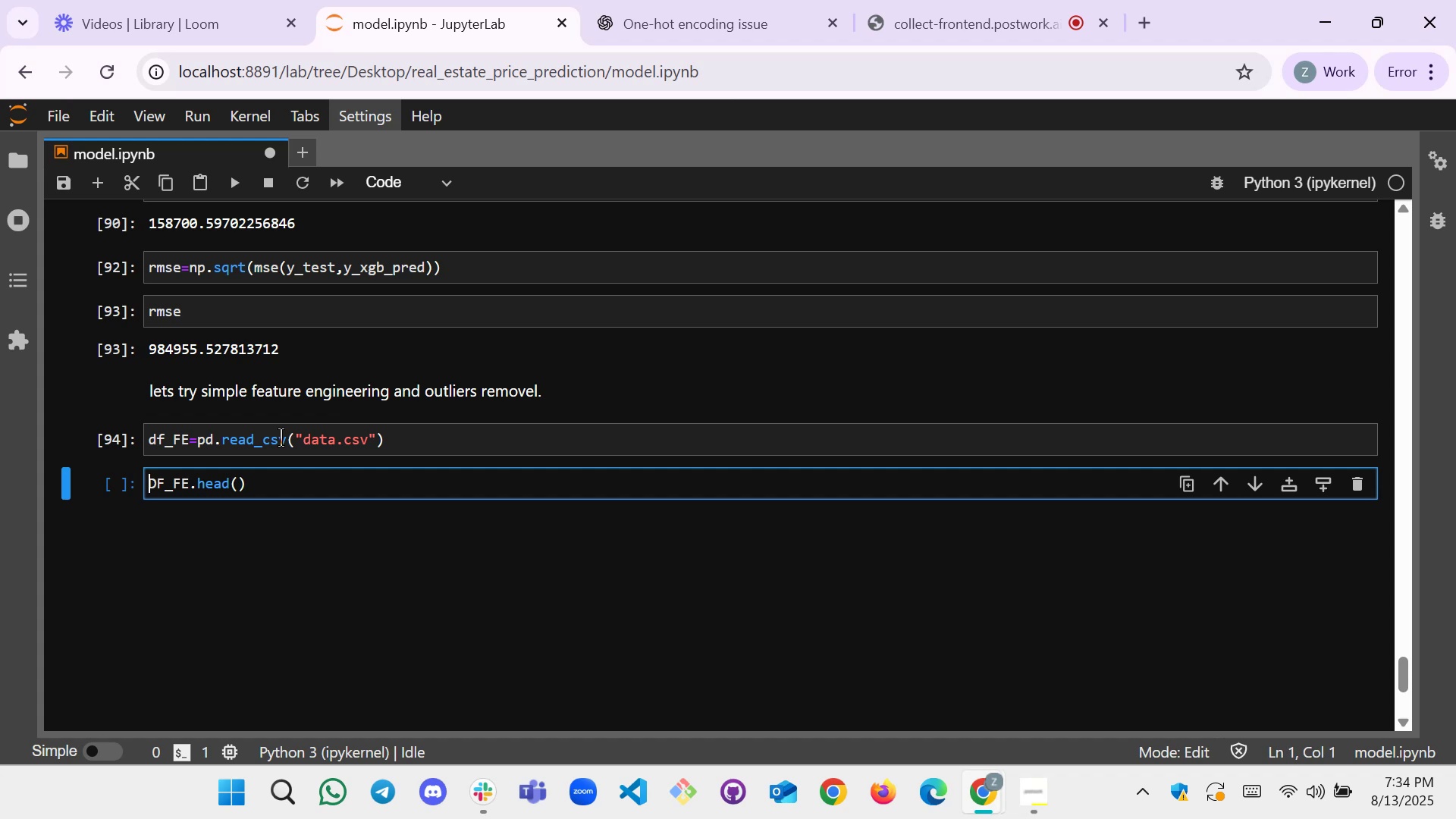 
wait(5.59)
 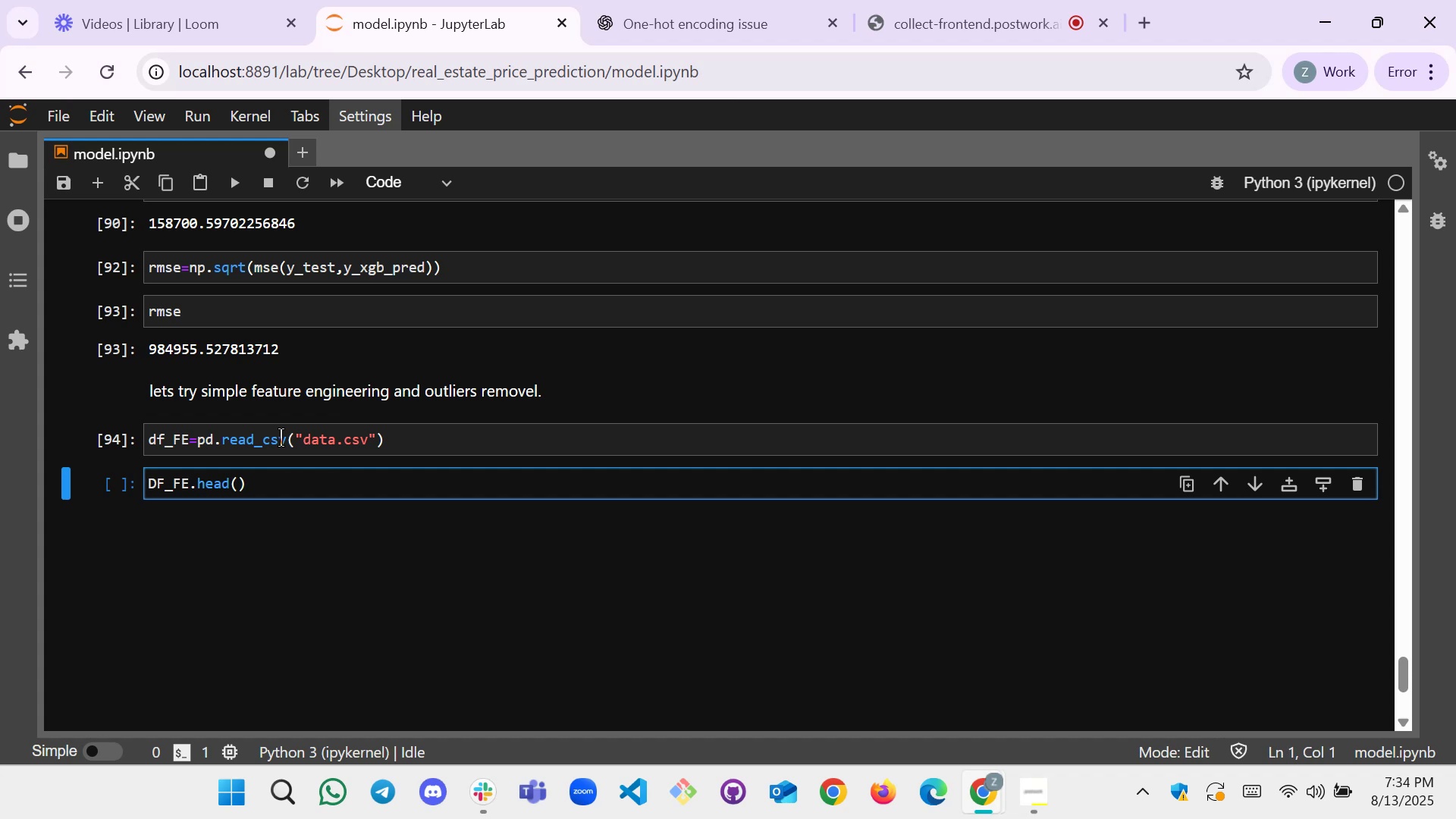 
left_click([190, 440])
 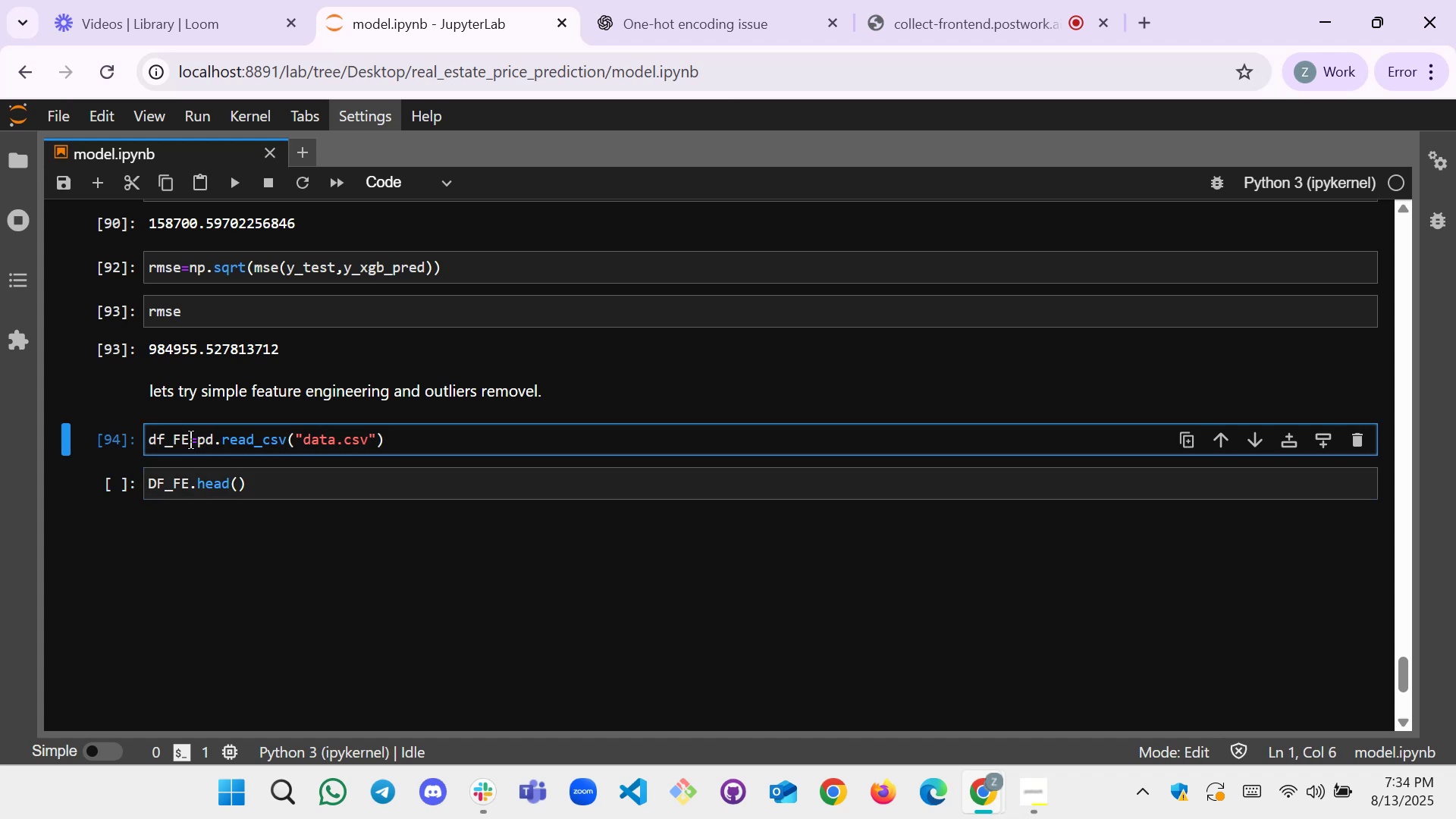 
key(Backspace)
 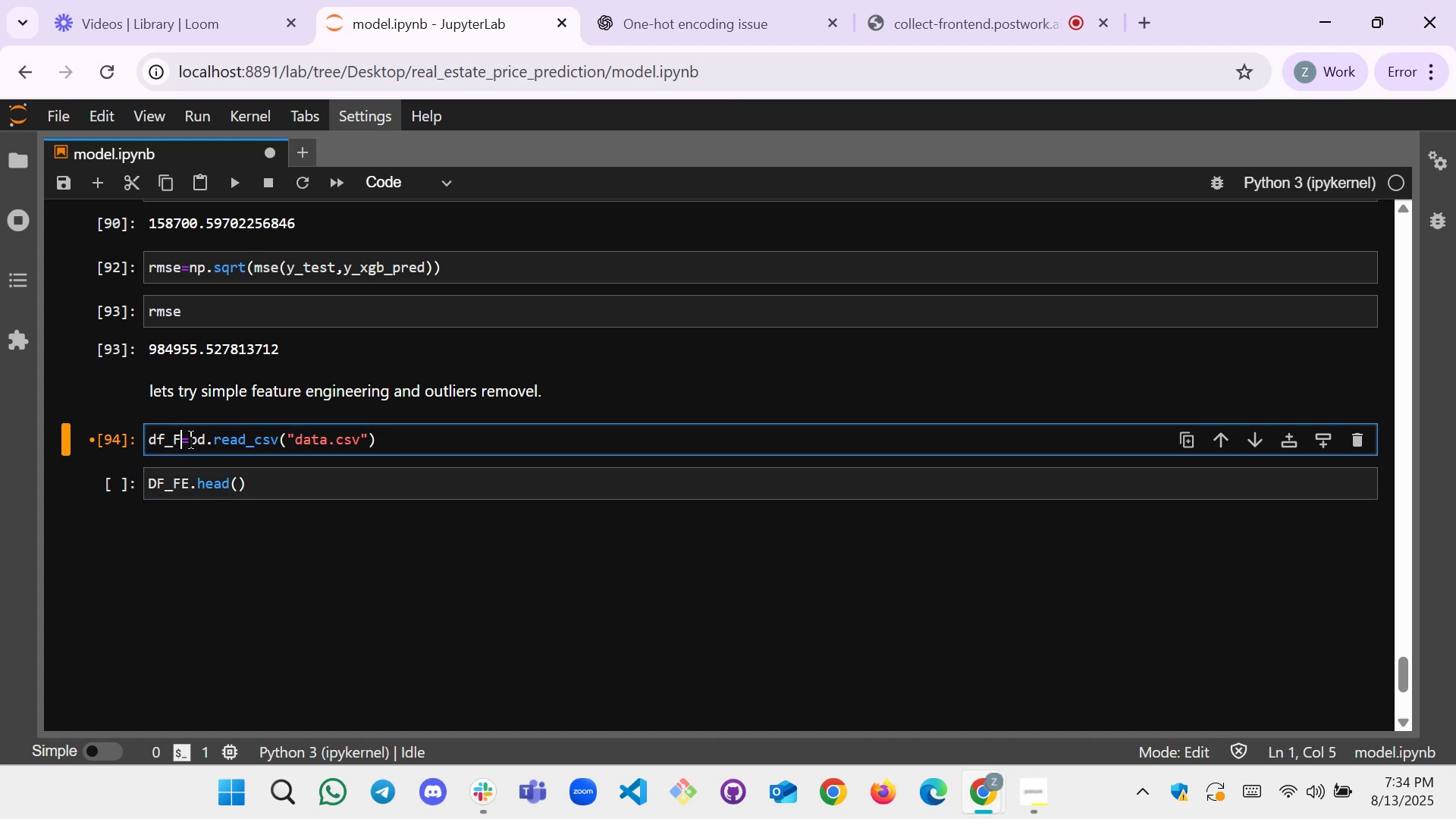 
key(Backspace)
 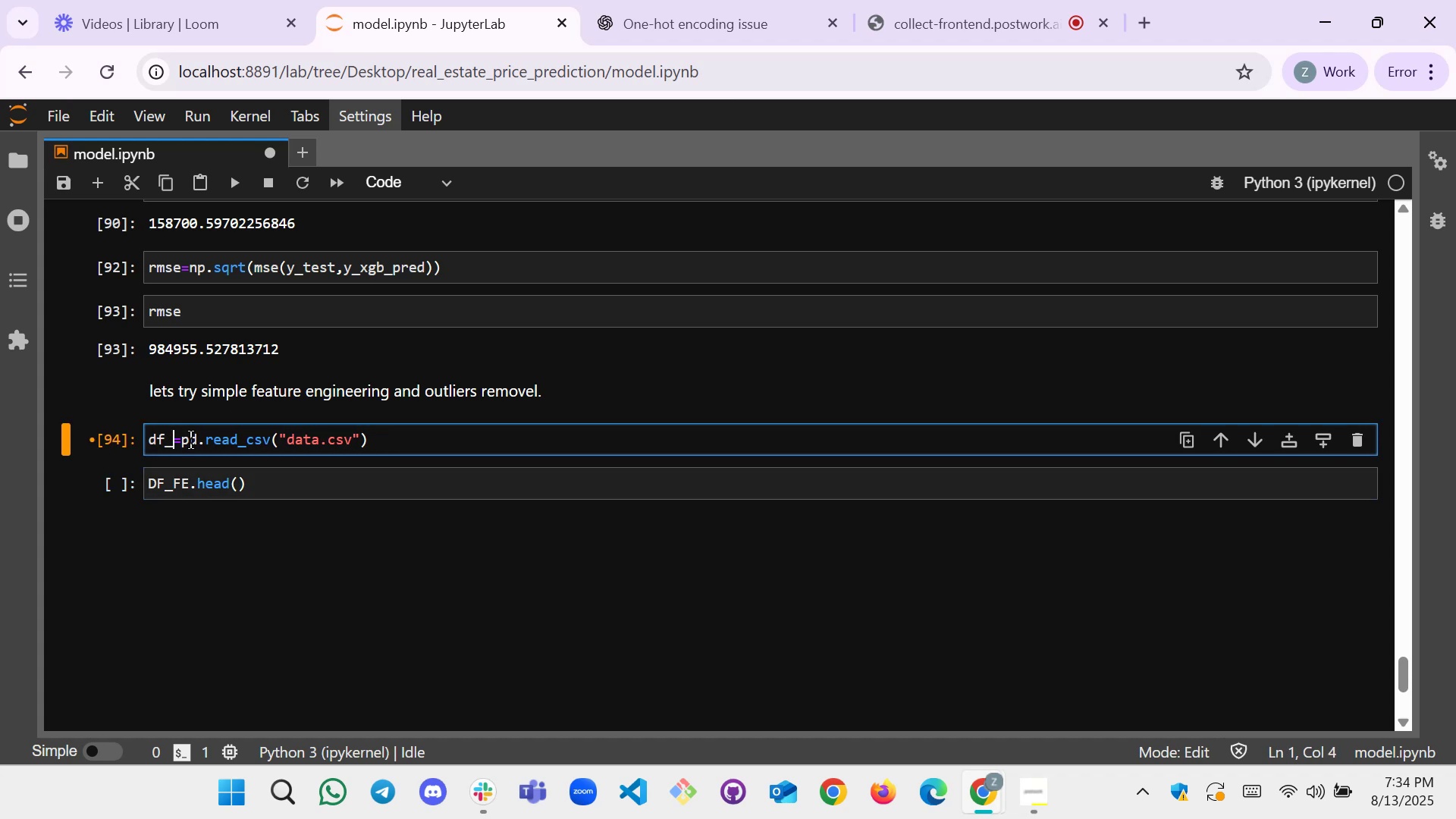 
key(Backspace)
 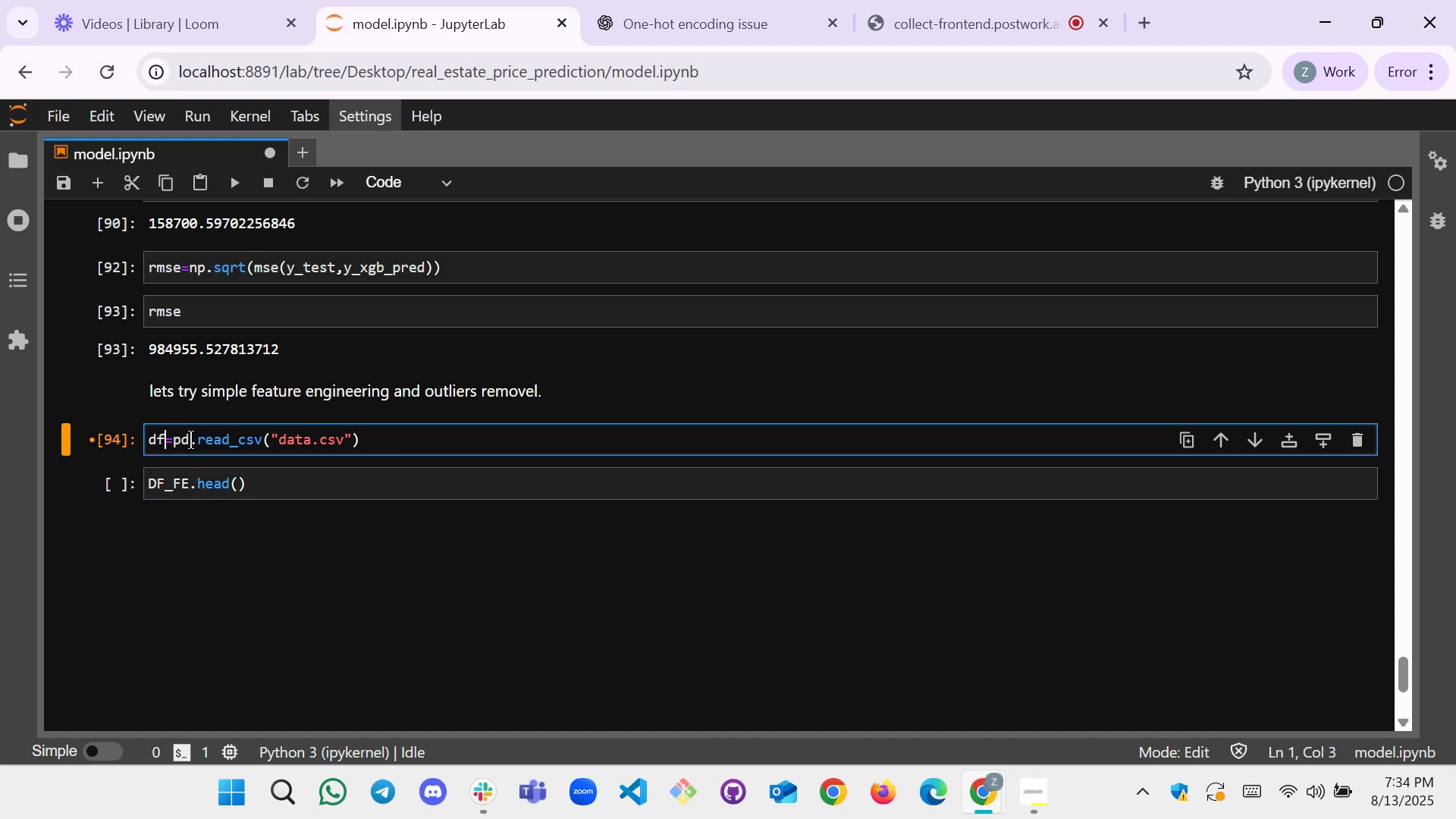 
key(2)
 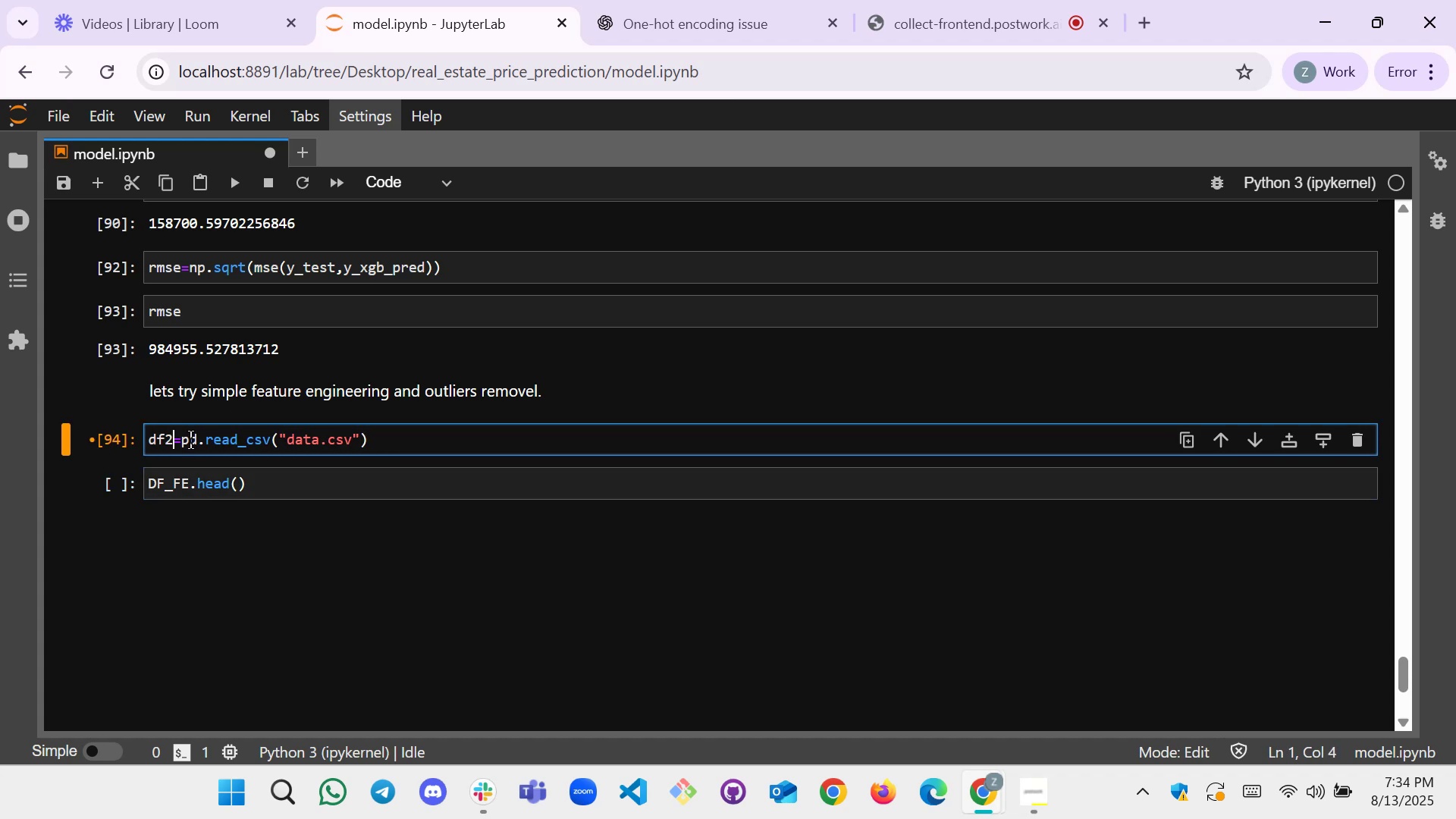 
key(Shift+ShiftRight)
 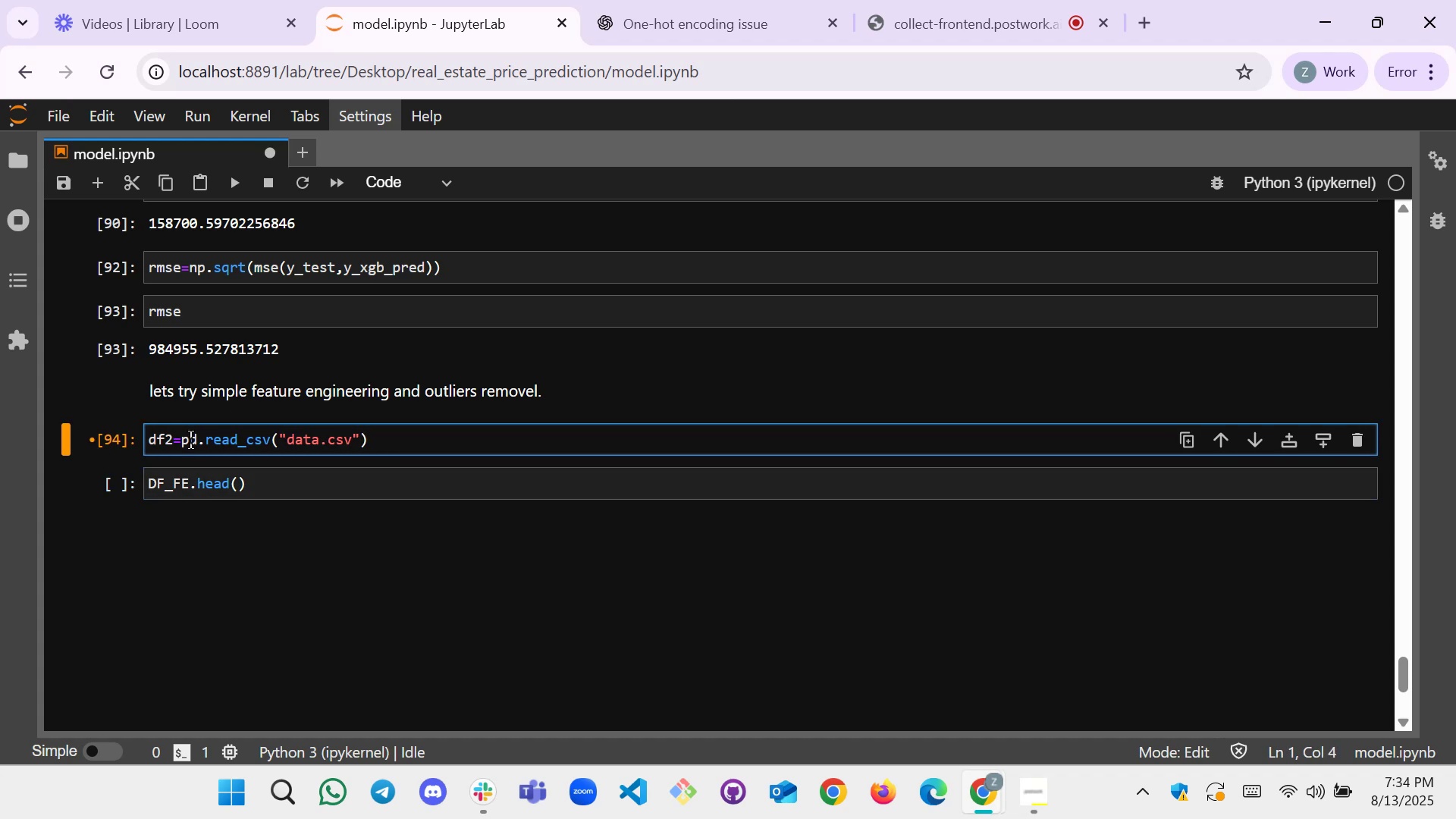 
key(Shift+Enter)
 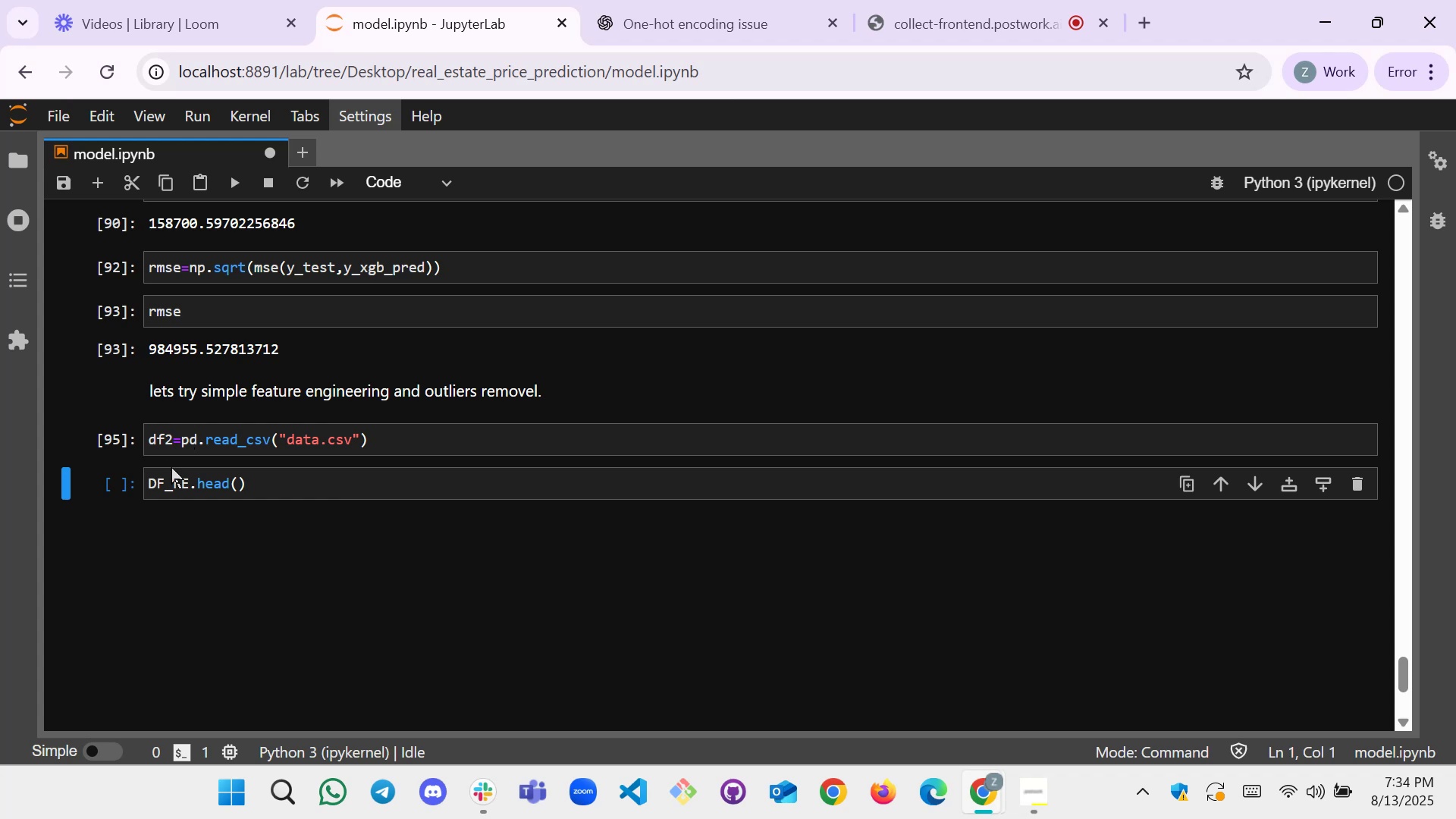 
left_click_drag(start_coordinate=[188, 485], to_coordinate=[188, 507])
 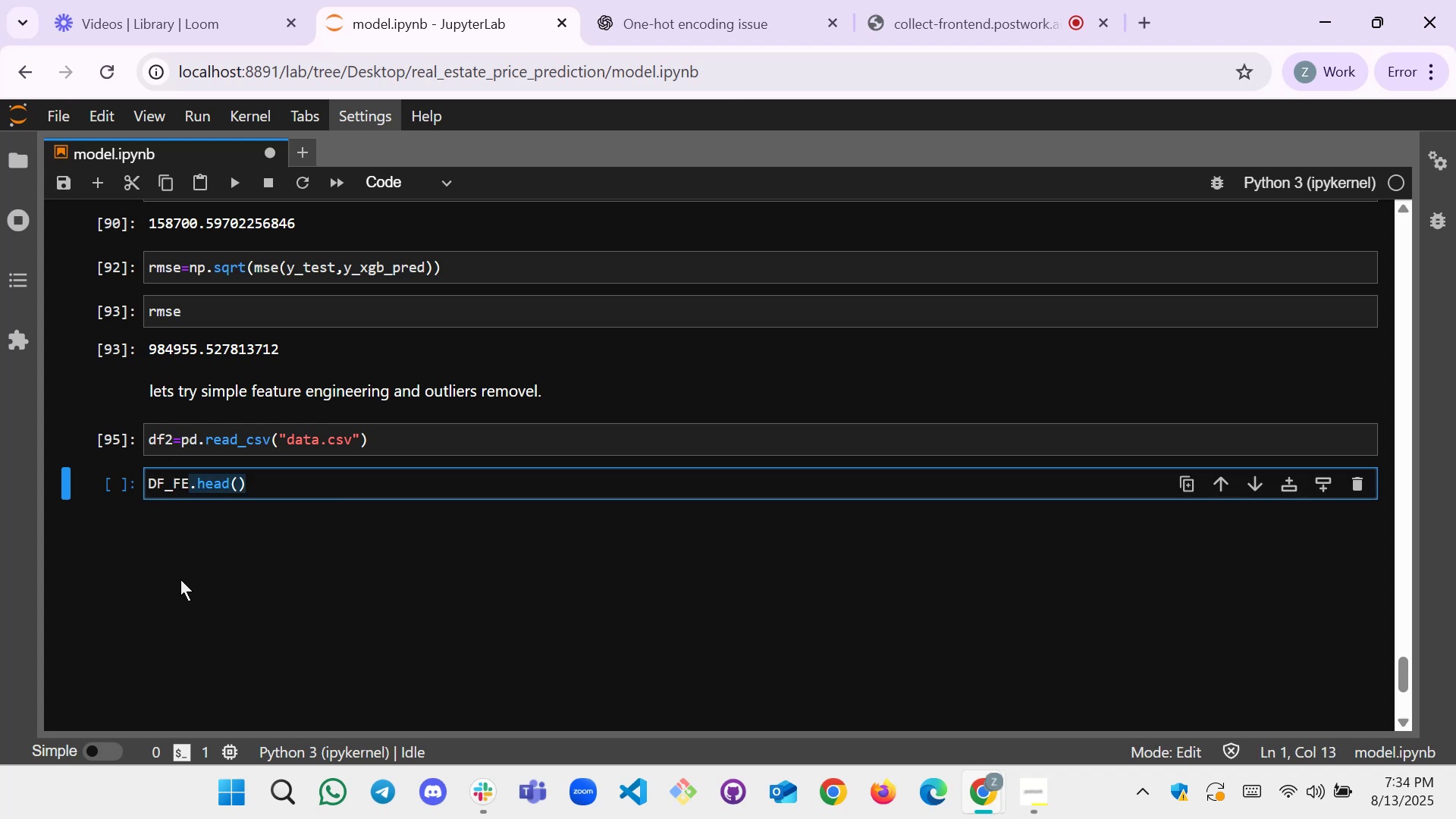 
key(Backspace)
key(Backspace)
key(Backspace)
key(Backspace)
type(2)
key(Backspace)
key(Backspace)
key(Backspace)
type(dff)
key(Backspace)
type(2.head())
 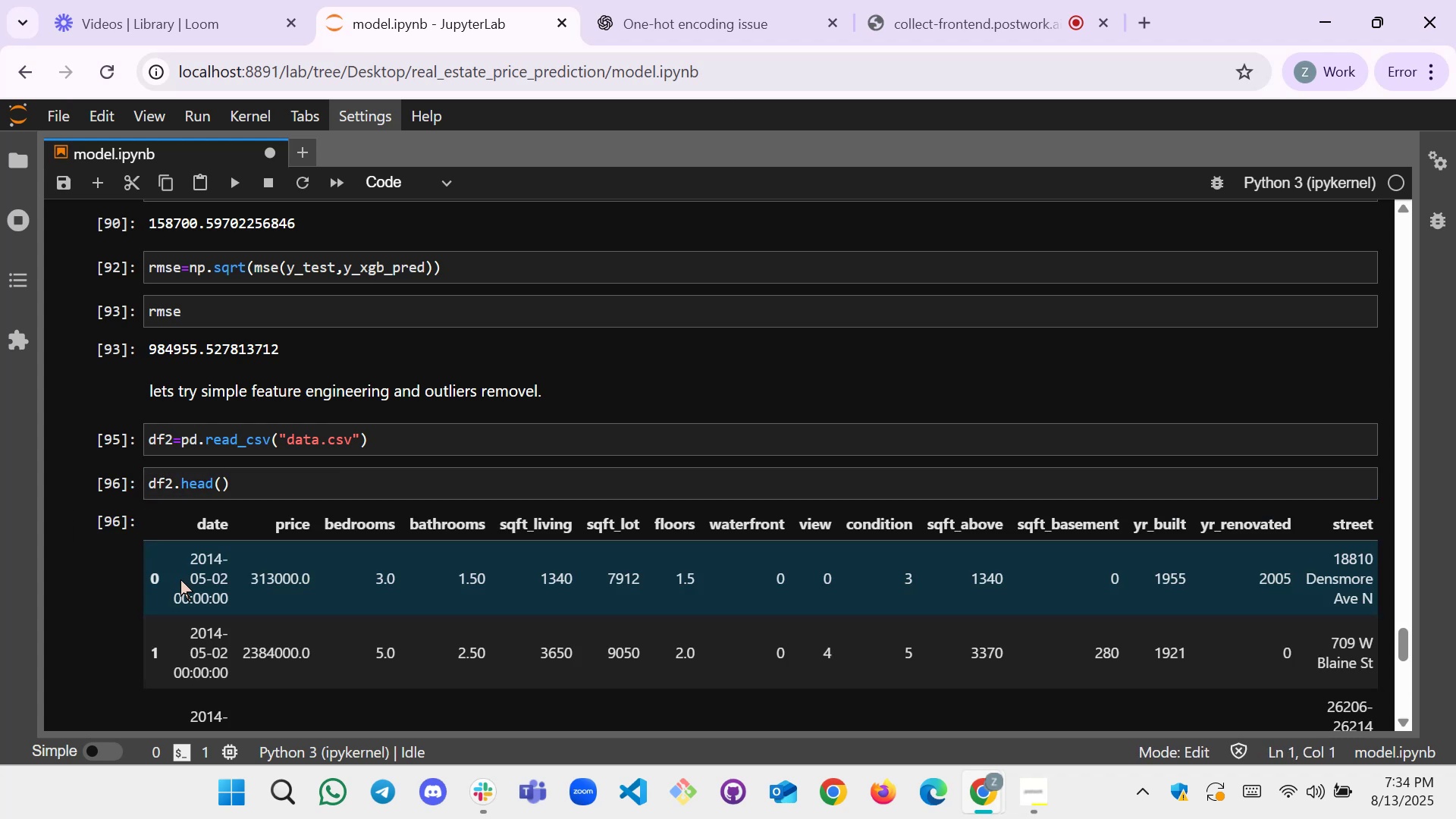 
 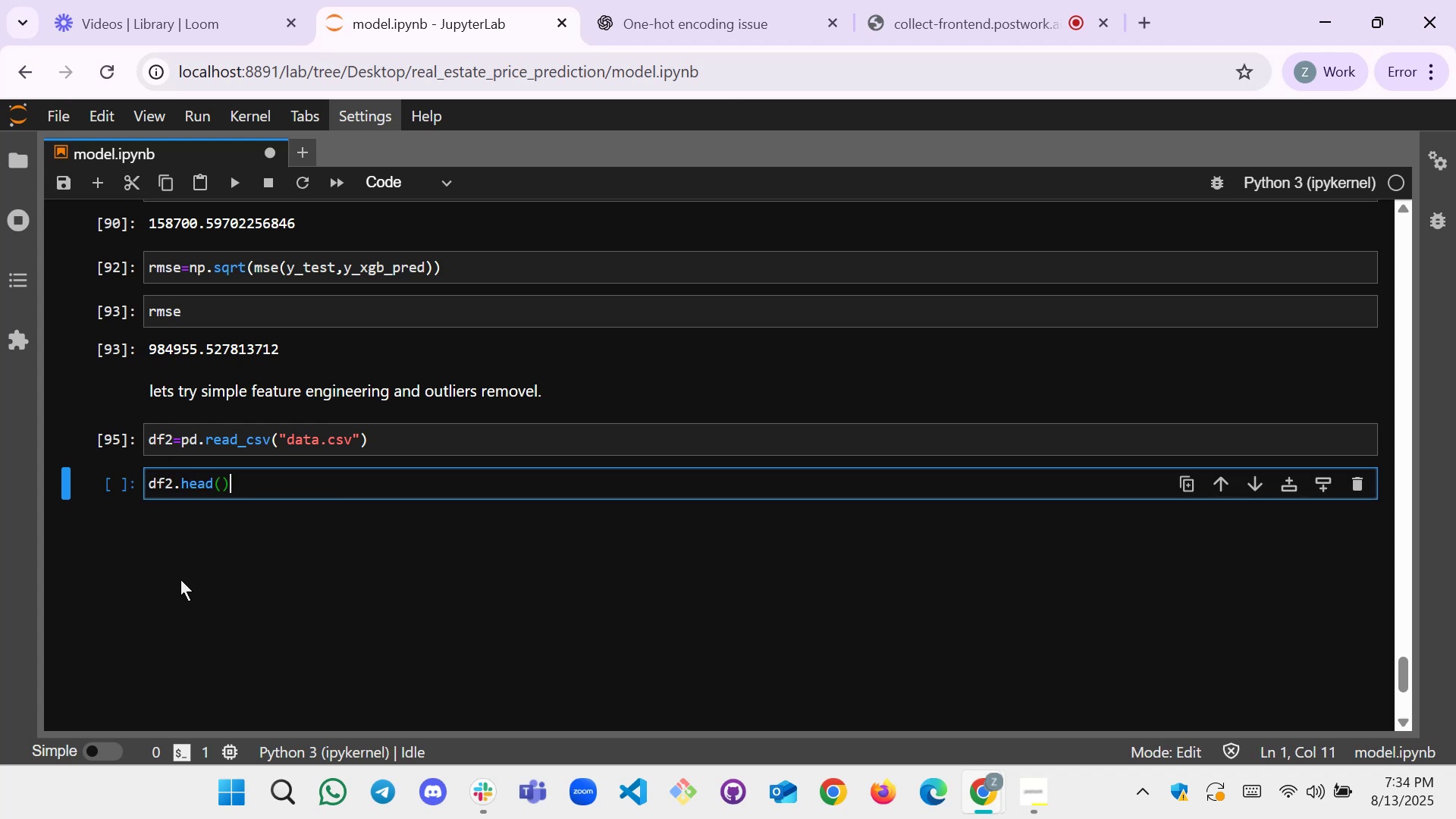 
key(Shift+Enter)
 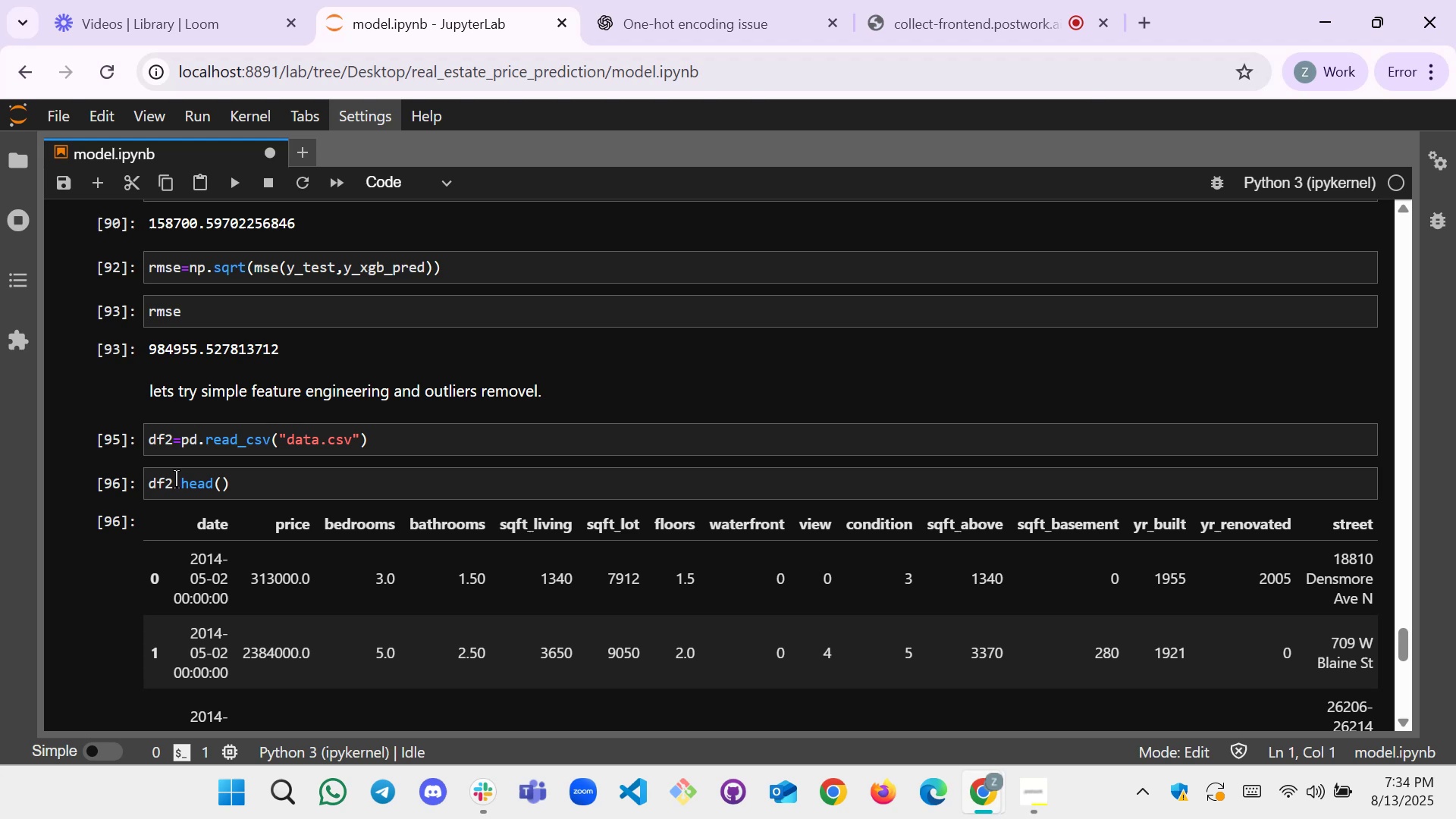 
left_click([235, 497])
 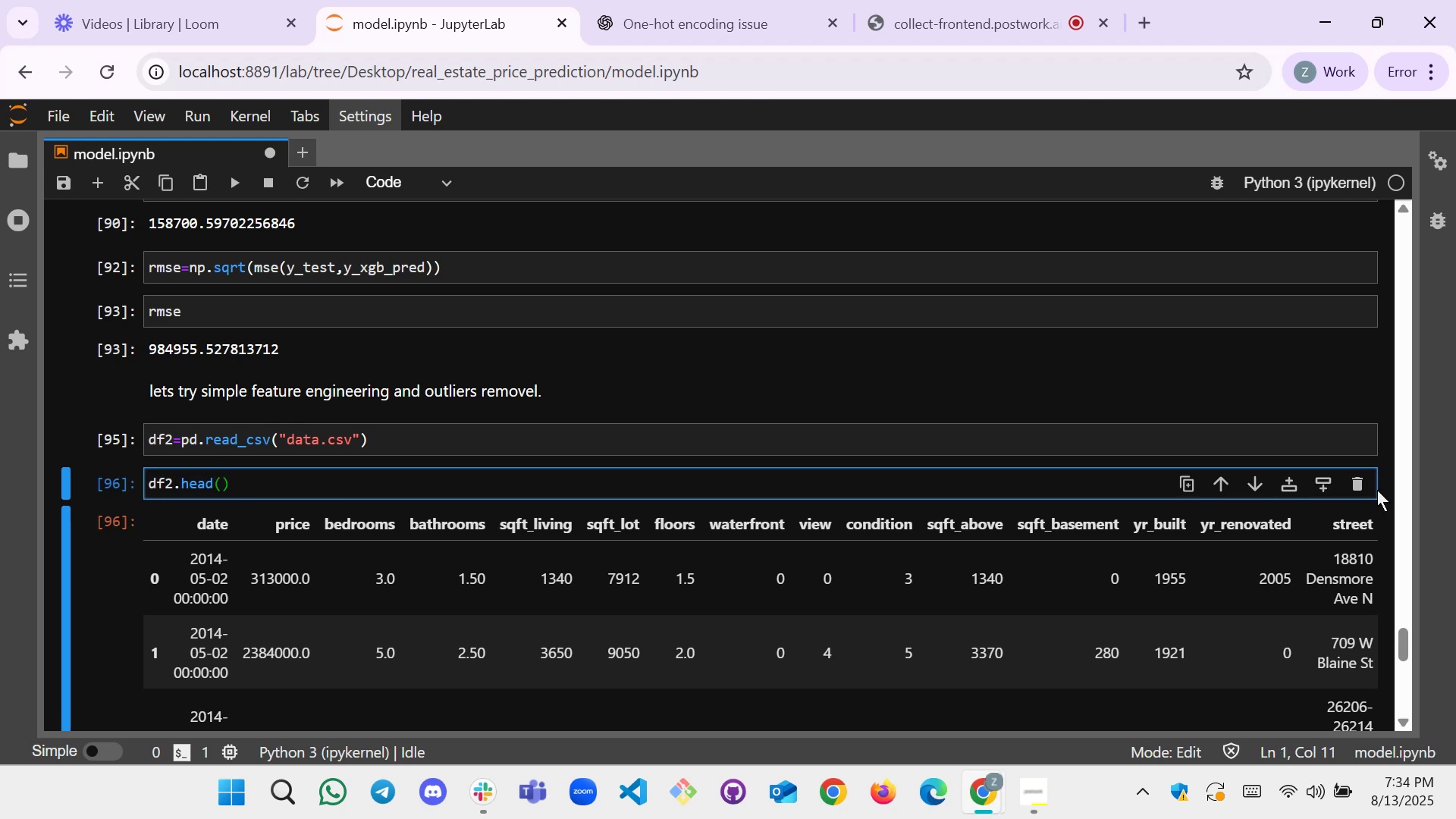 
left_click([1360, 489])
 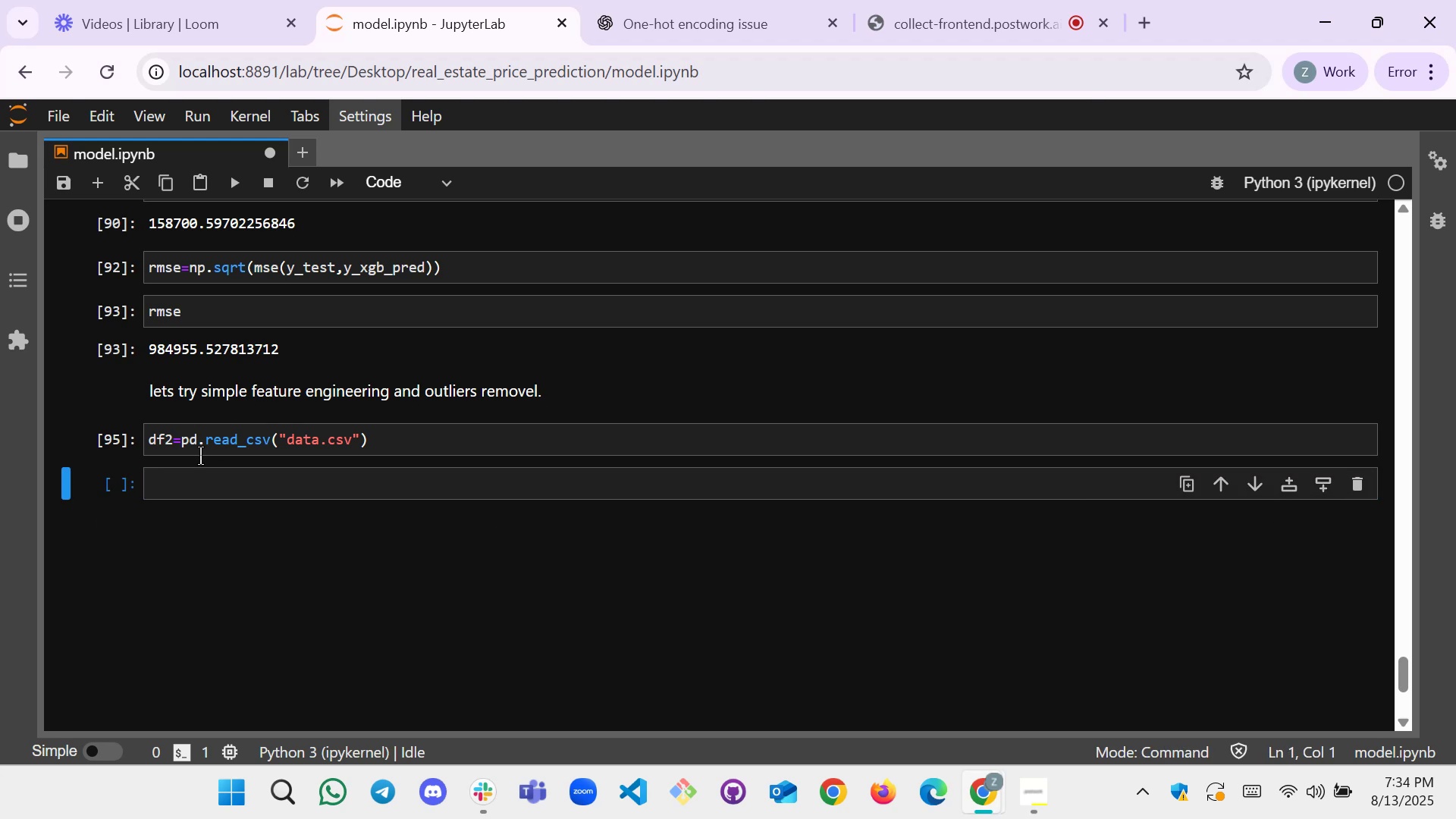 
left_click([196, 482])
 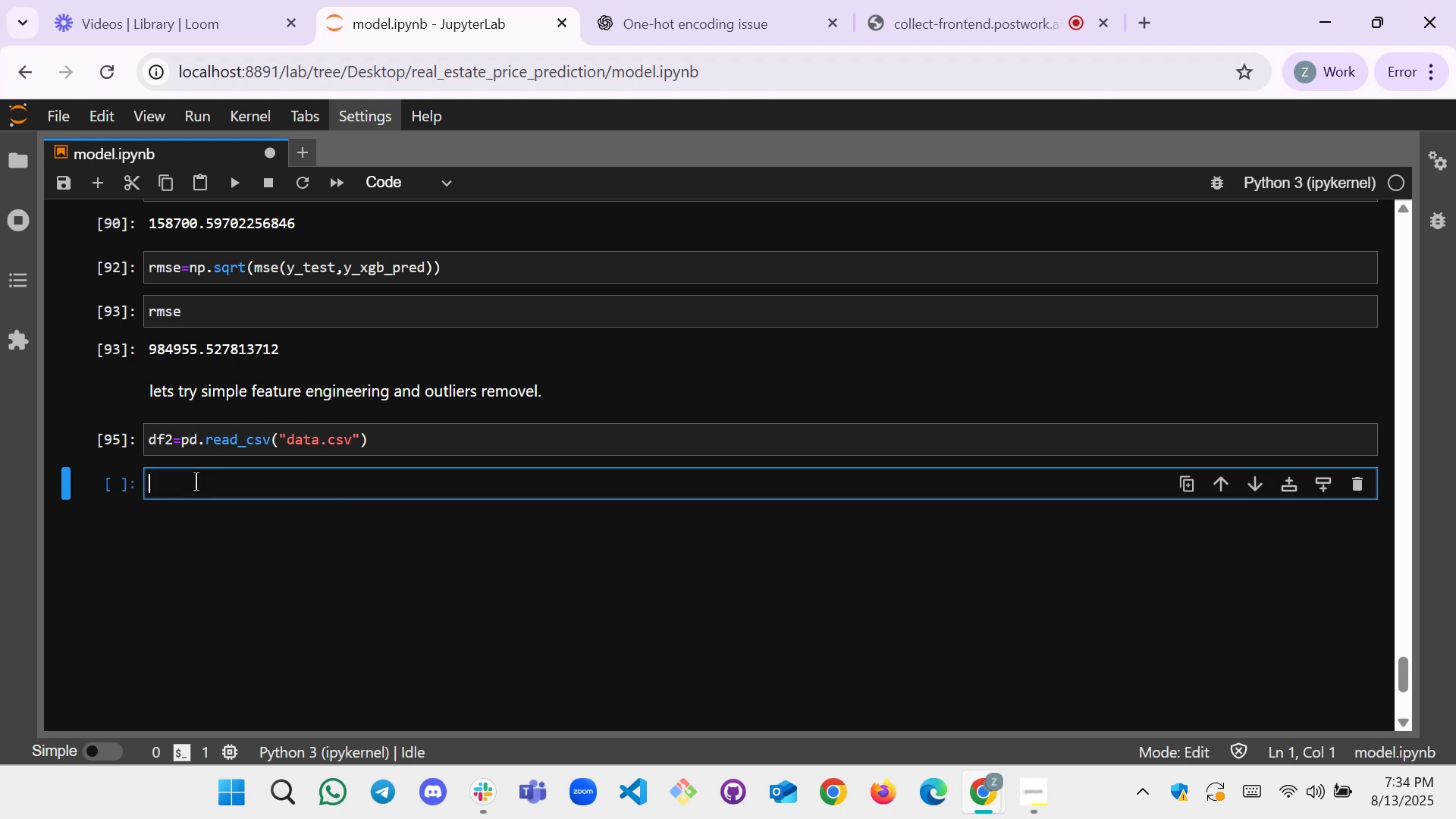 
type(df2.drp)
key(Backspace)
type(op())
 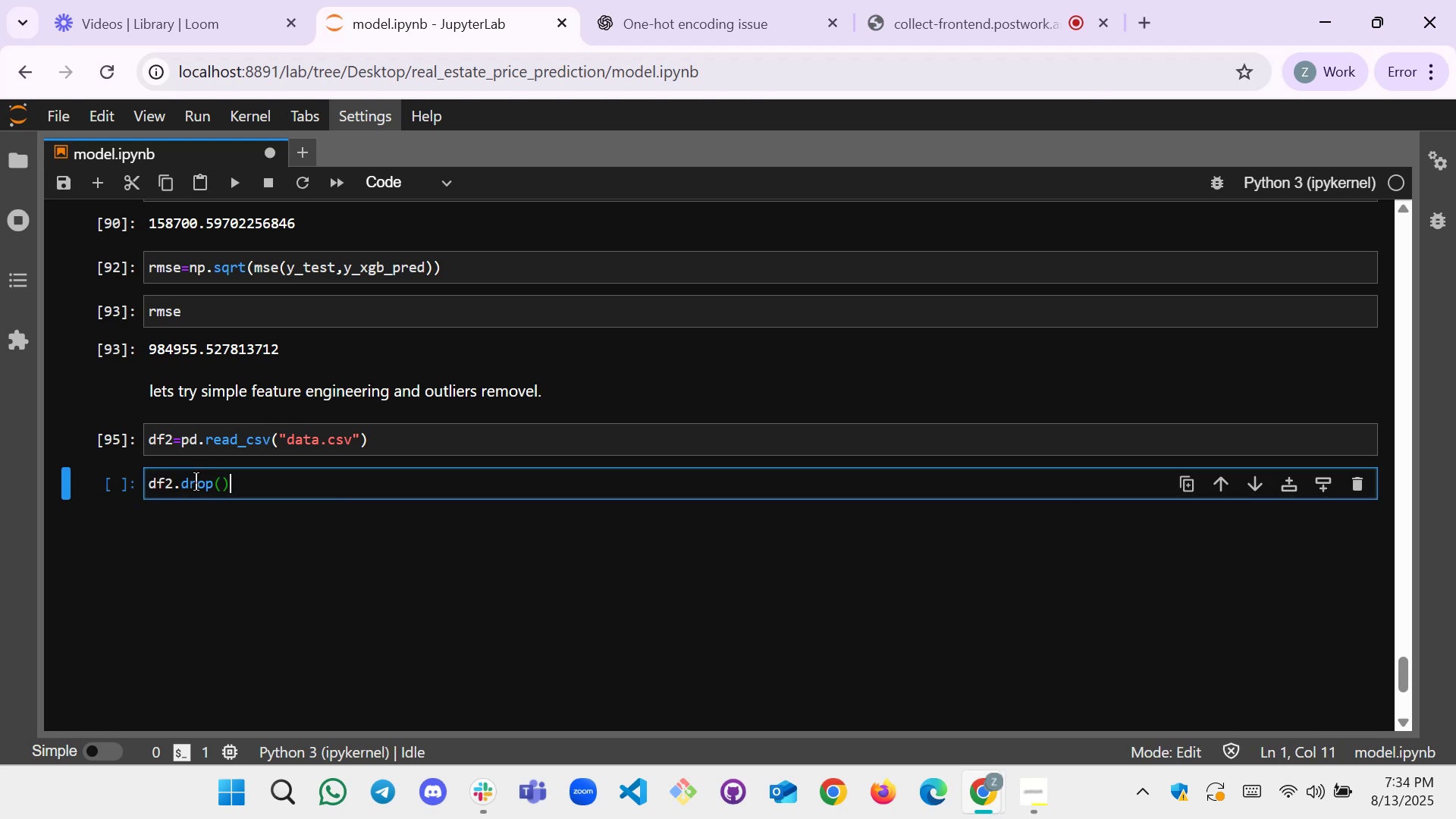 
key(ArrowLeft)
 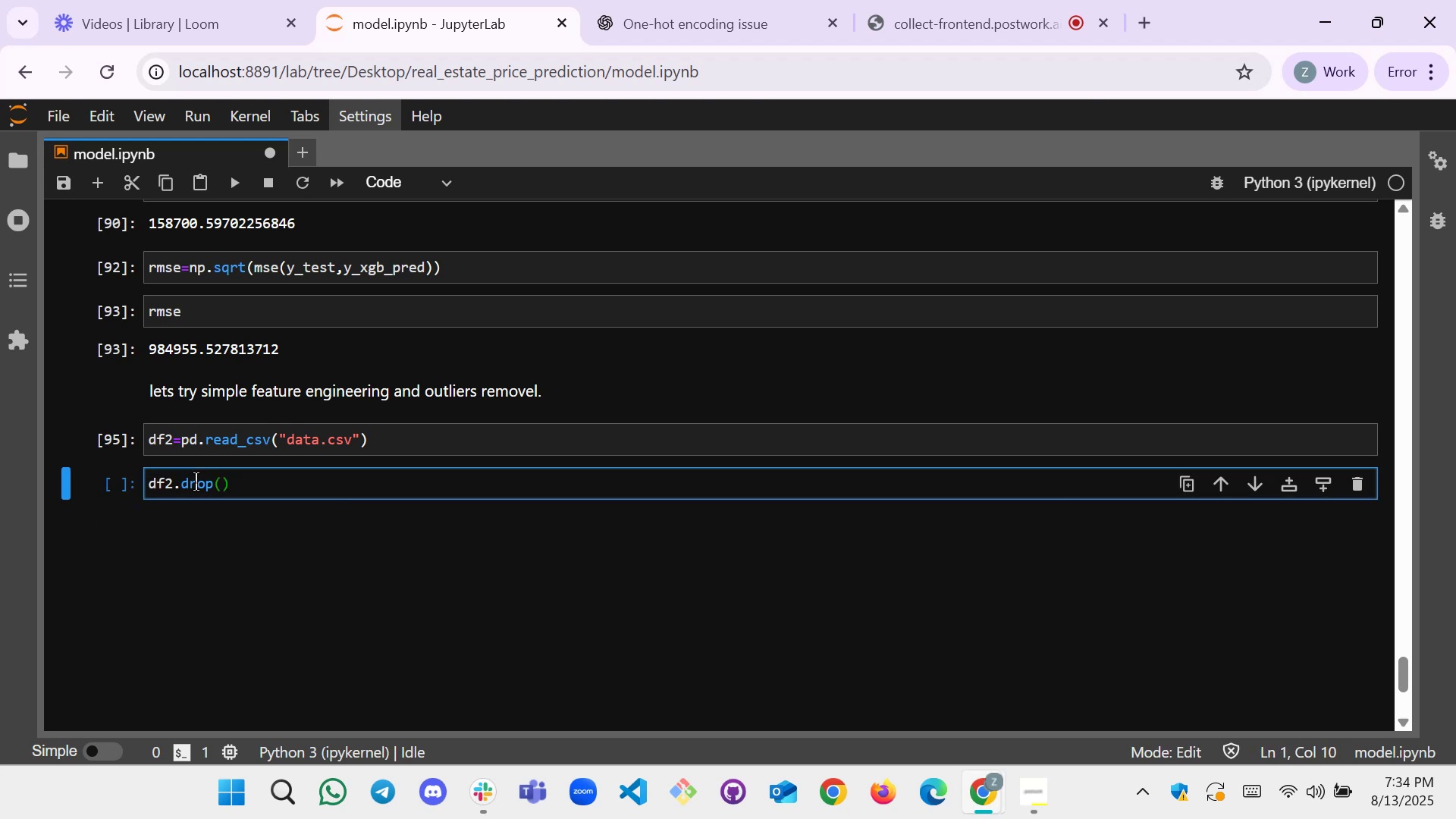 
type(columns={)
key(Backspace)
type(["")
 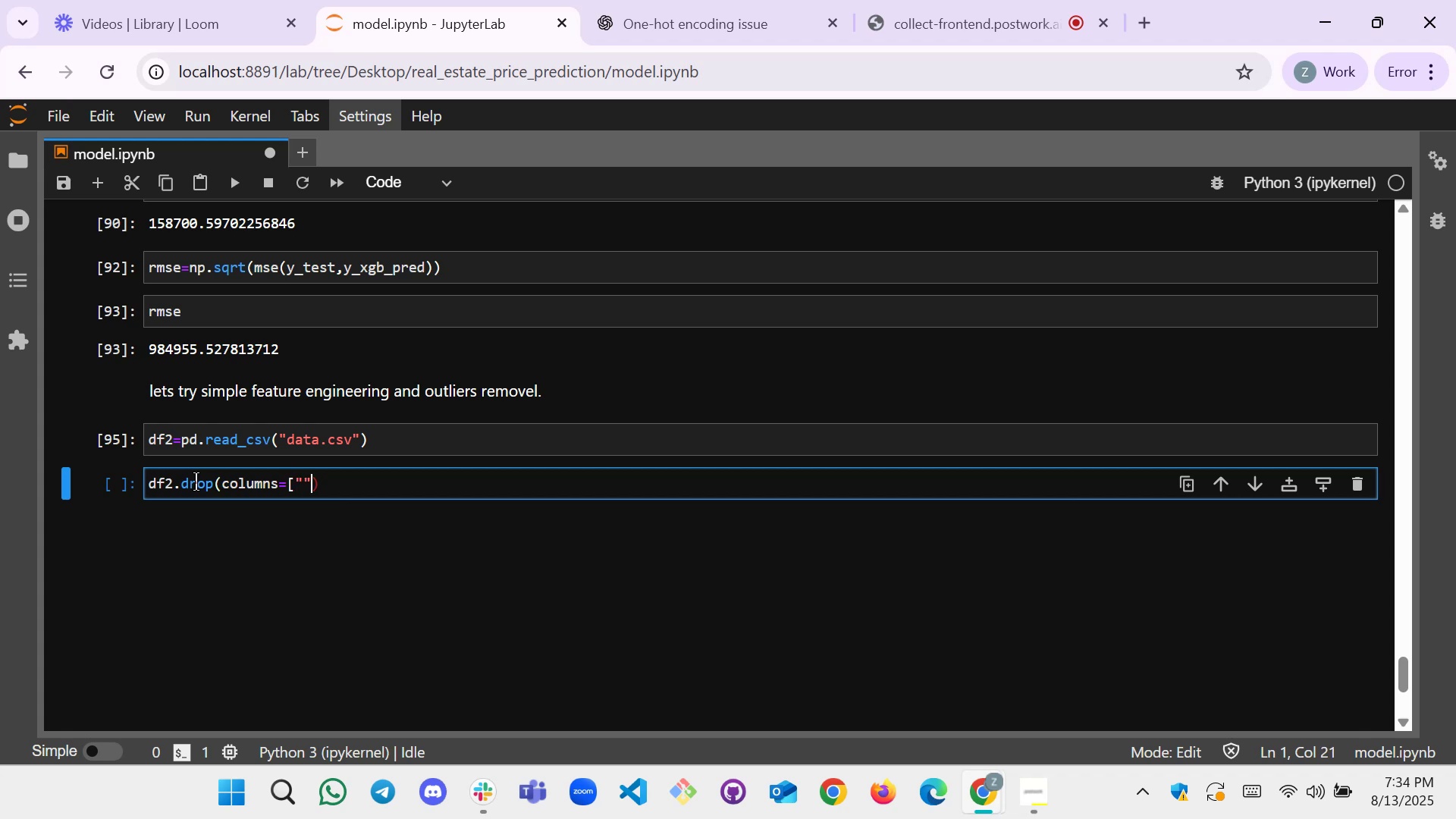 
key(ArrowLeft)
 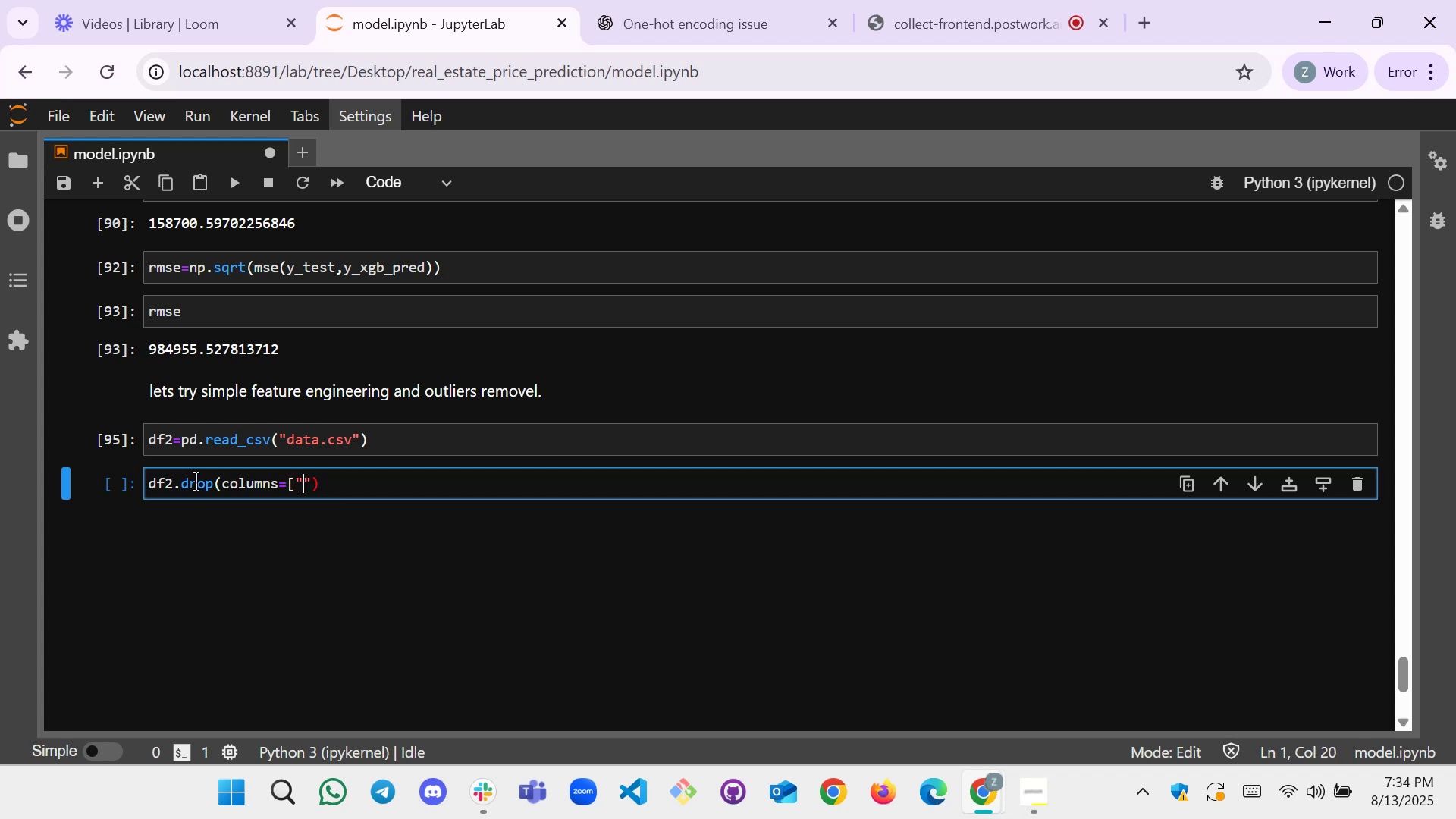 
type(pi)
key(Backspace)
key(Backspace)
type(data)
key(Backspace)
type(e)
 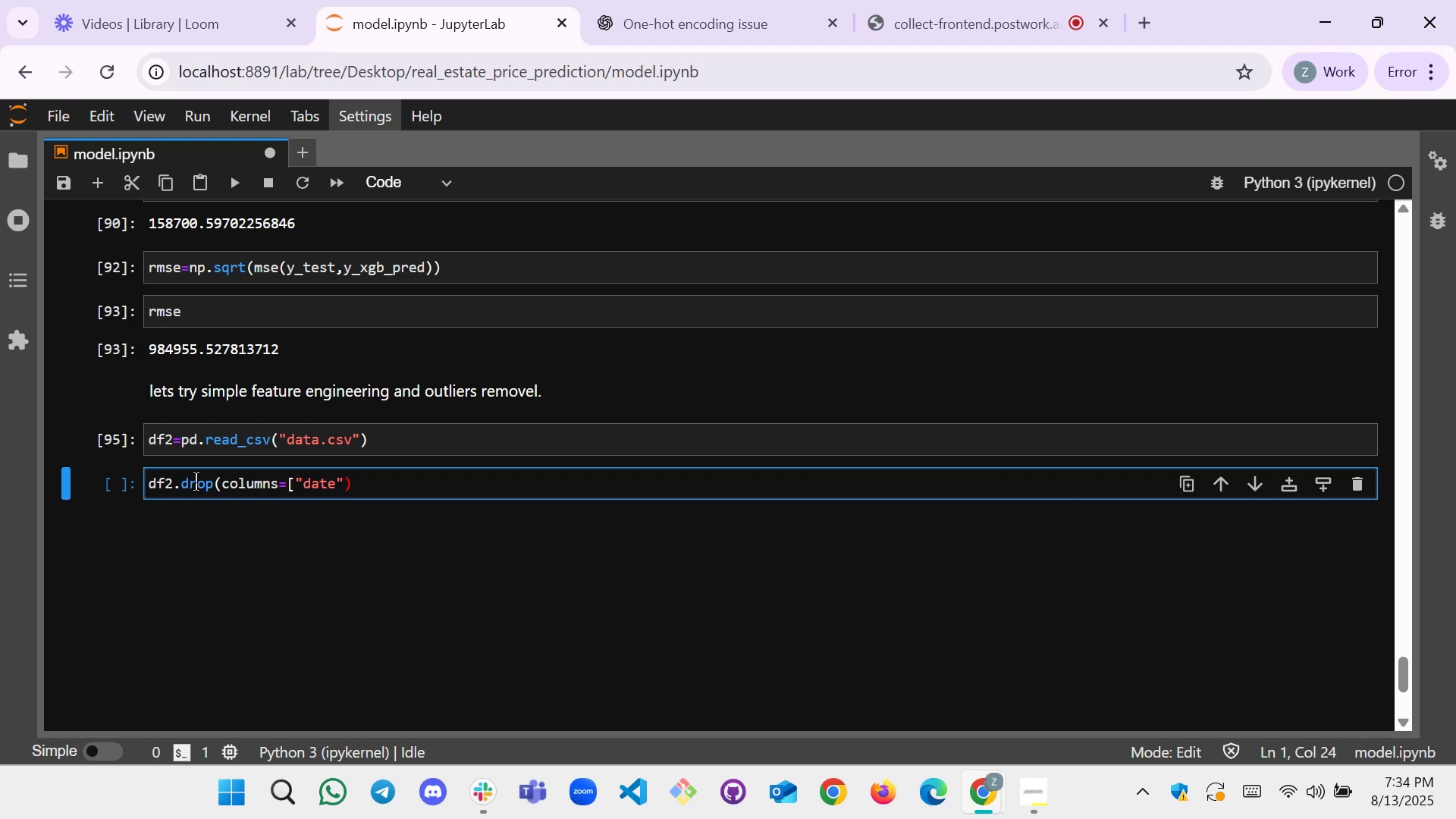 
key(ArrowRight)
 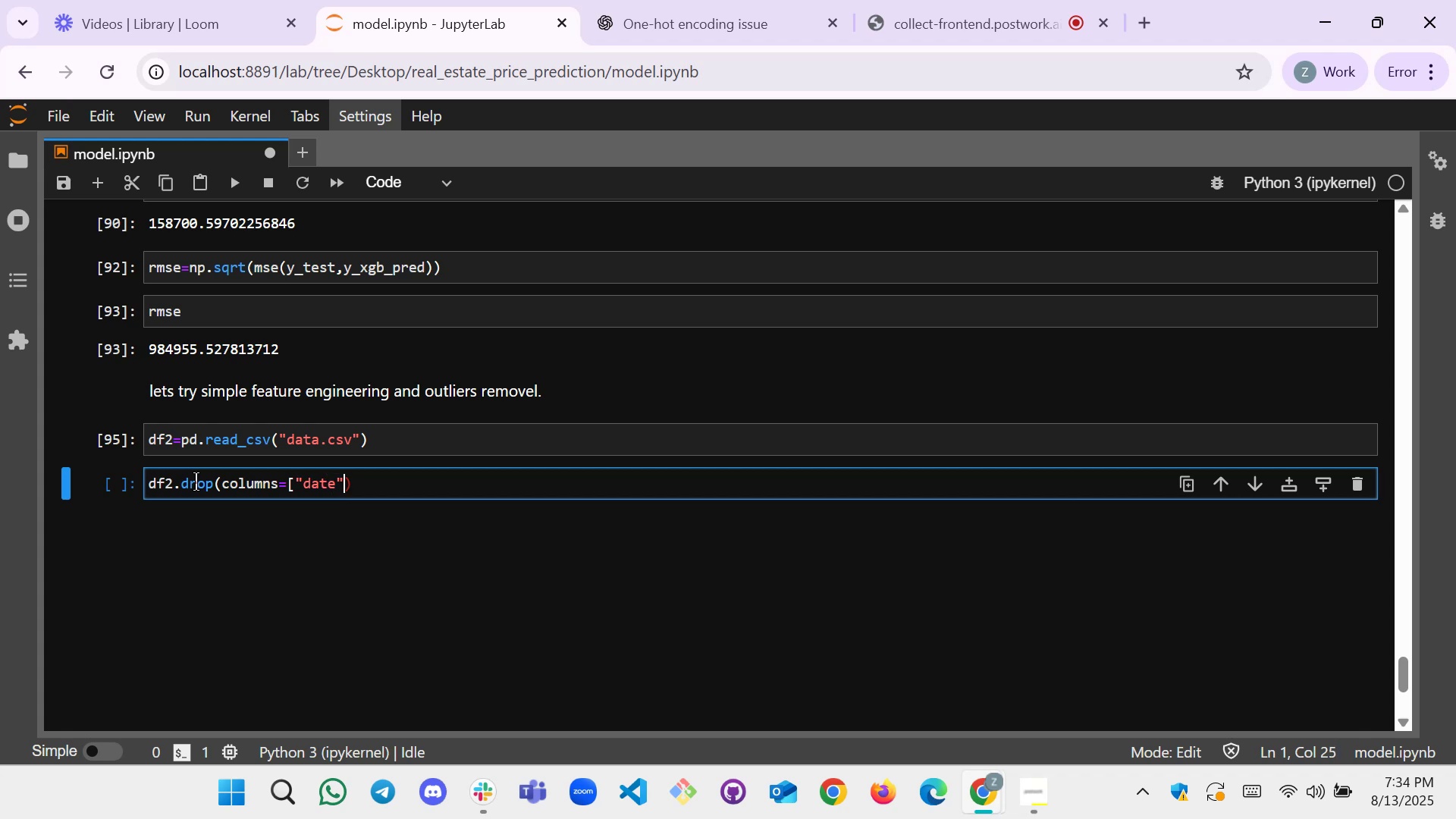 
key(Comma)
 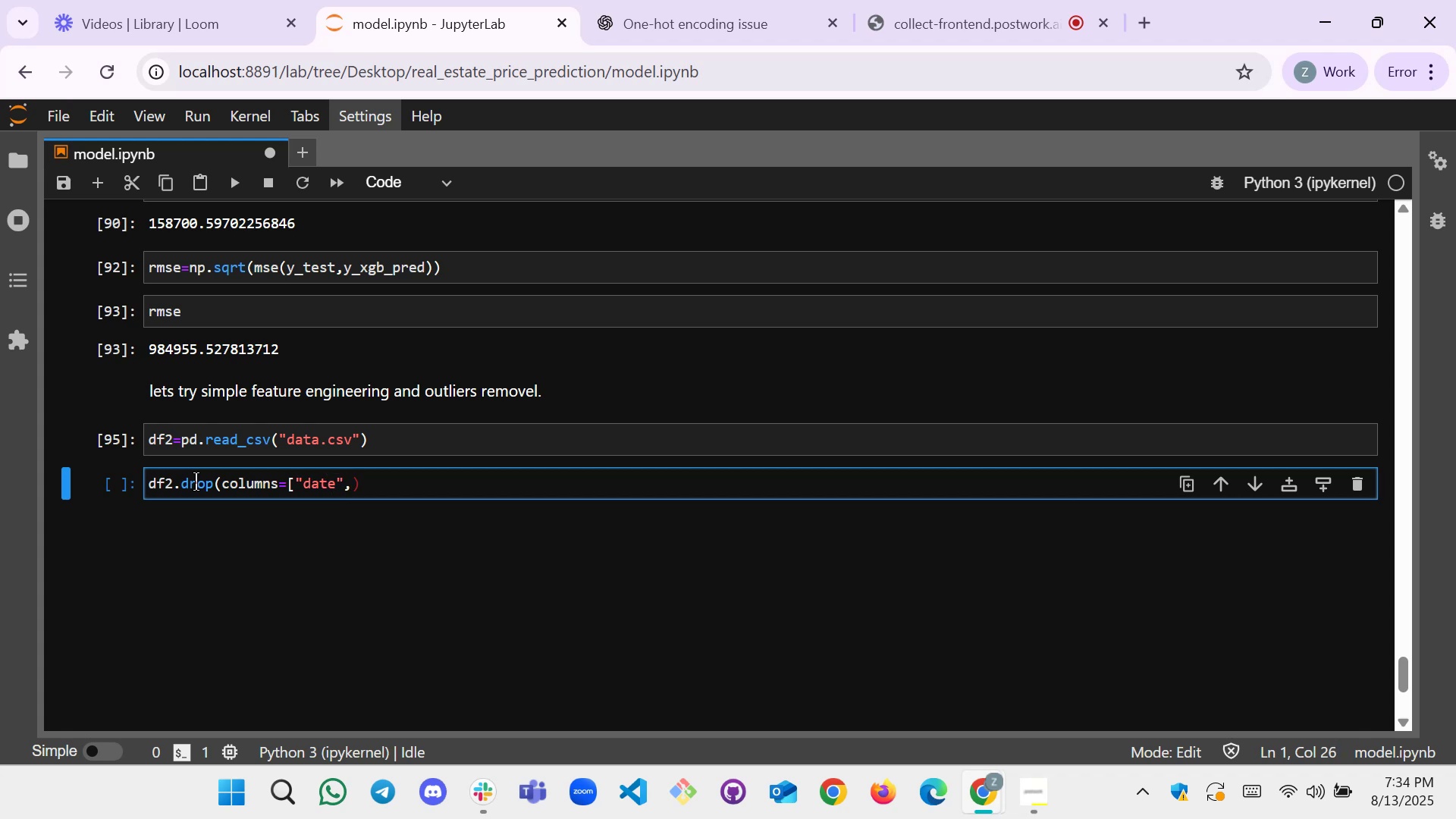 
scroll: coordinate [347, 436], scroll_direction: up, amount: 19.0
 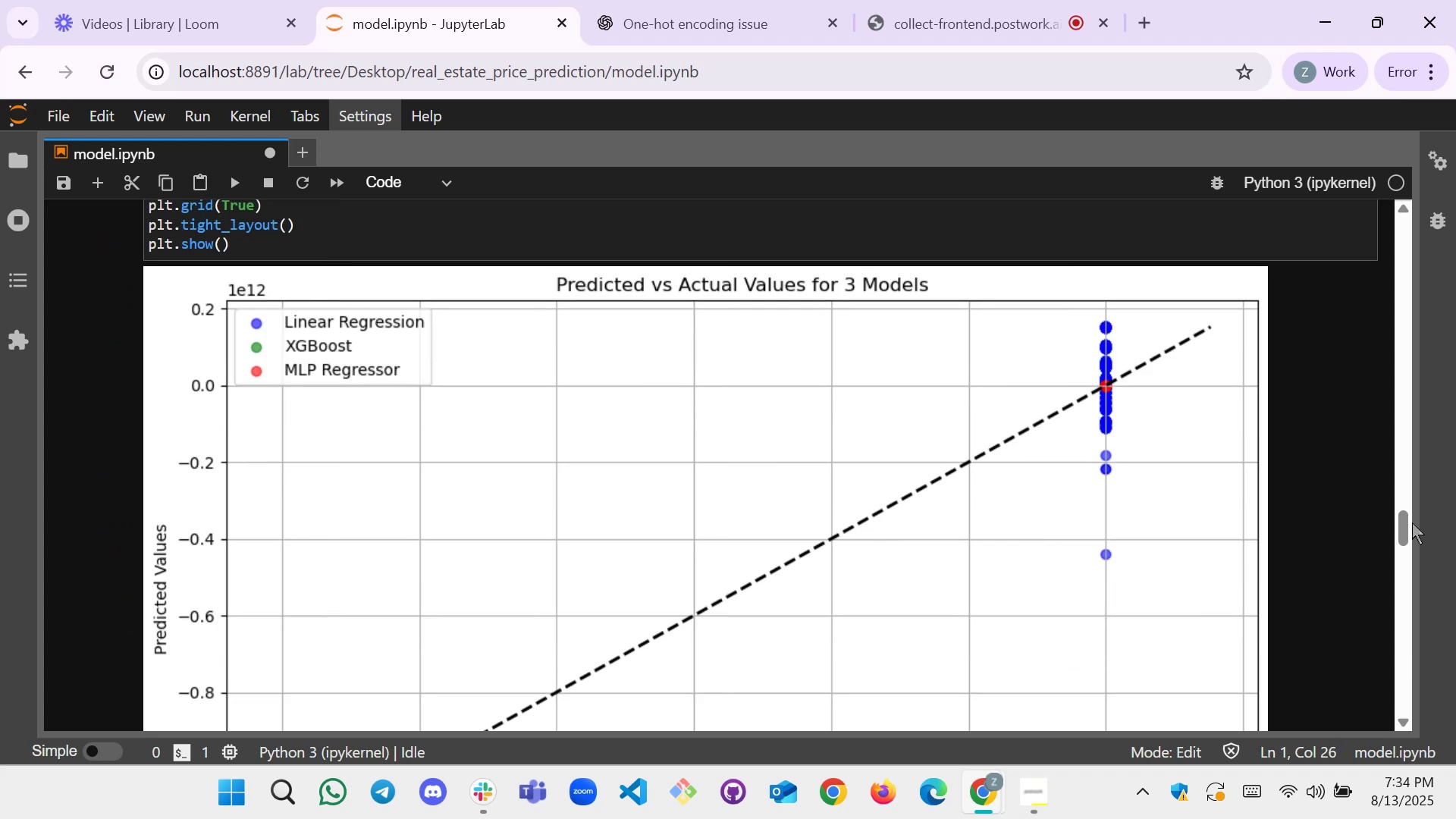 
left_click_drag(start_coordinate=[1401, 521], to_coordinate=[1452, 234])
 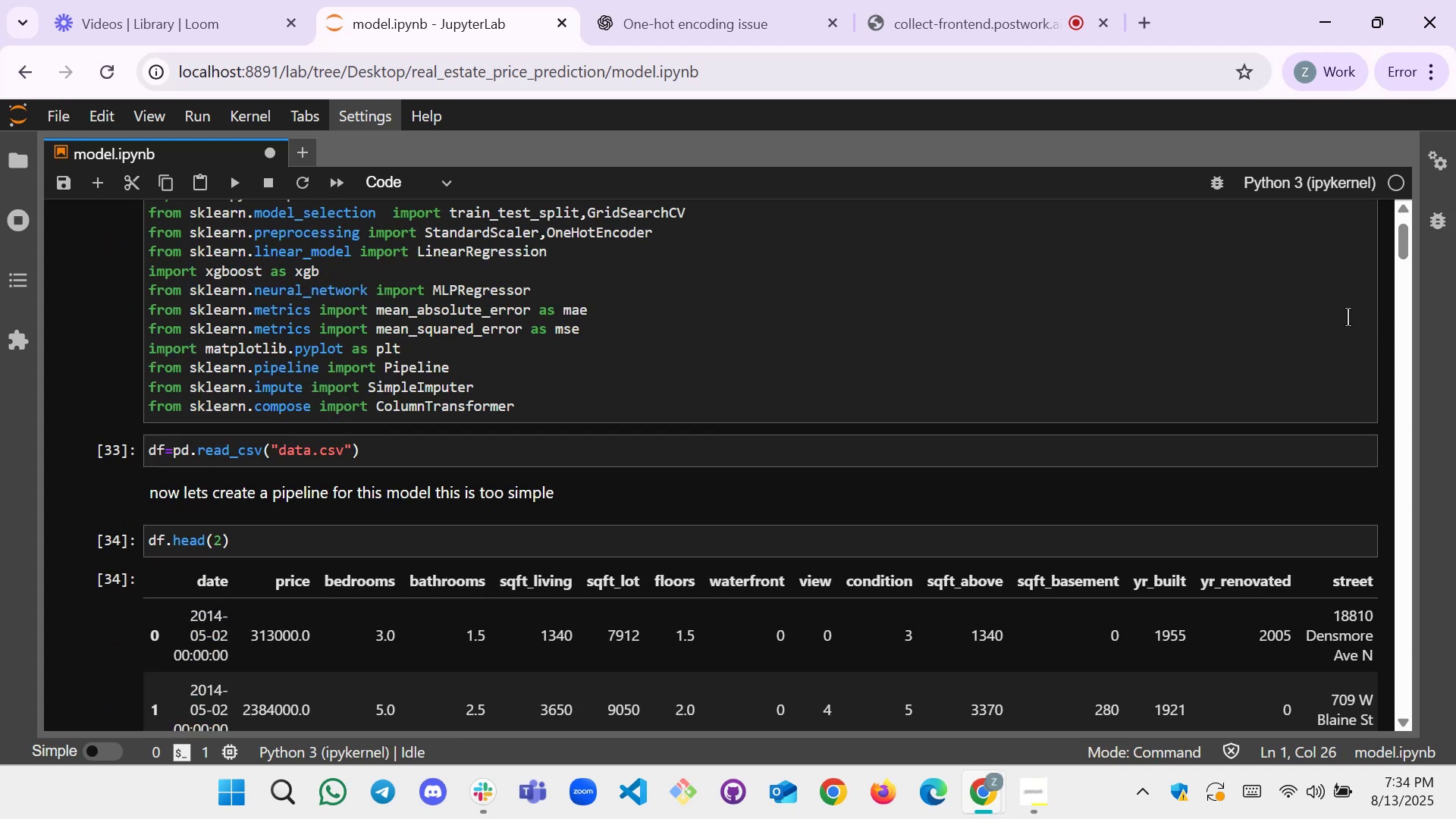 
scroll: coordinate [458, 506], scroll_direction: down, amount: 3.0
 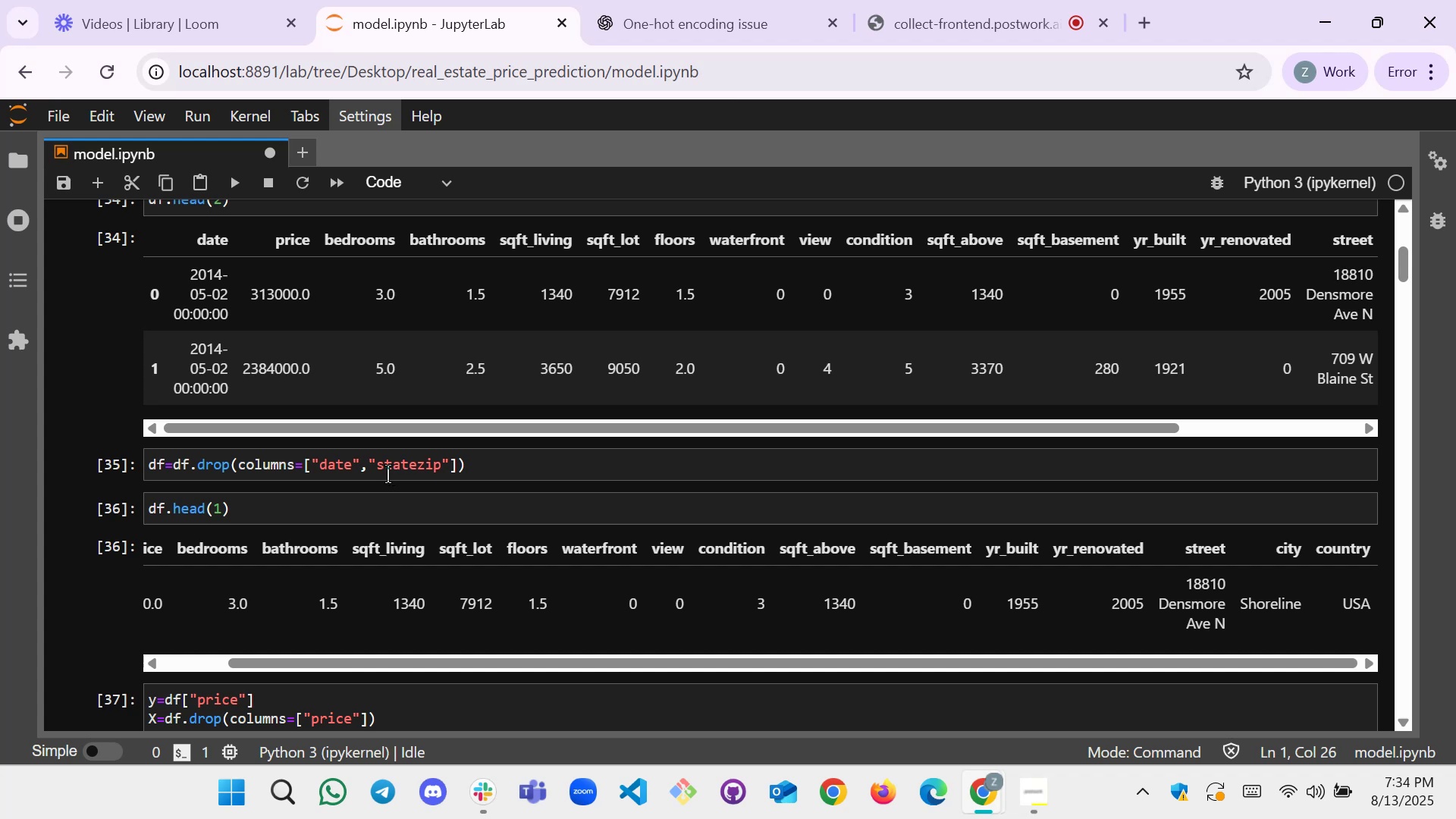 
double_click([380, 462])
 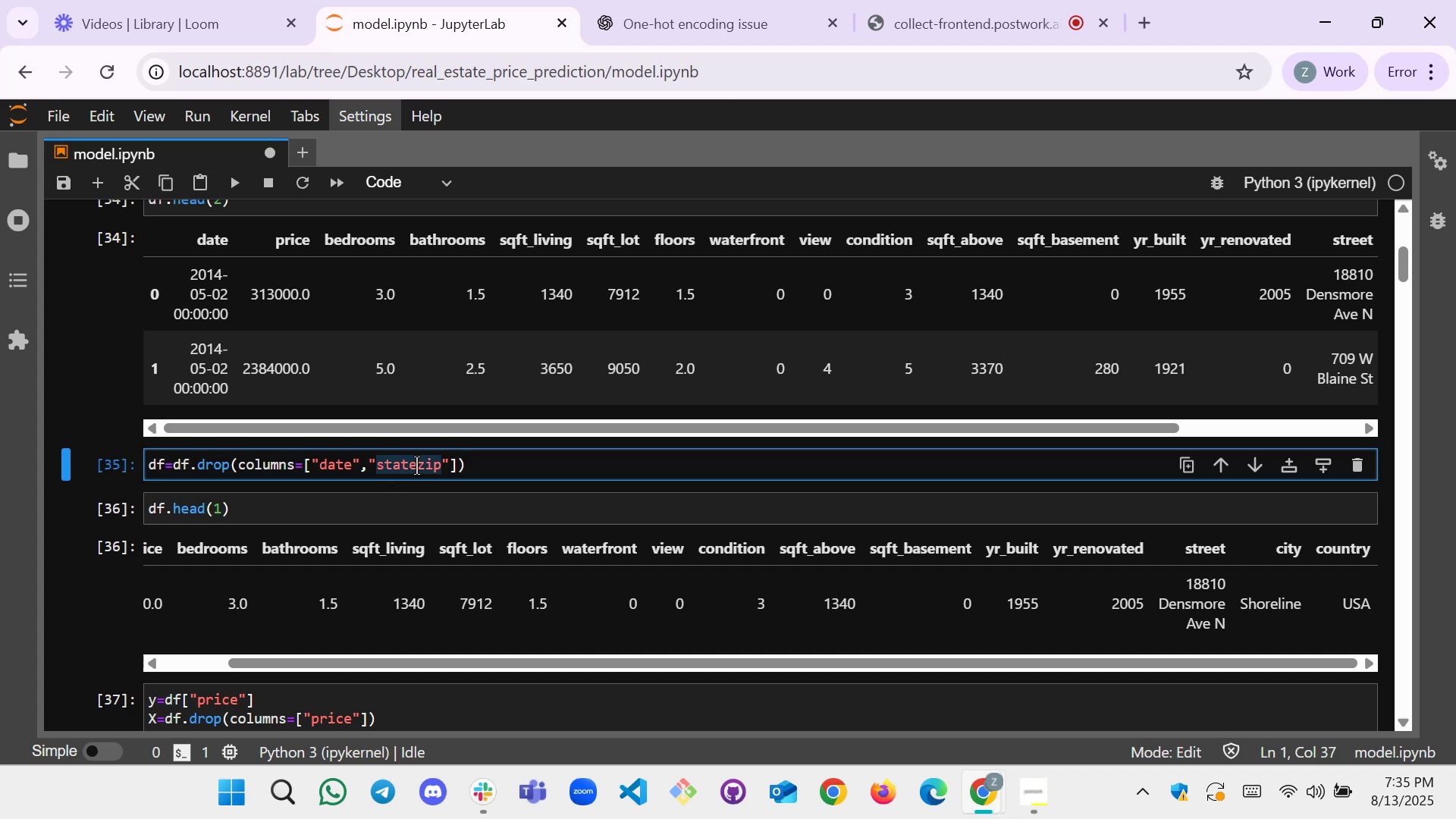 
key(Control+C)
 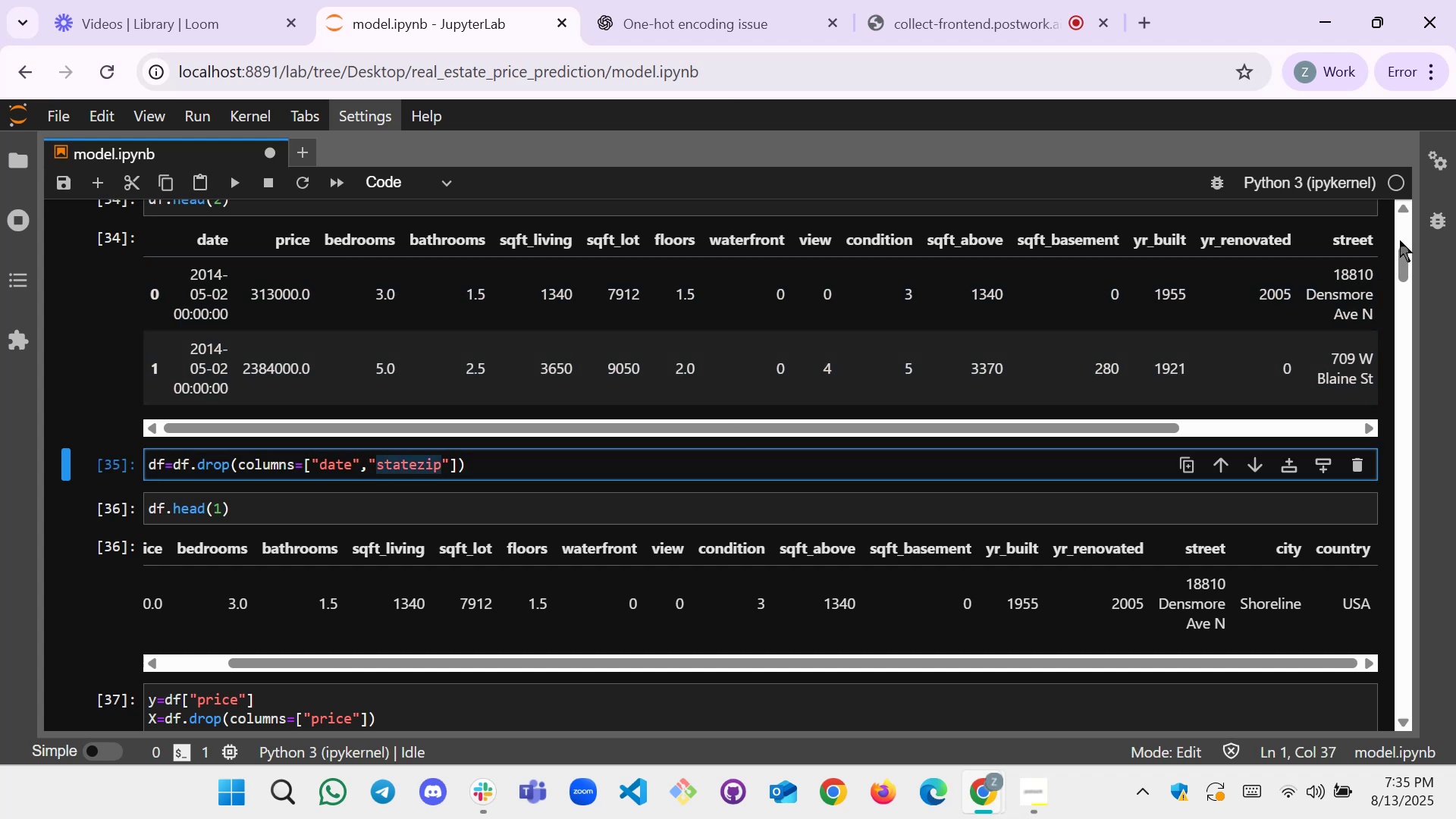 
left_click_drag(start_coordinate=[1402, 264], to_coordinate=[1404, 624])
 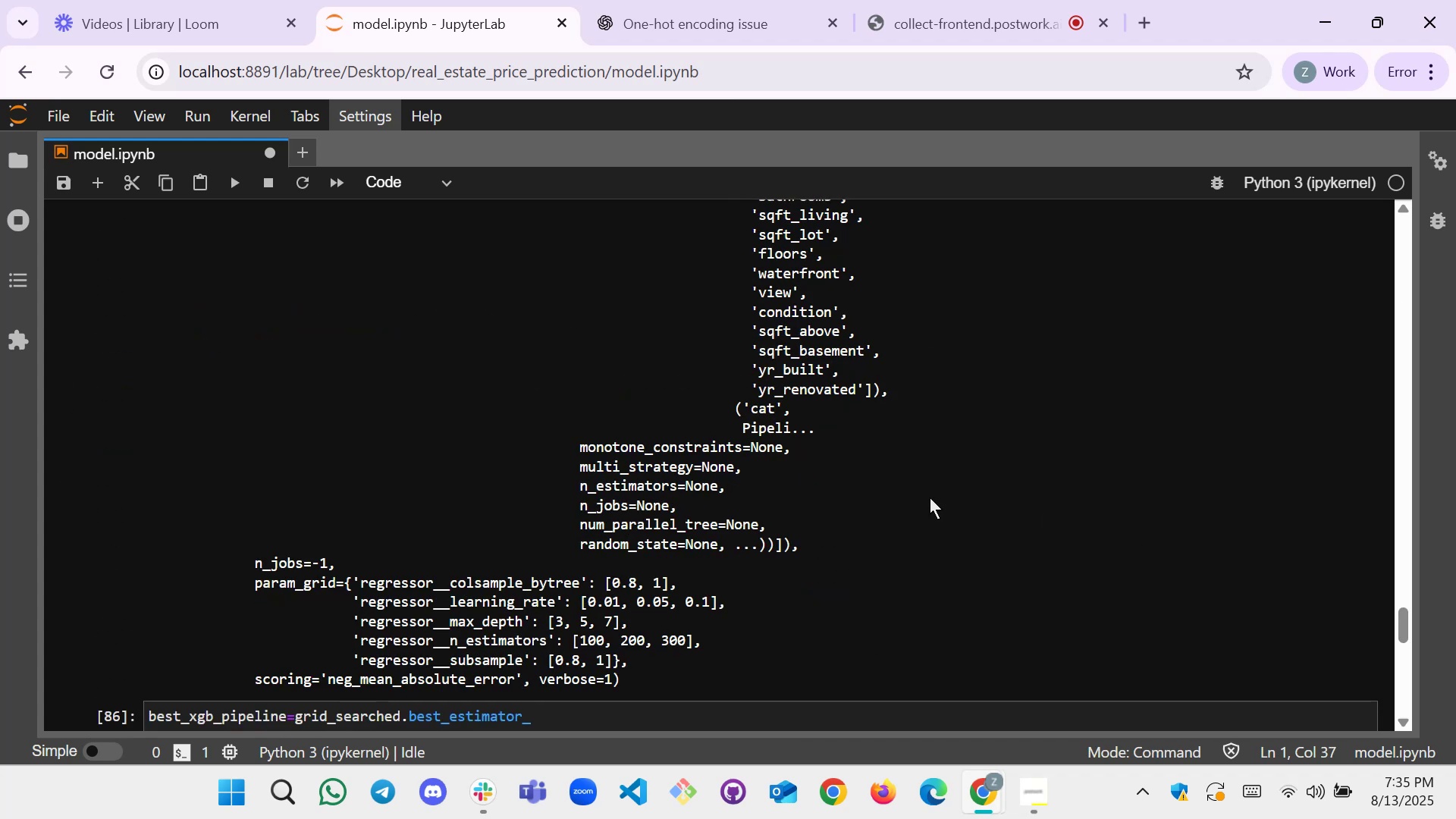 
scroll: coordinate [311, 425], scroll_direction: down, amount: 7.0
 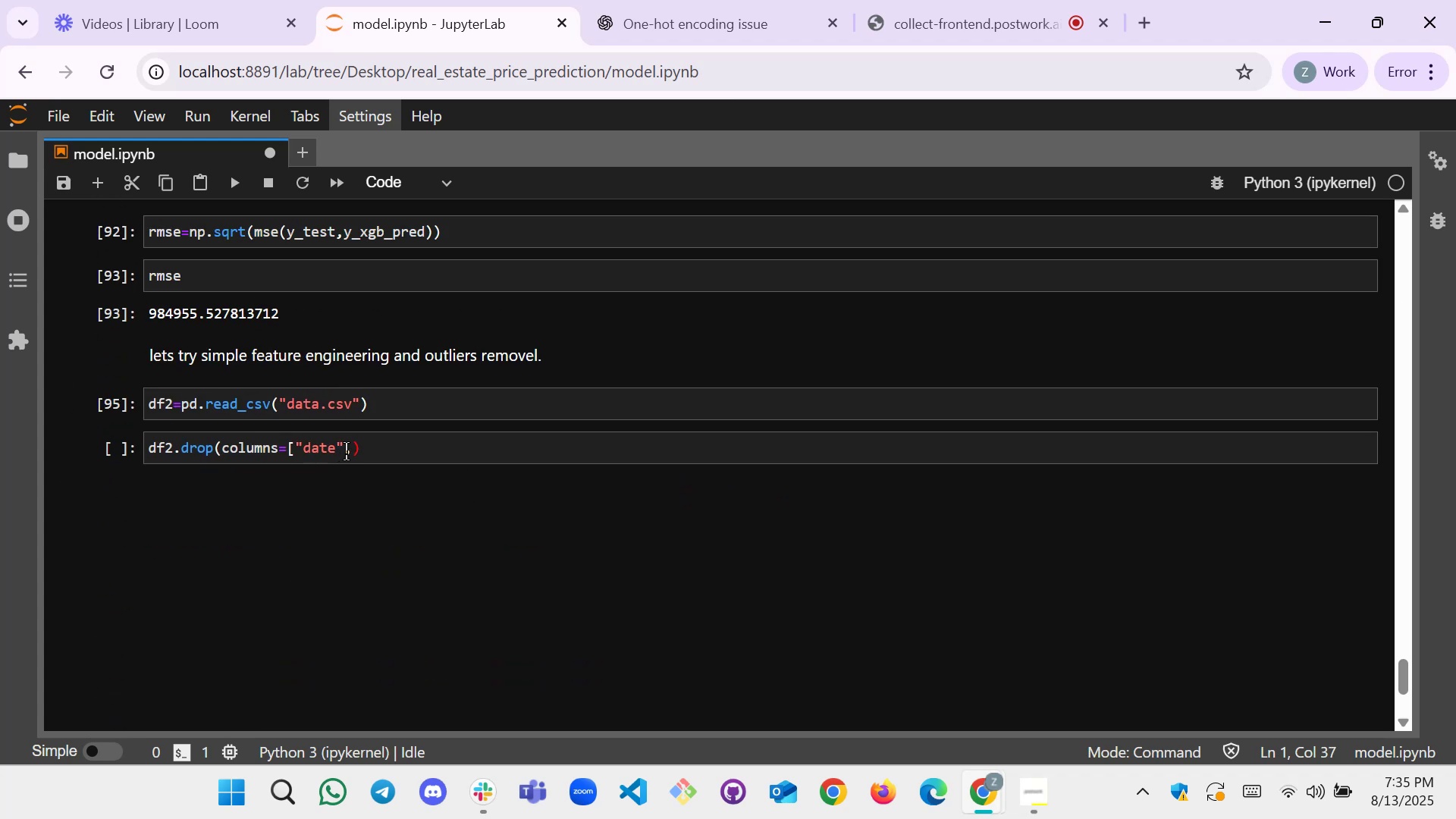 
left_click([350, 449])
 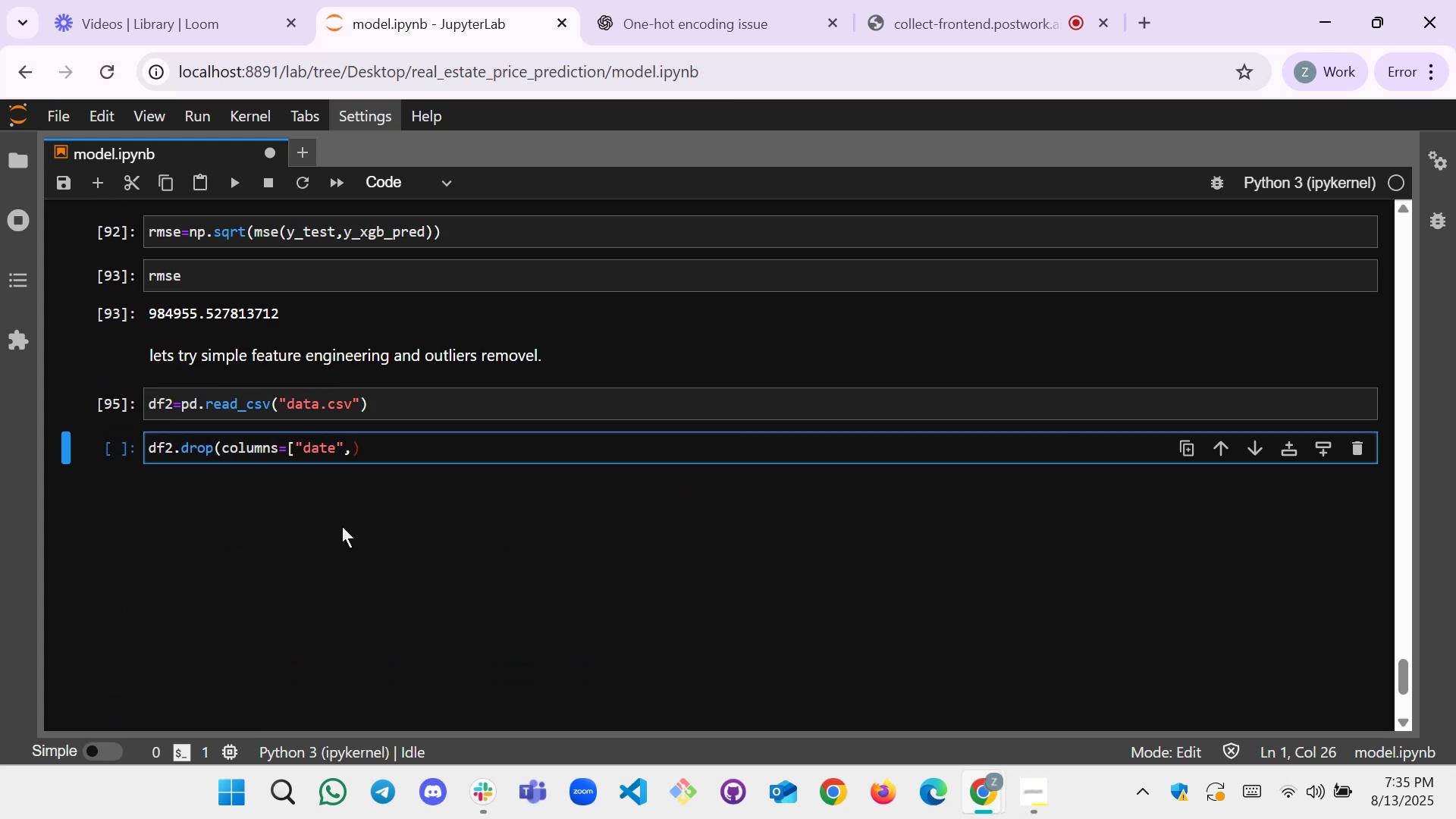 
key(Control+ControlLeft)
 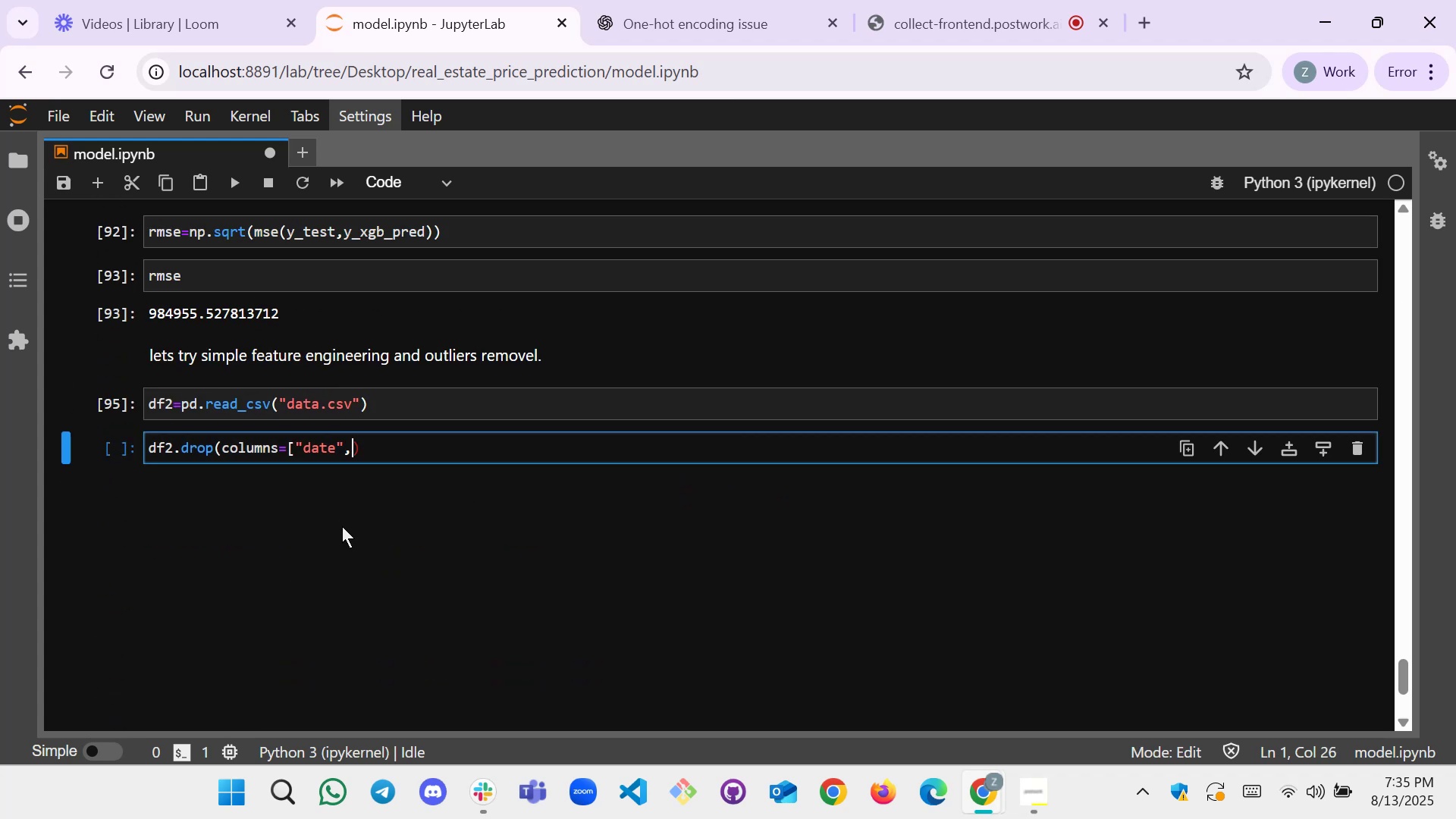 
key(Control+Quote)
 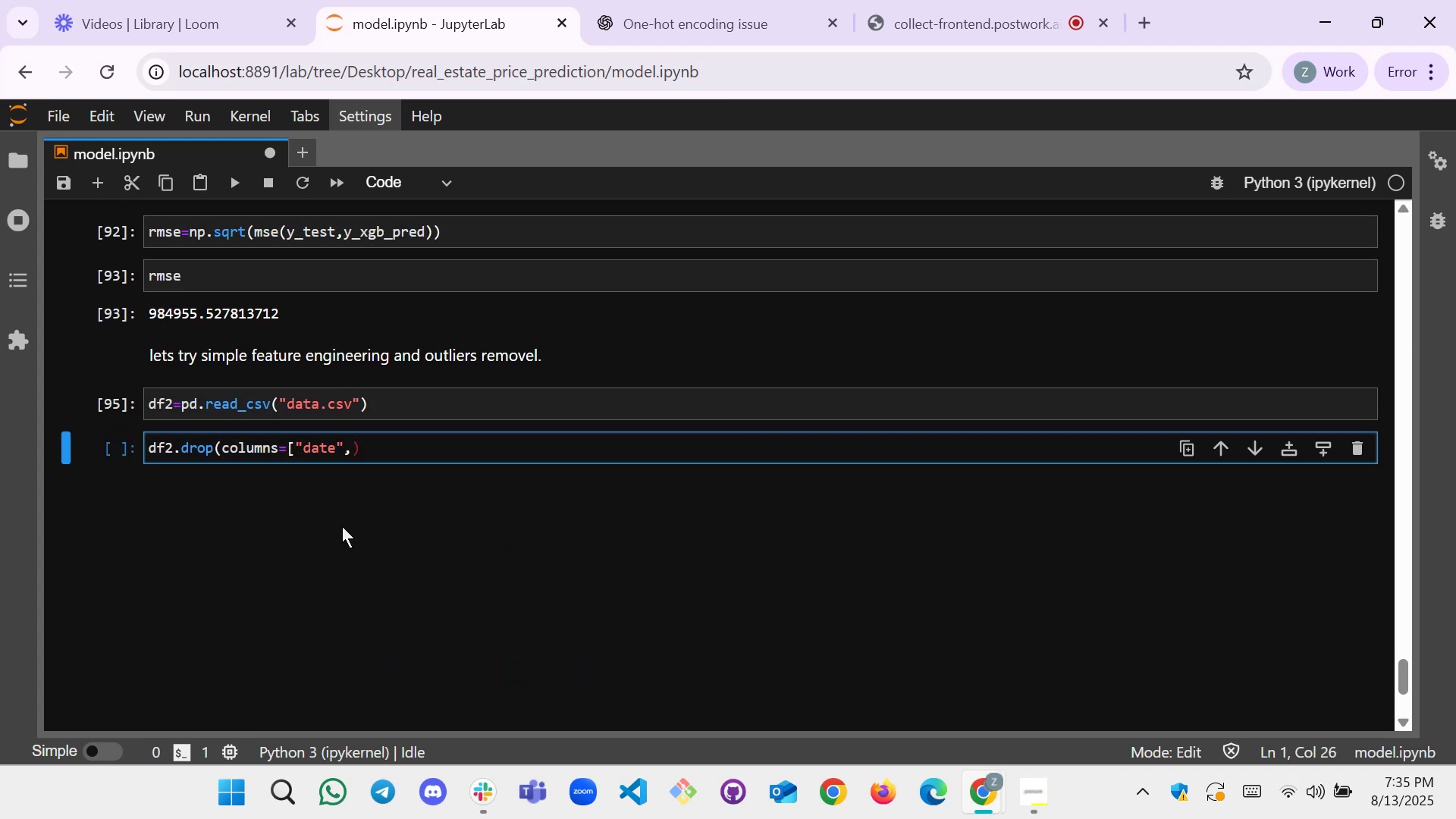 
key(Shift+Quote)
 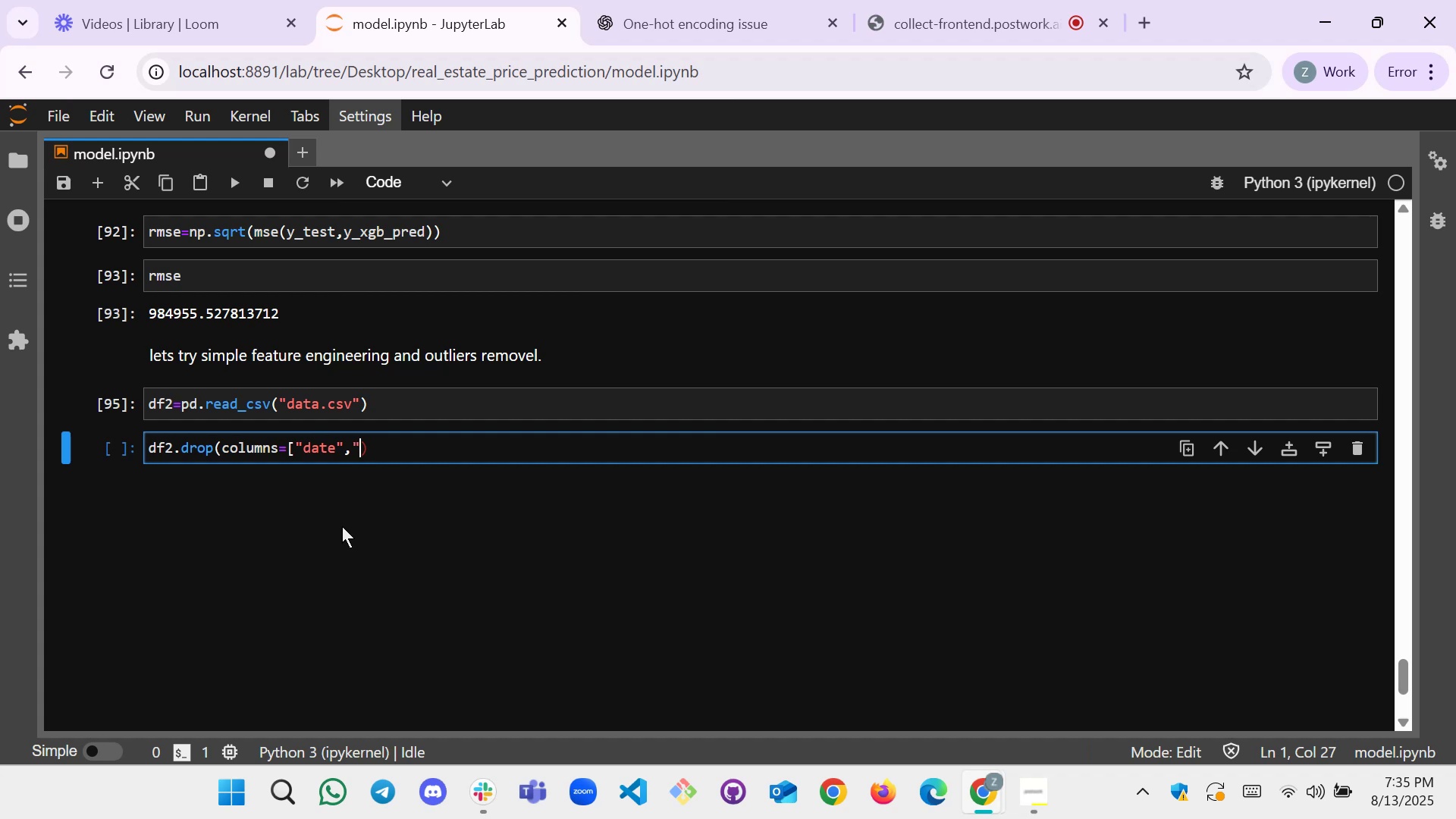 
key(Shift+Quote)
 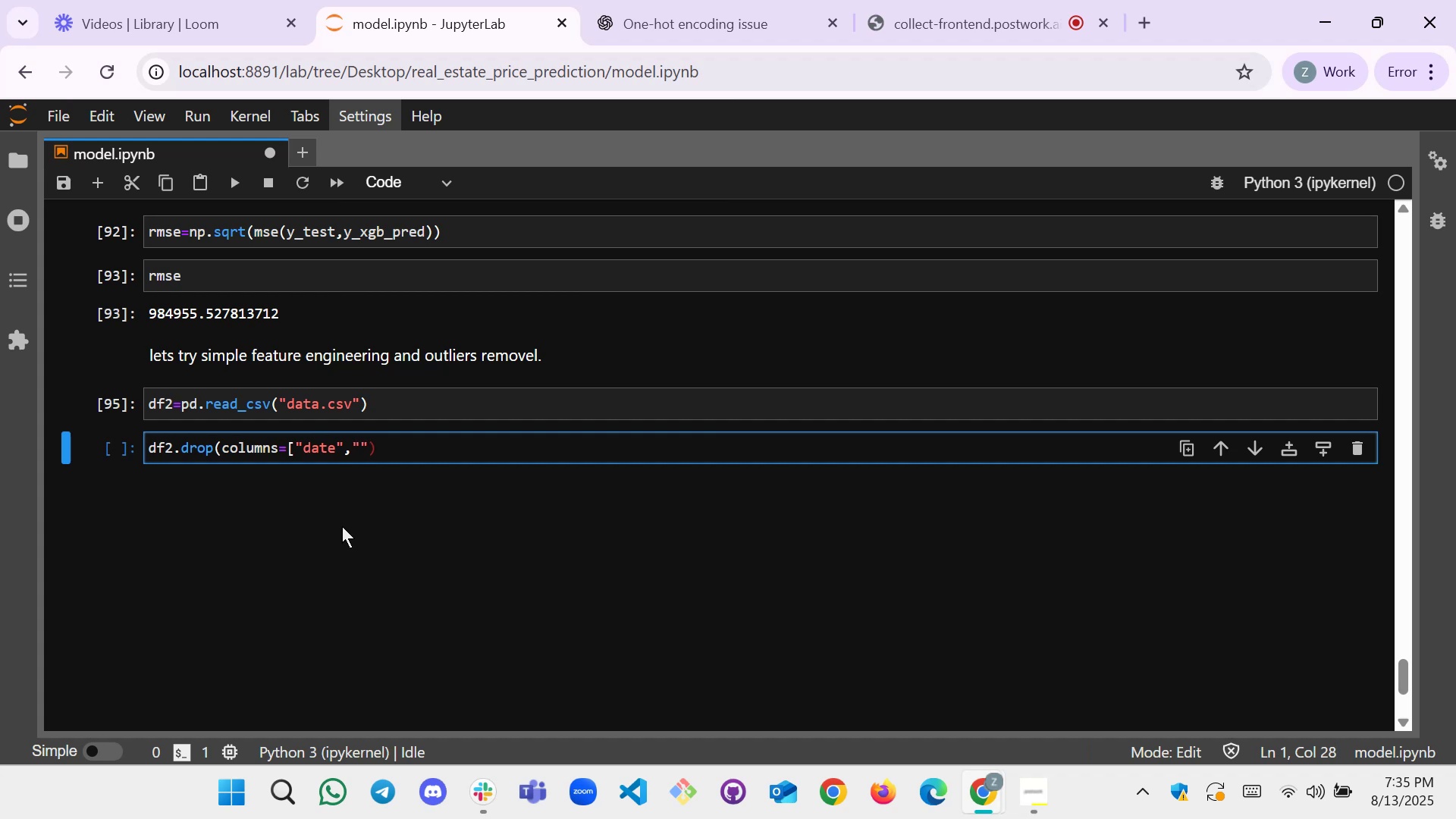 
key(ArrowLeft)
 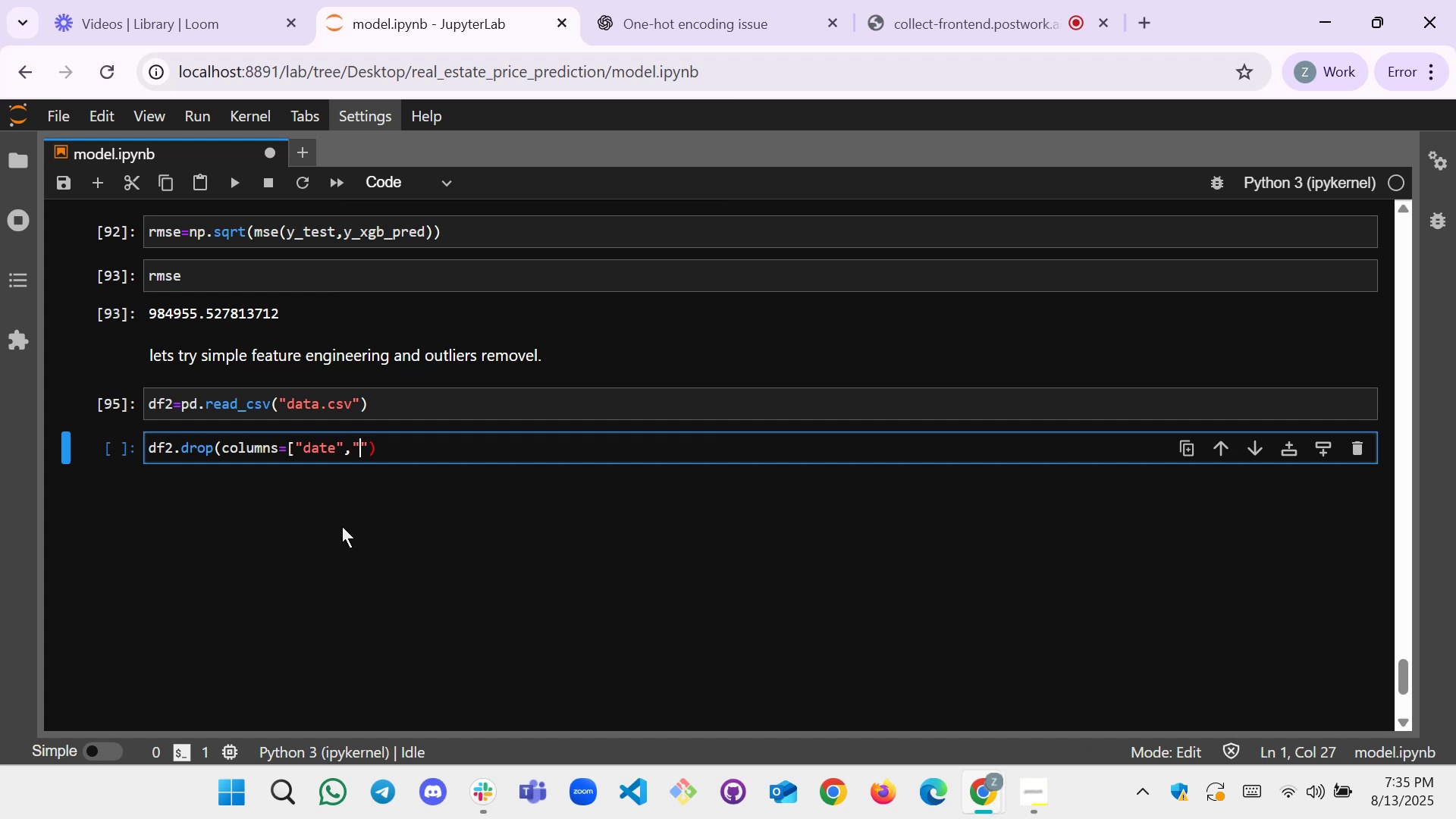 
key(Control+V)
 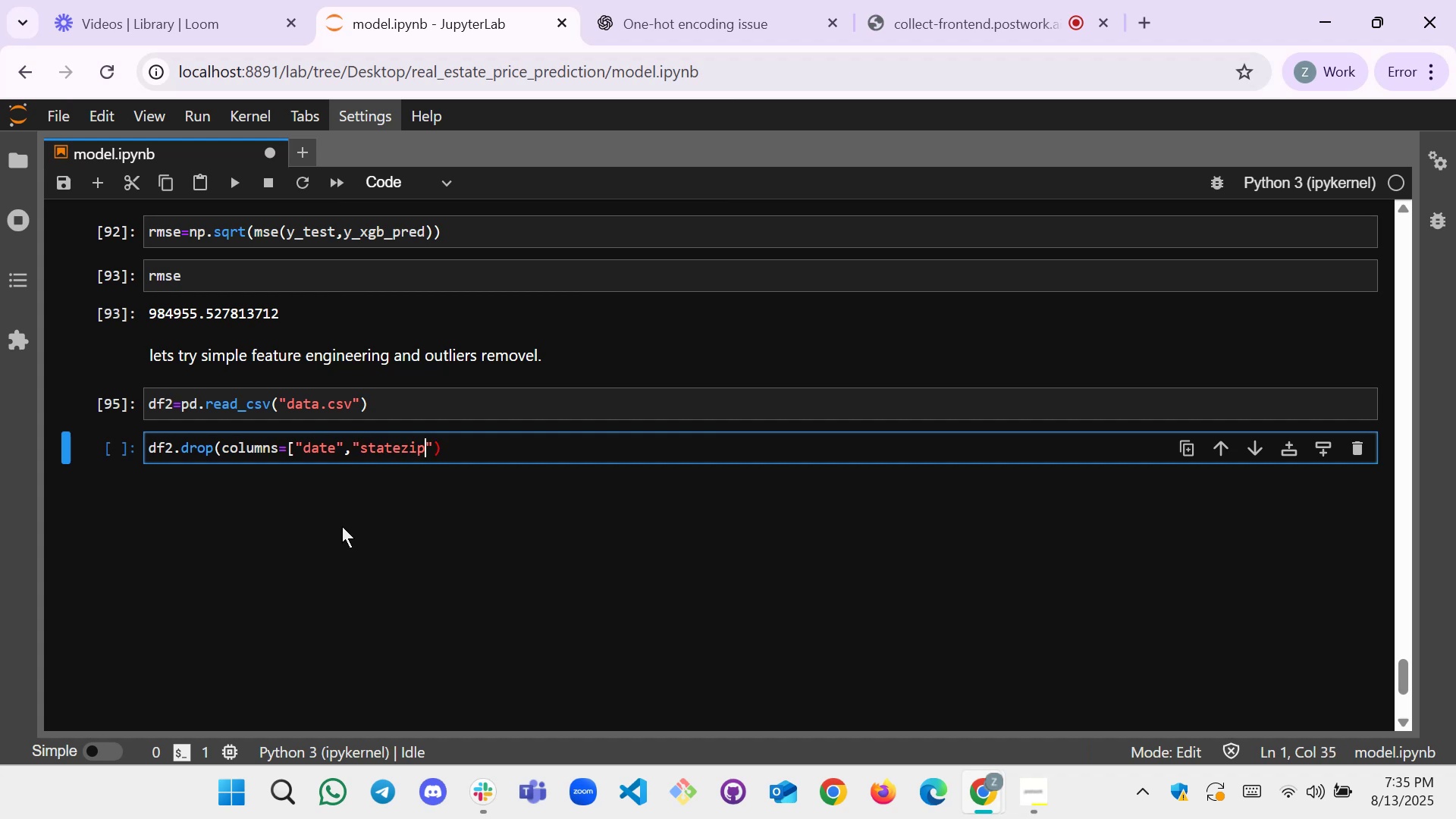 
key(ArrowRight)
 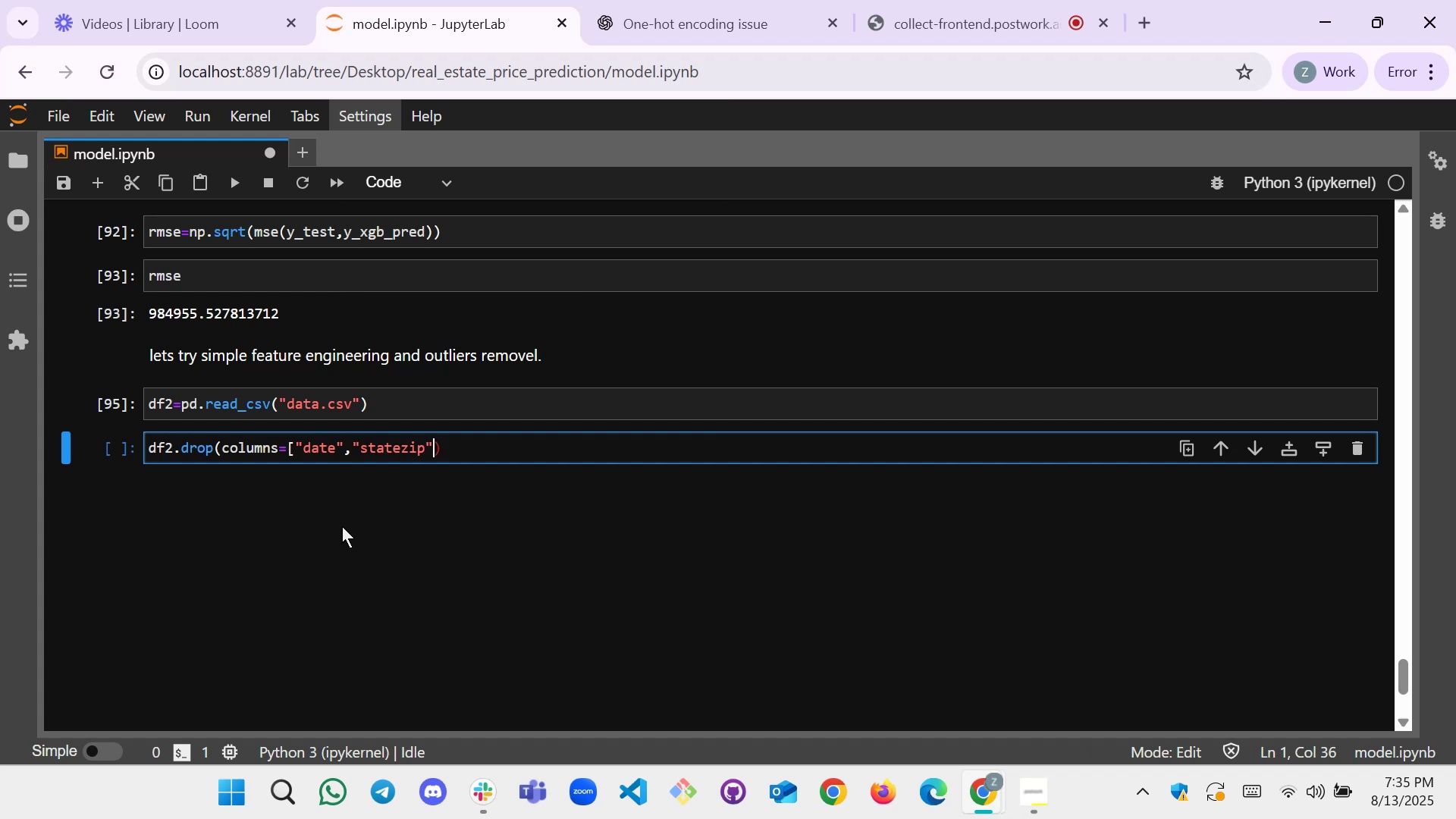 
key(ArrowRight)
 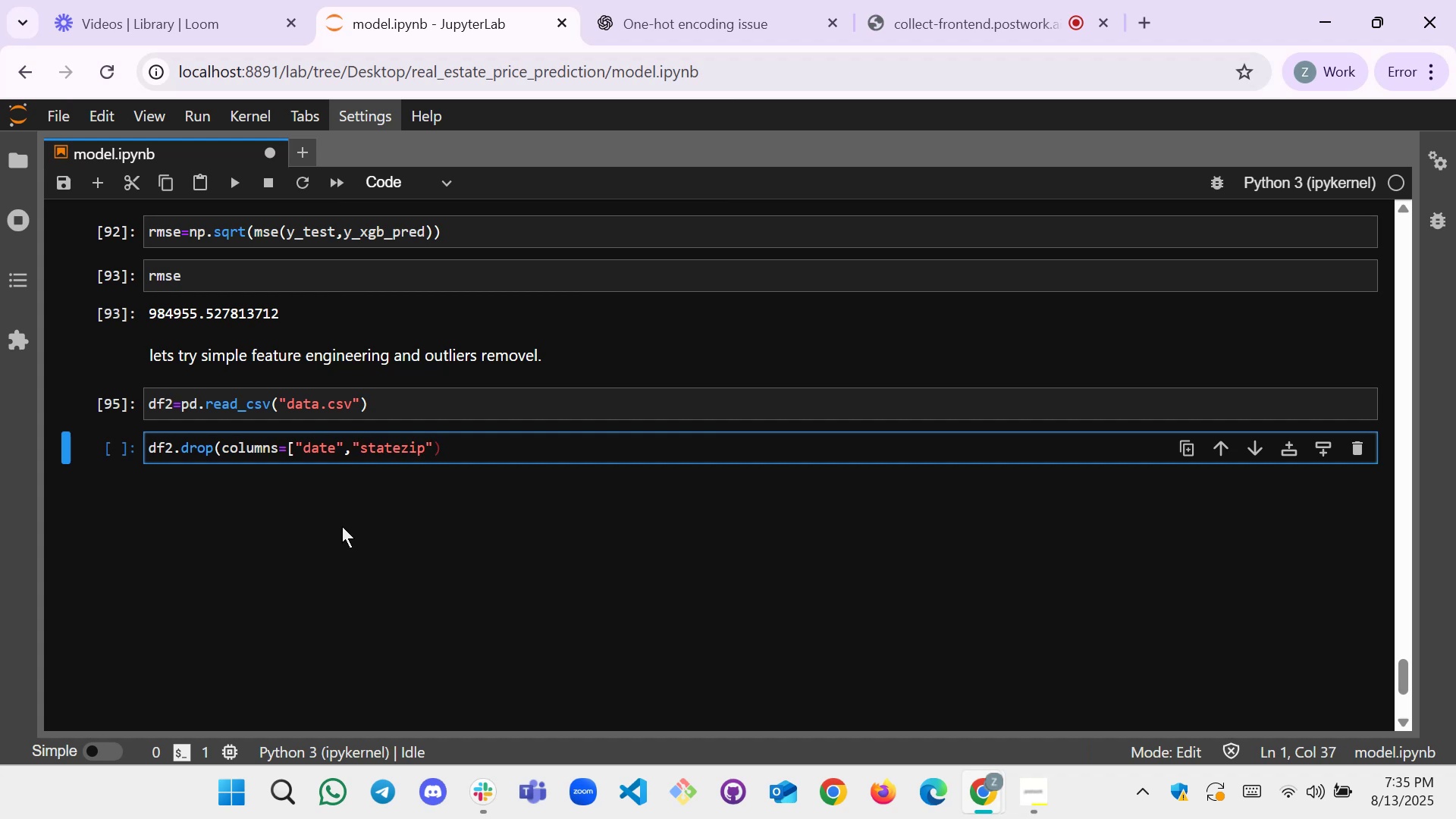 
type([Home]df2=)
 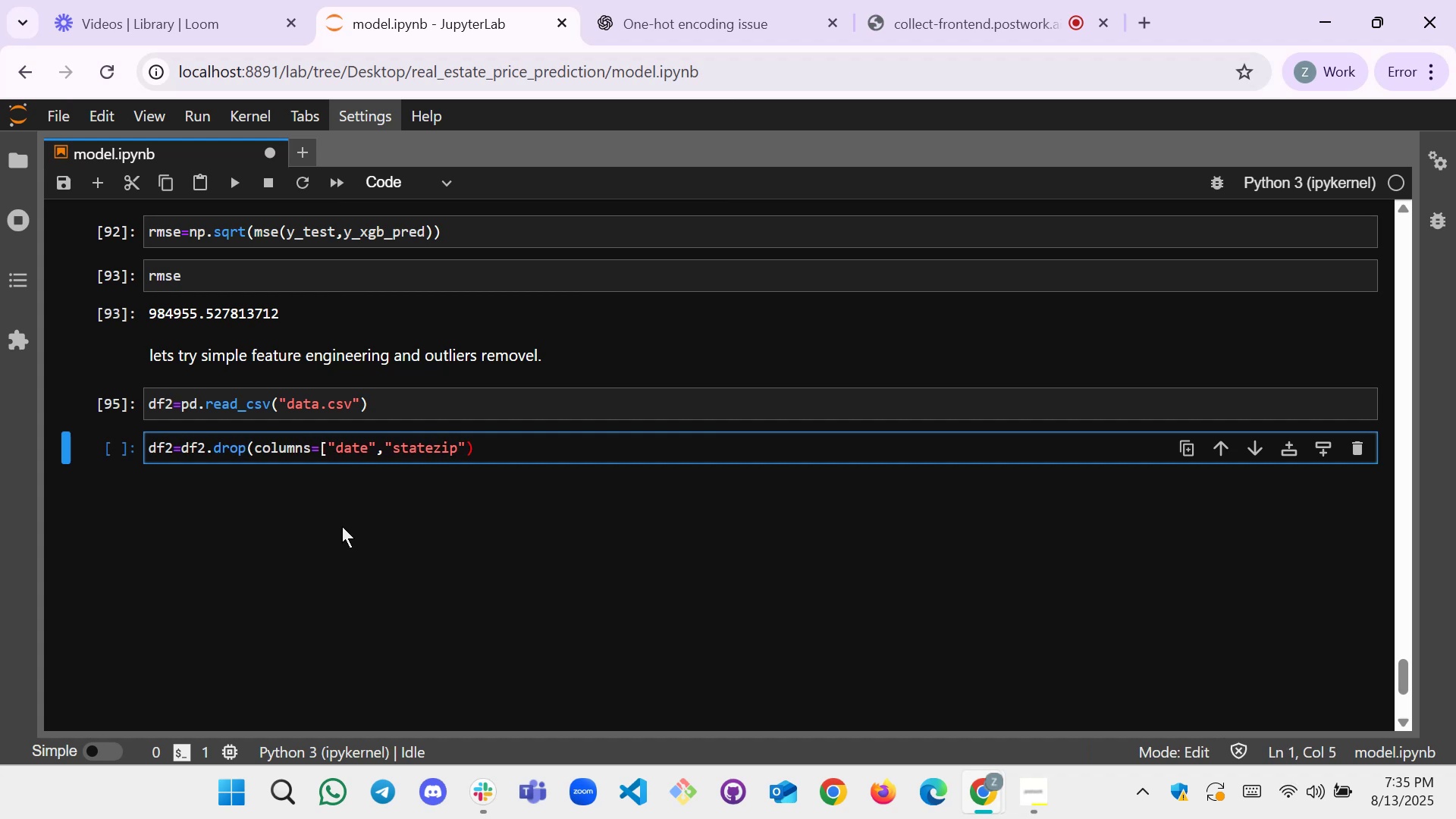 
key(Shift+Enter)
 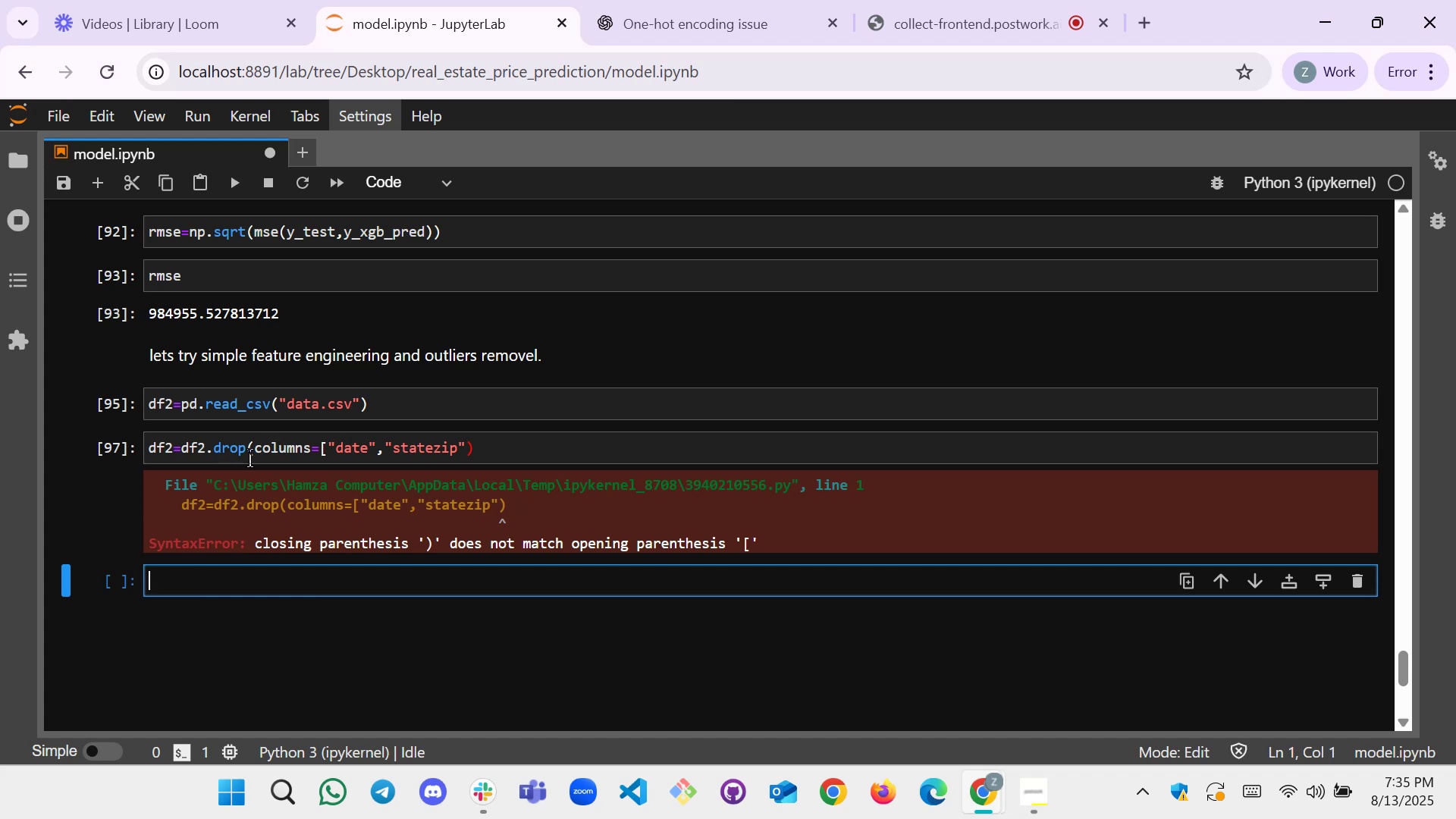 
wait(7.53)
 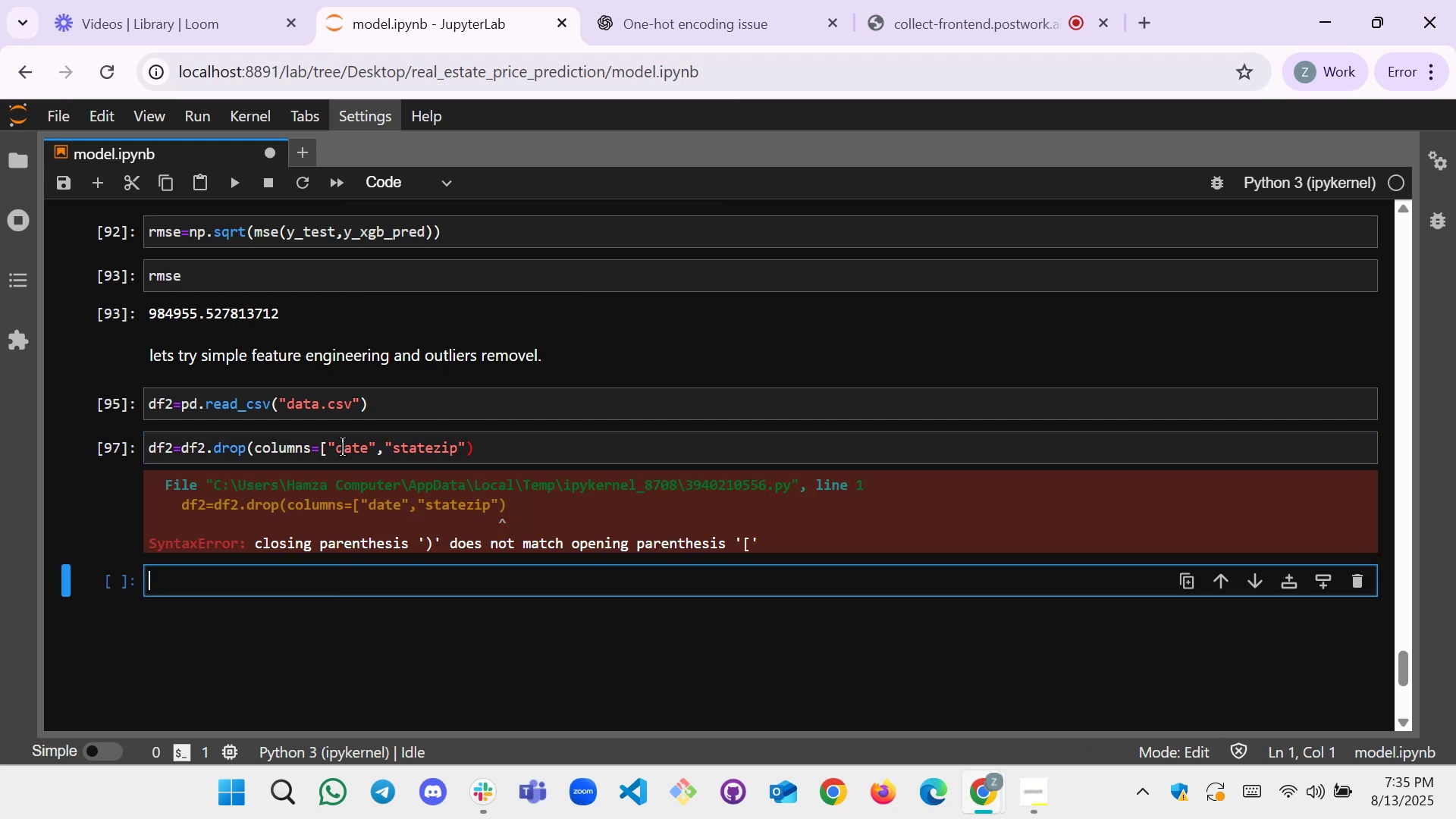 
left_click([468, 451])
 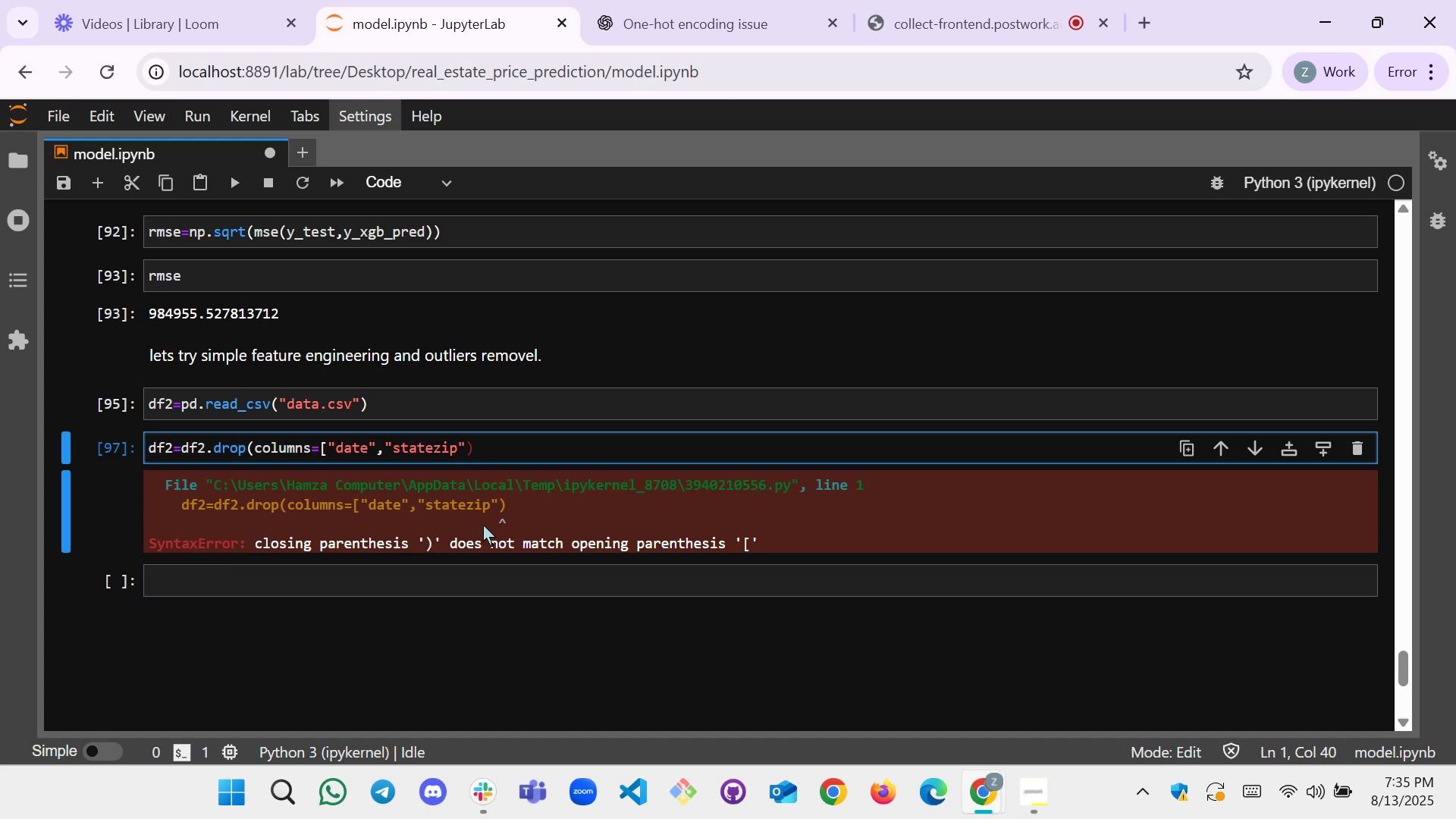 
key(BracketRight)
 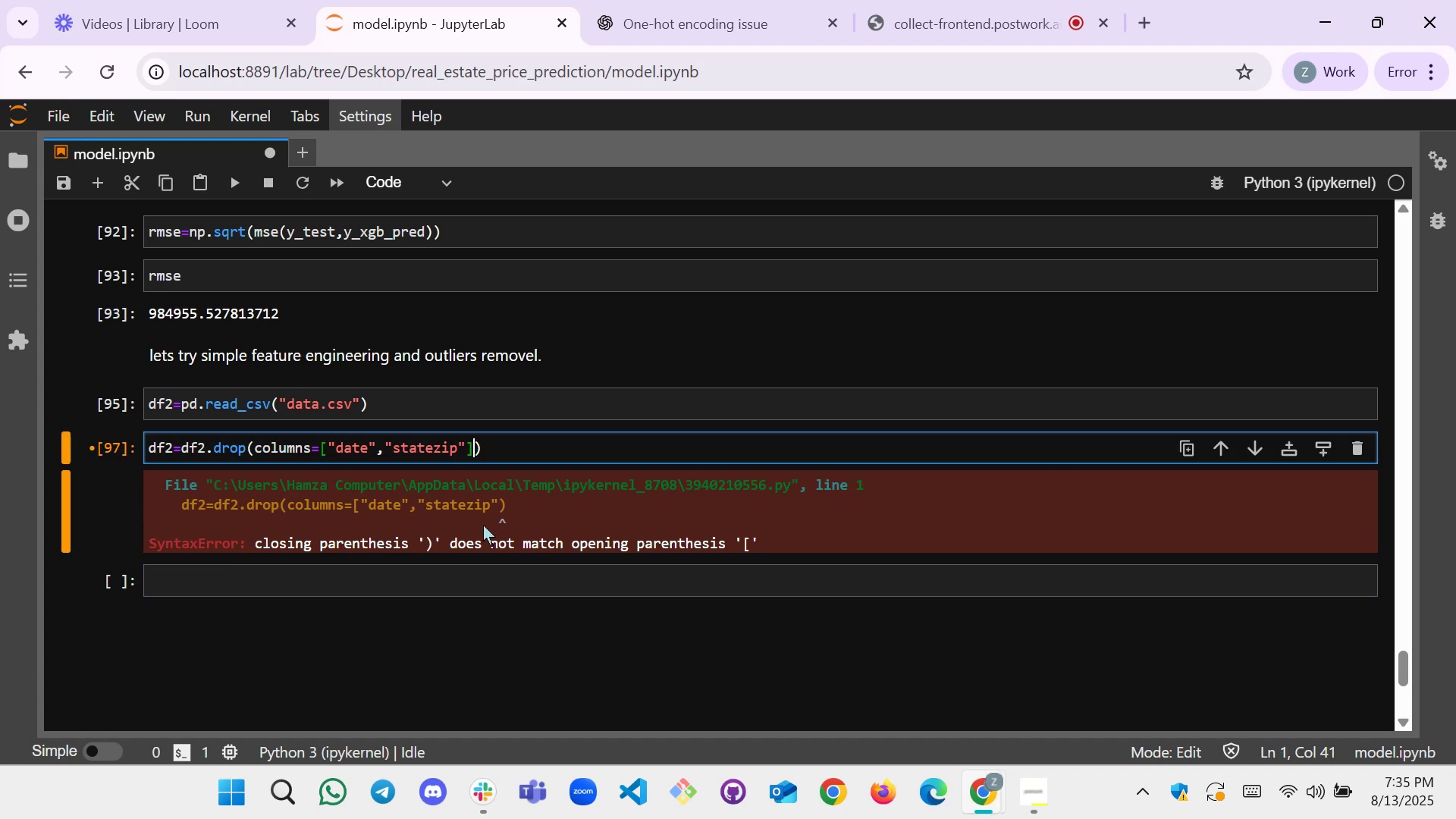 
key(Shift+ShiftRight)
 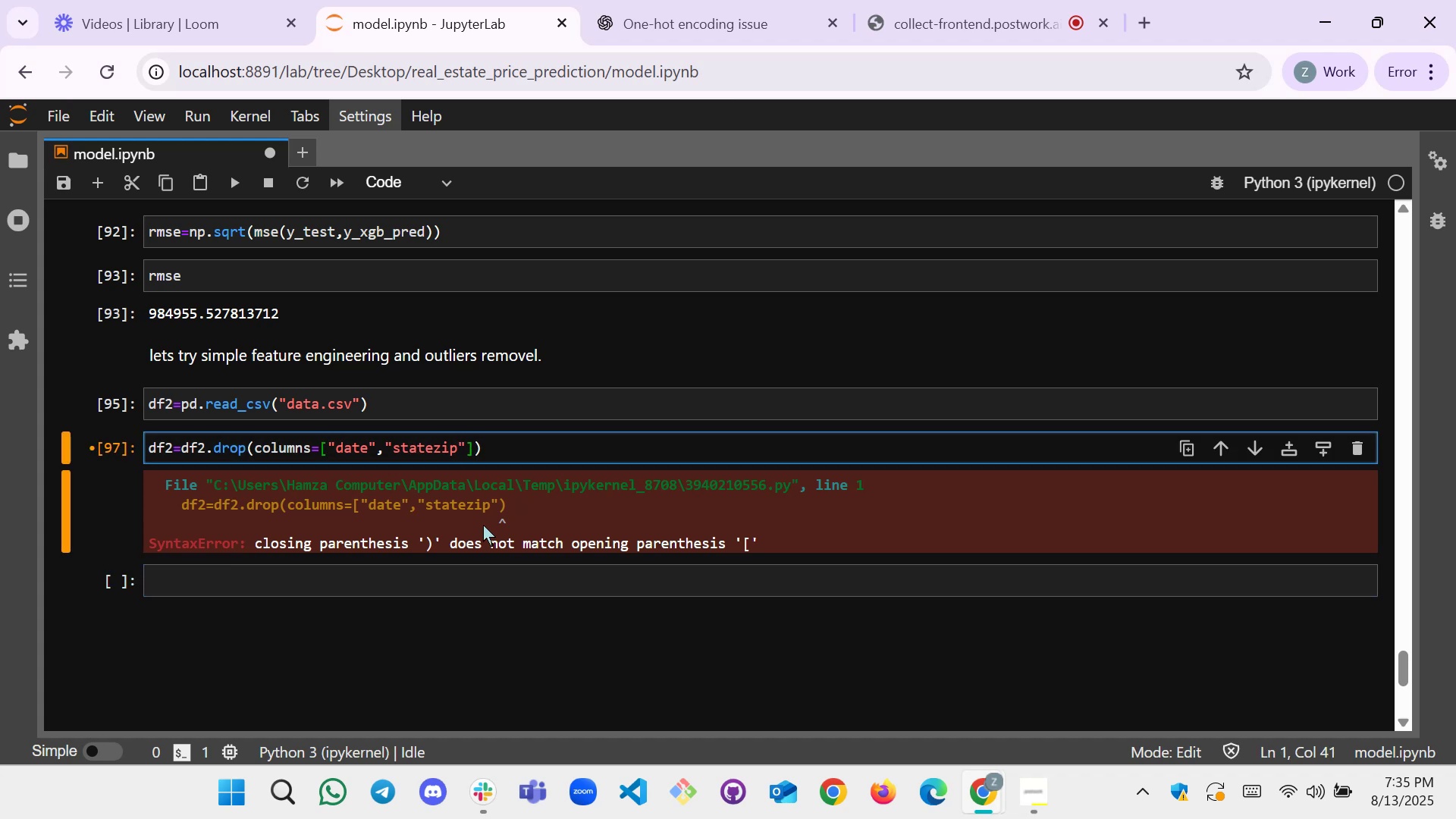 
key(Shift+Enter)
 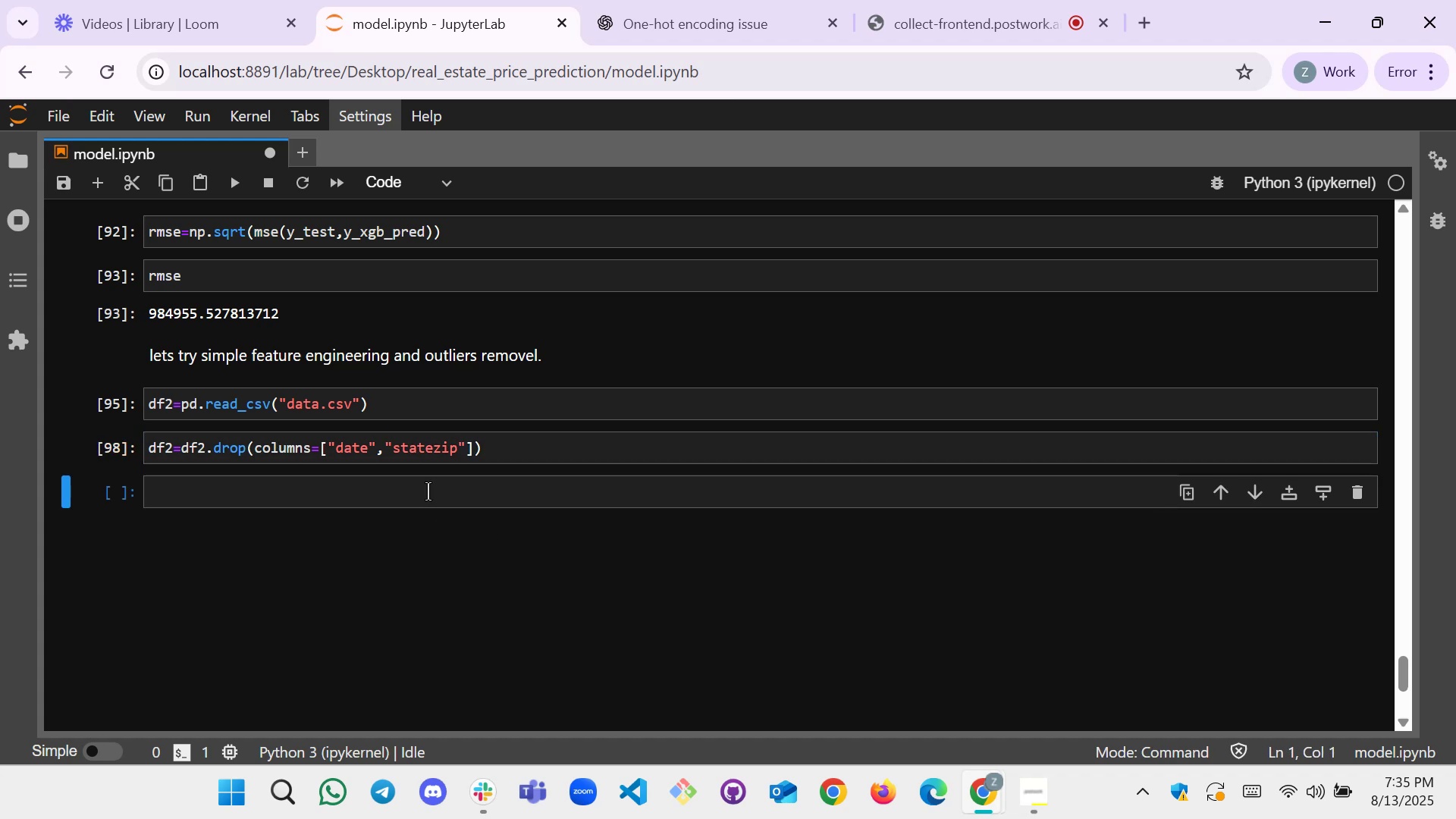 
left_click([428, 491])
 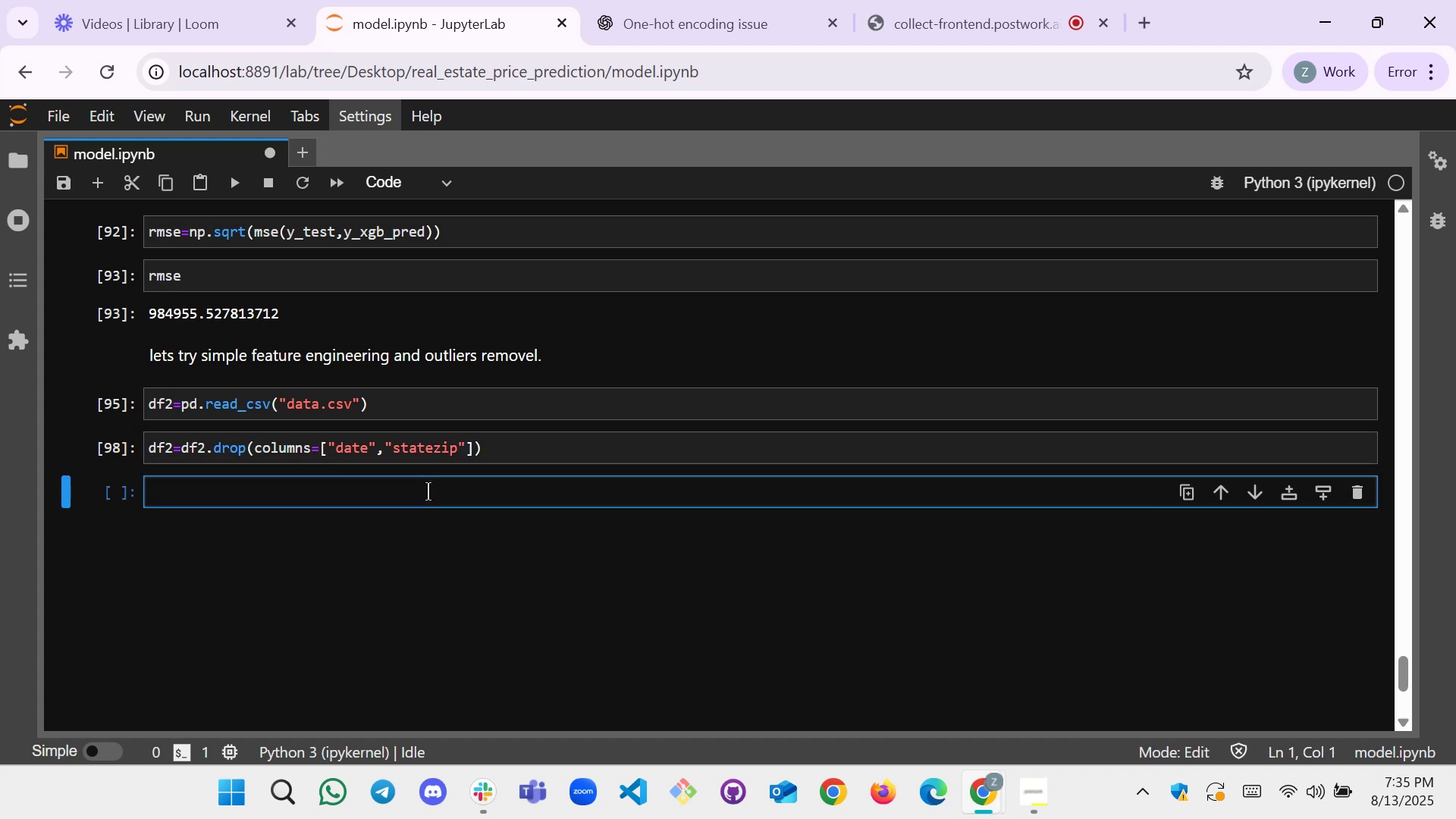 
type(df2[])
 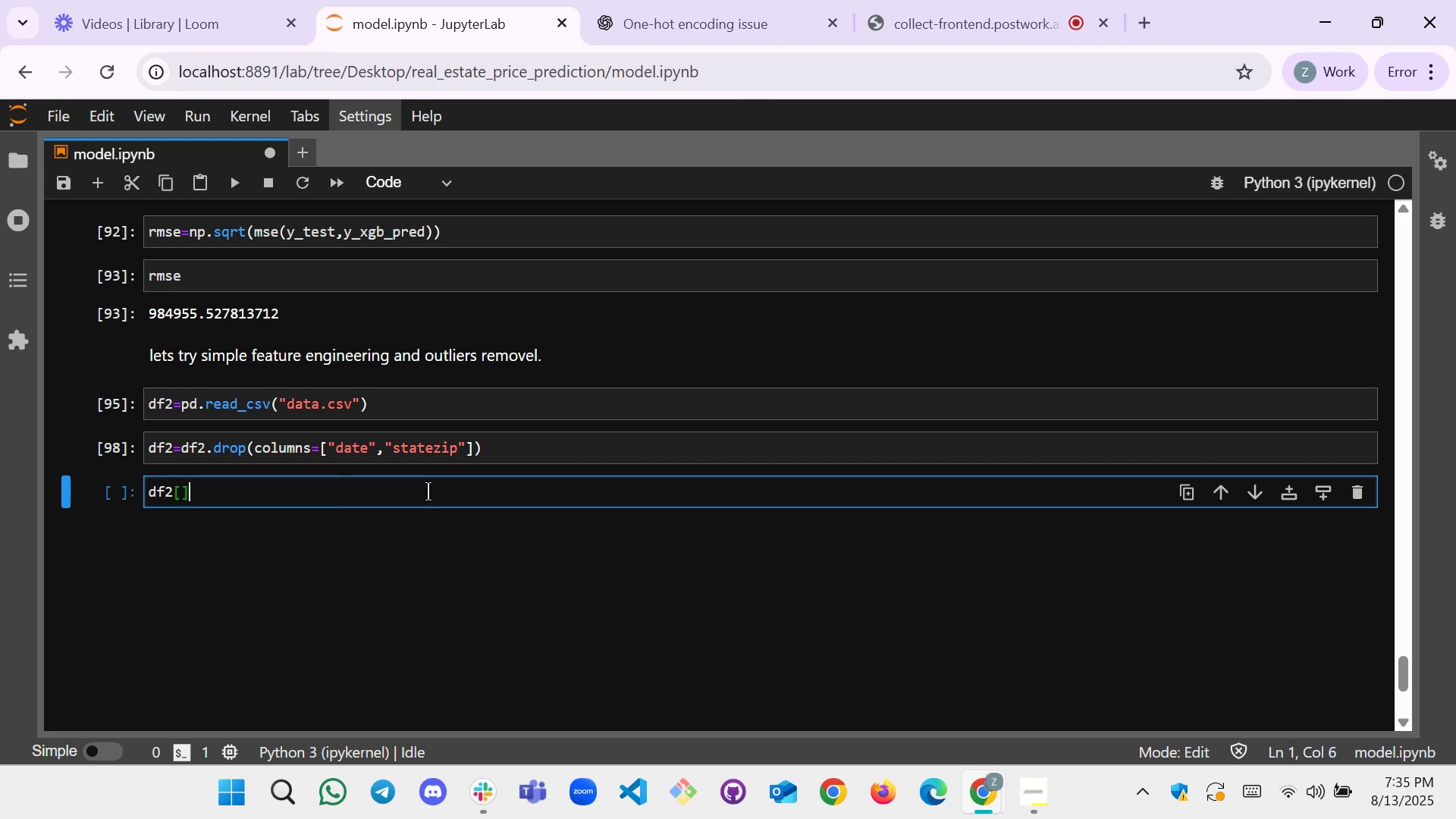 
key(ArrowLeft)
 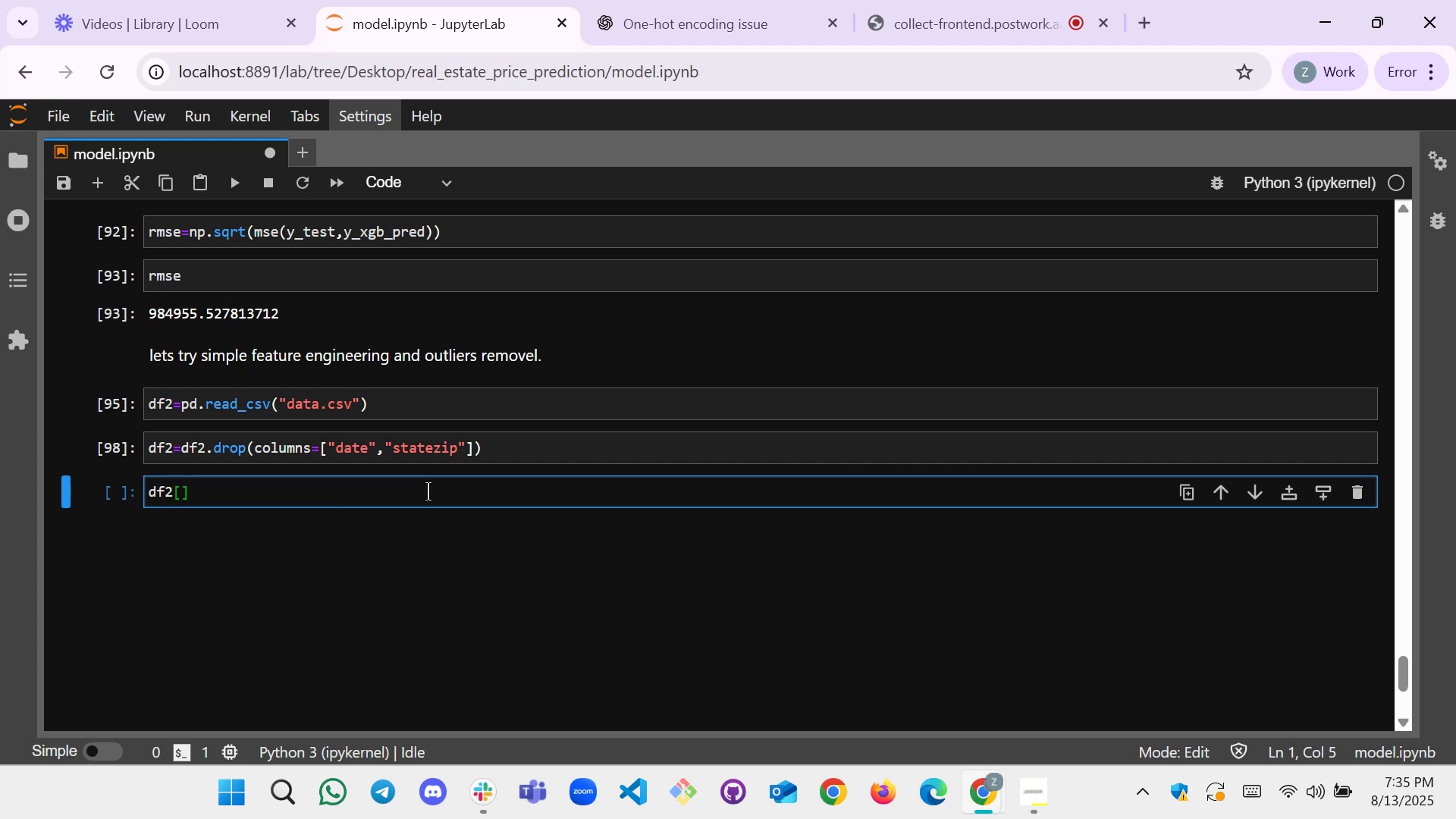 
wait(5.61)
 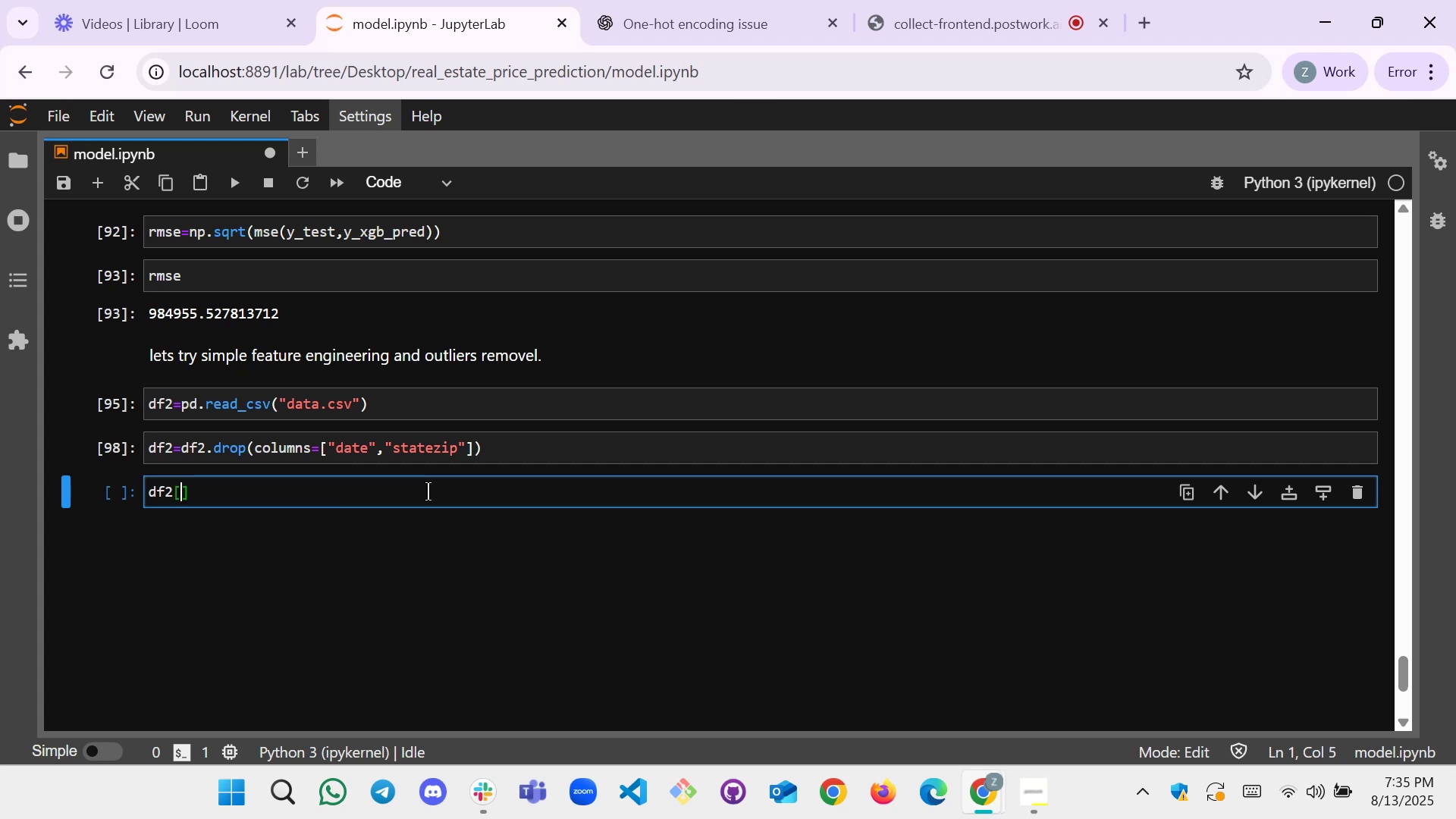 
key(Shift+Quote)
 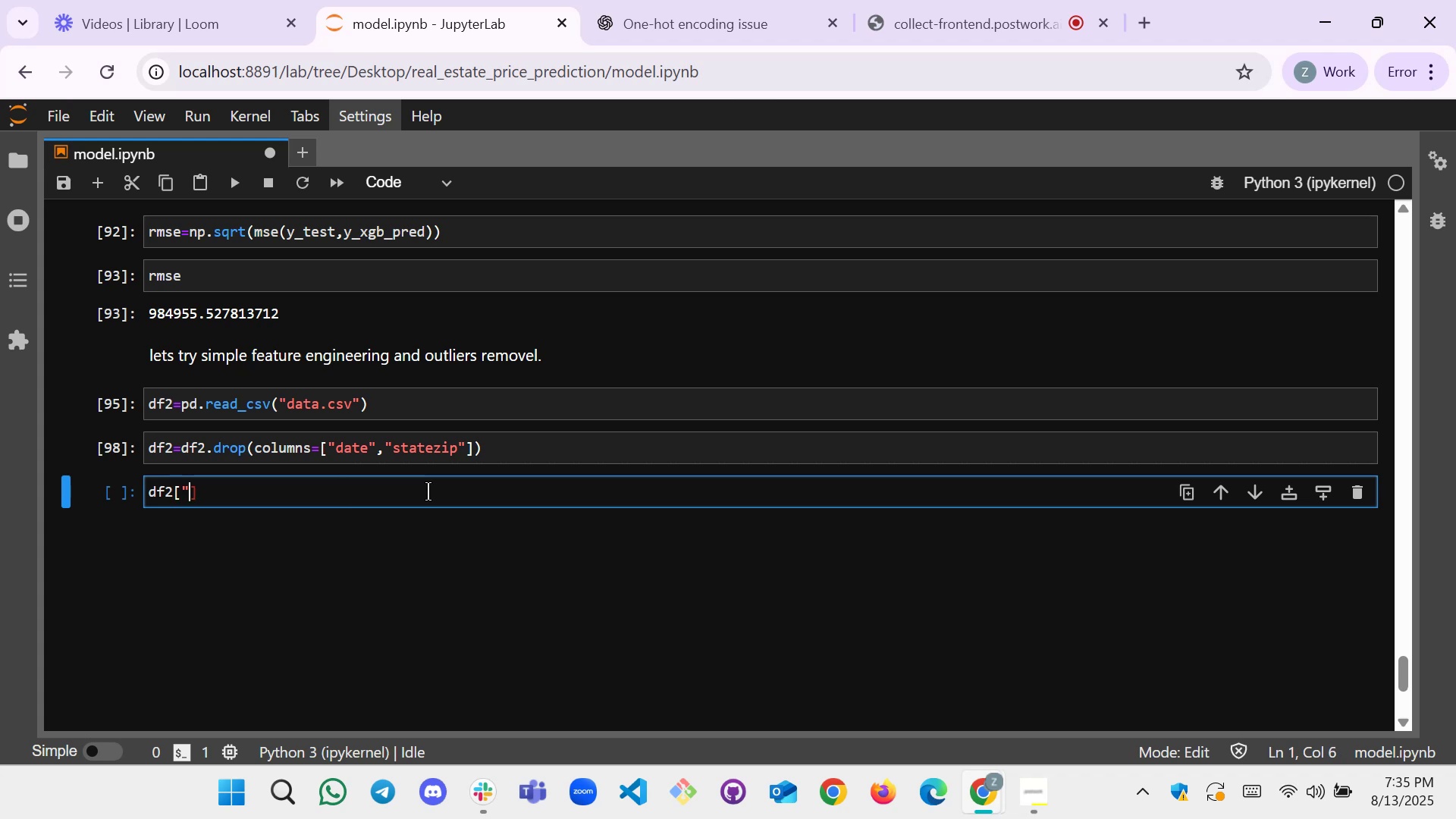 
key(Shift+Quote)
 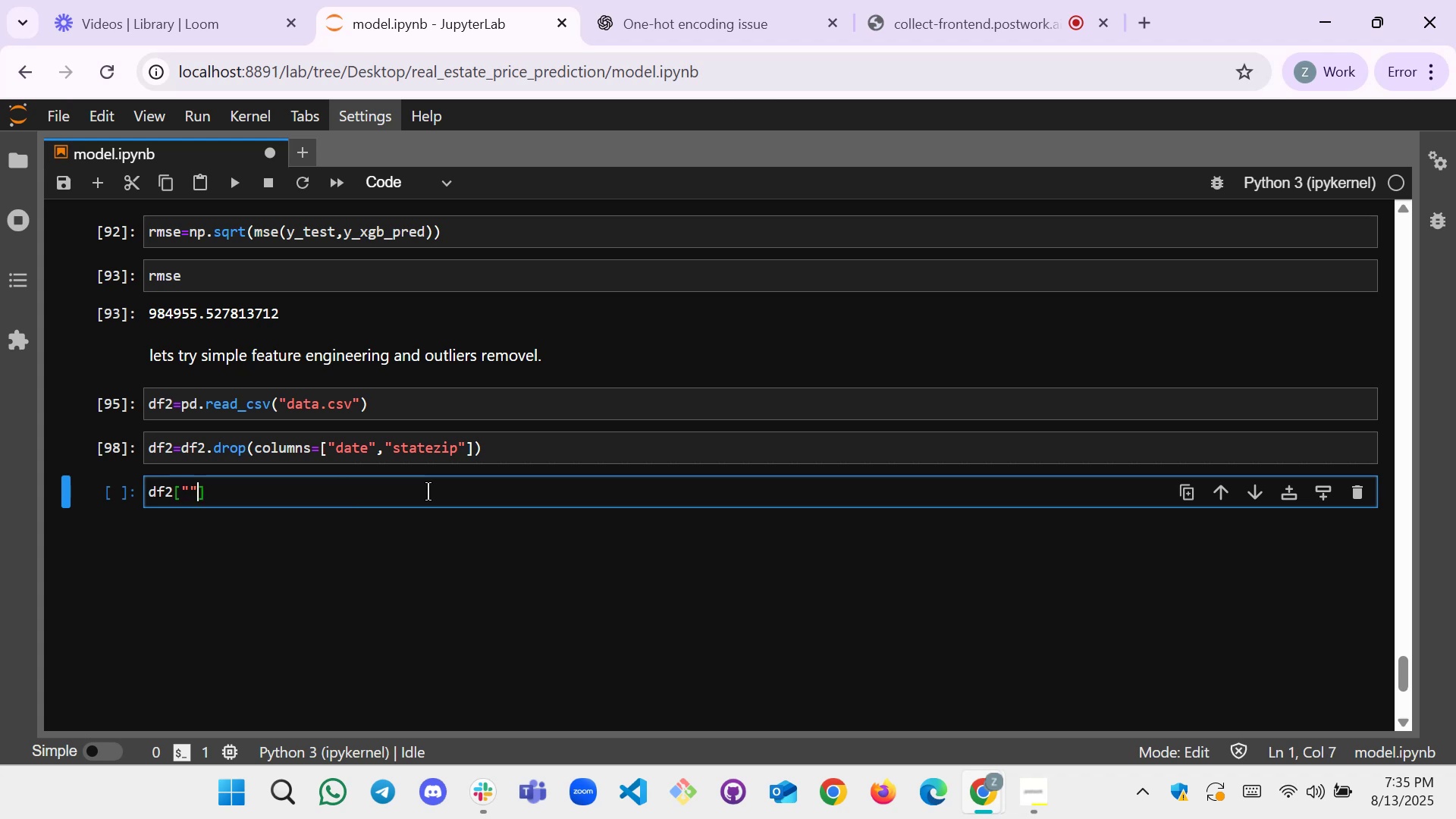 
key(ArrowLeft)
 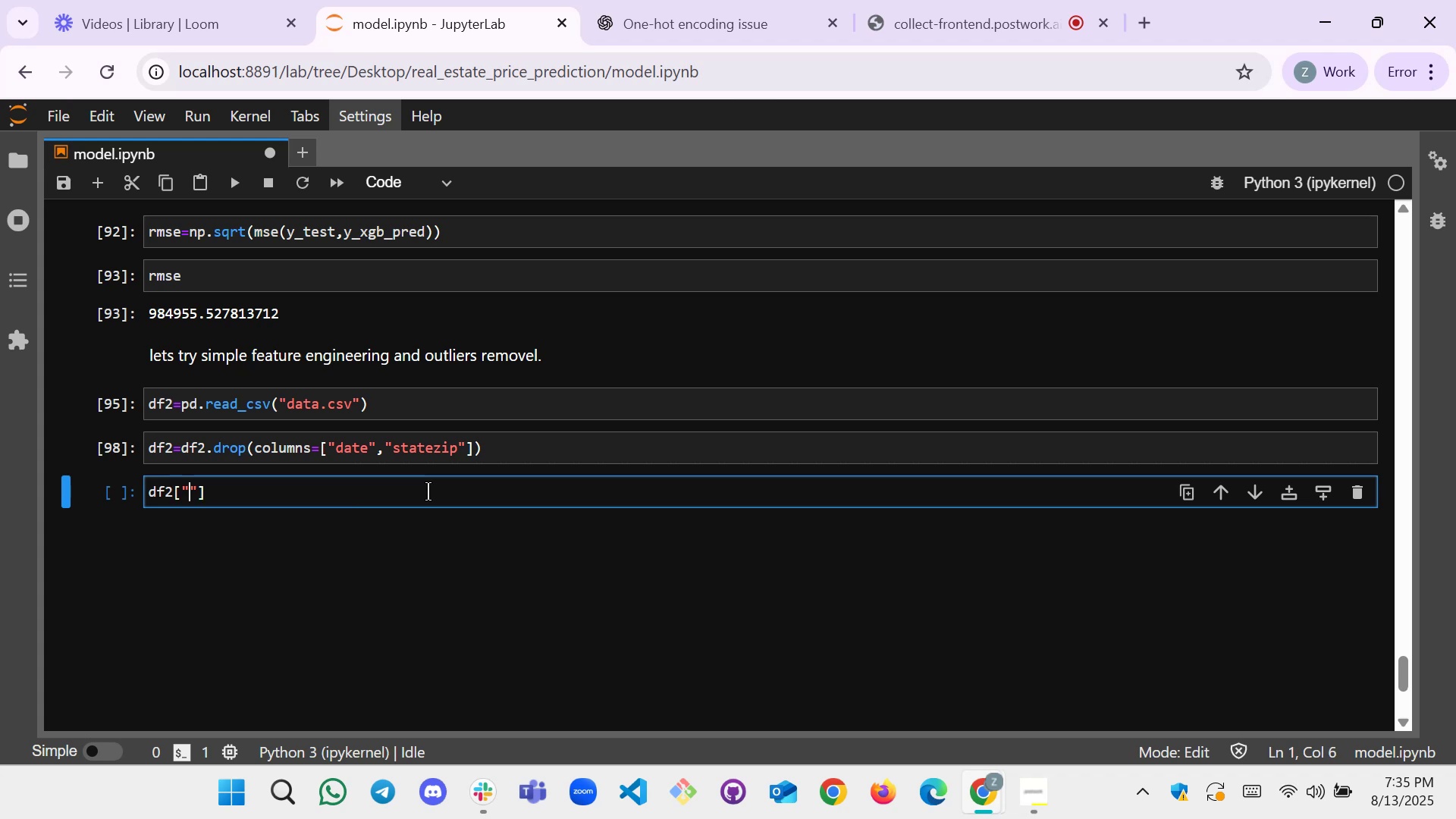 
type(preice)
key(Backspace)
key(Backspace)
key(Backspace)
key(Backspace)
key(Backspace)
type(df2.hear)
key(Backspace)
type(d())
 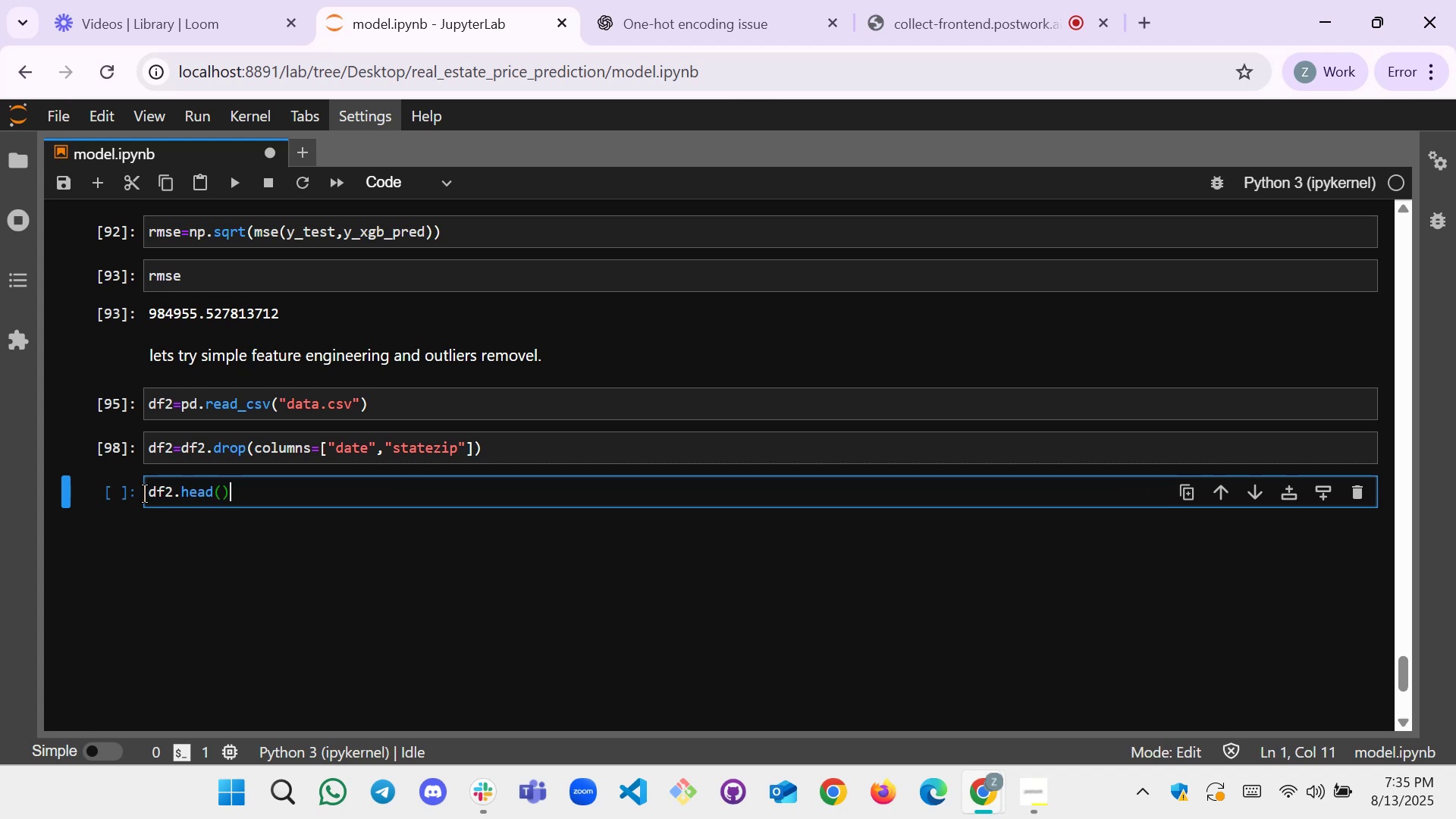 
left_click_drag(start_coordinate=[318, 500], to_coordinate=[143, 498])
 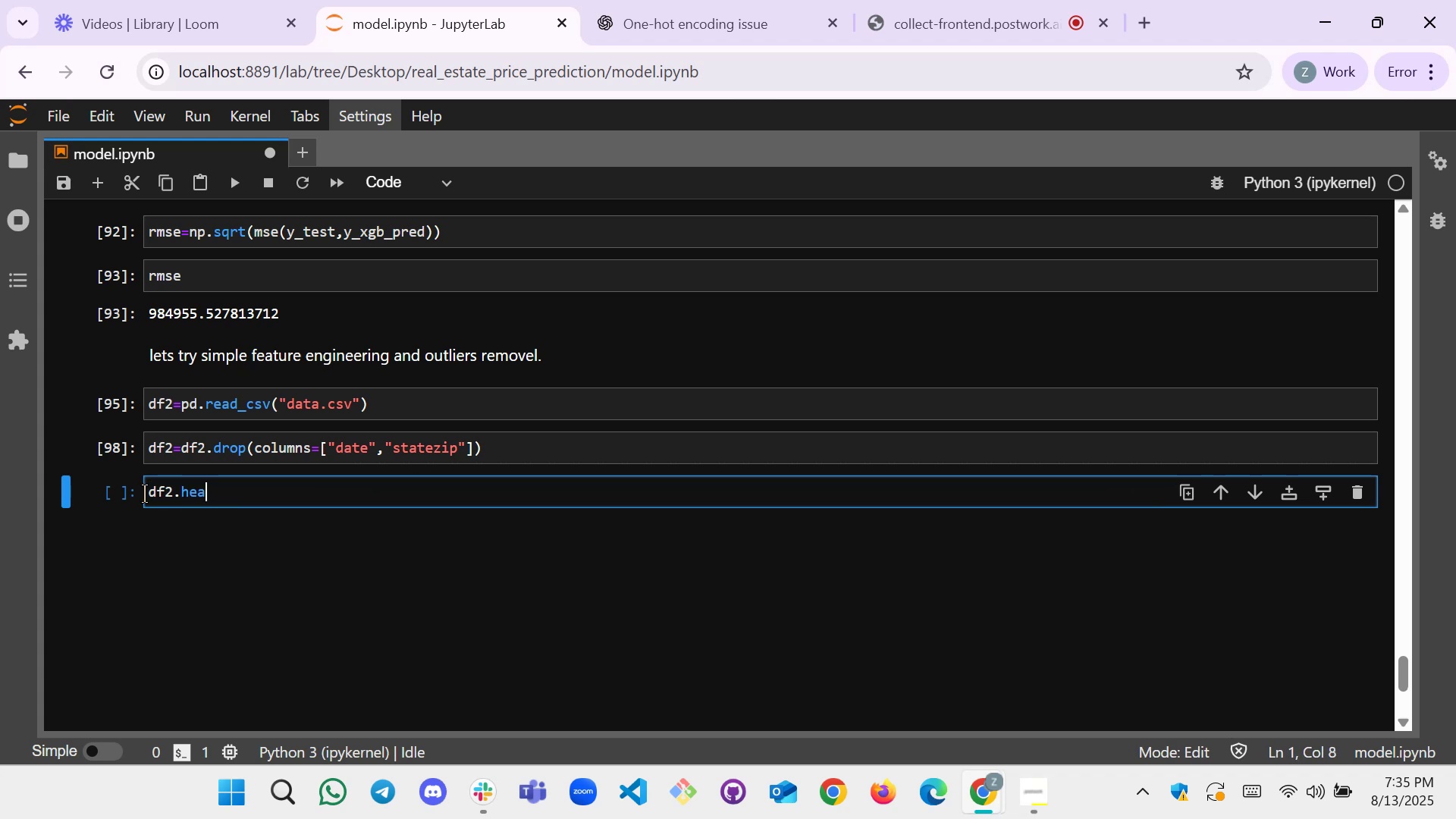 
key(Control+ControlRight)
 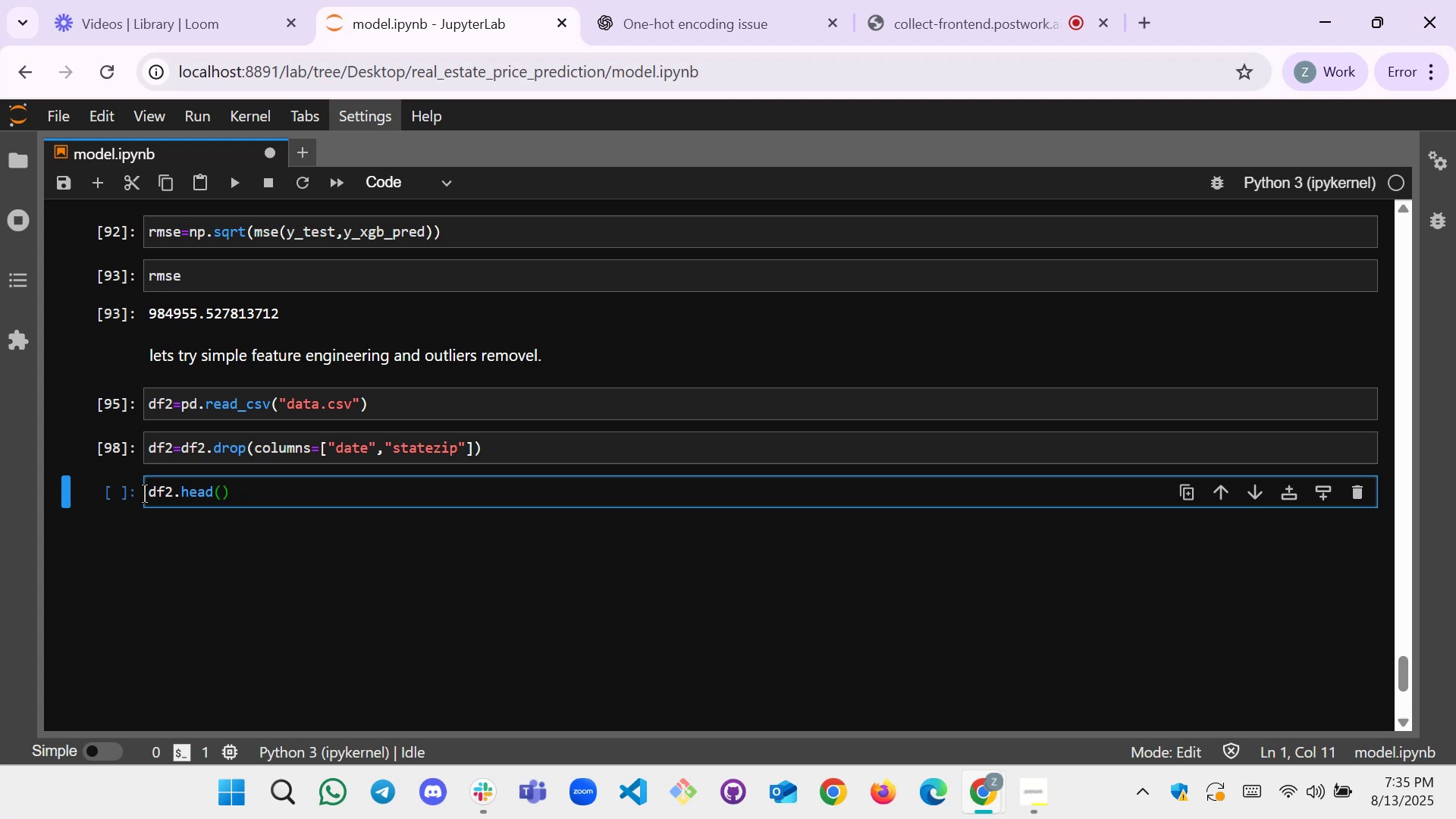 
key(1)
 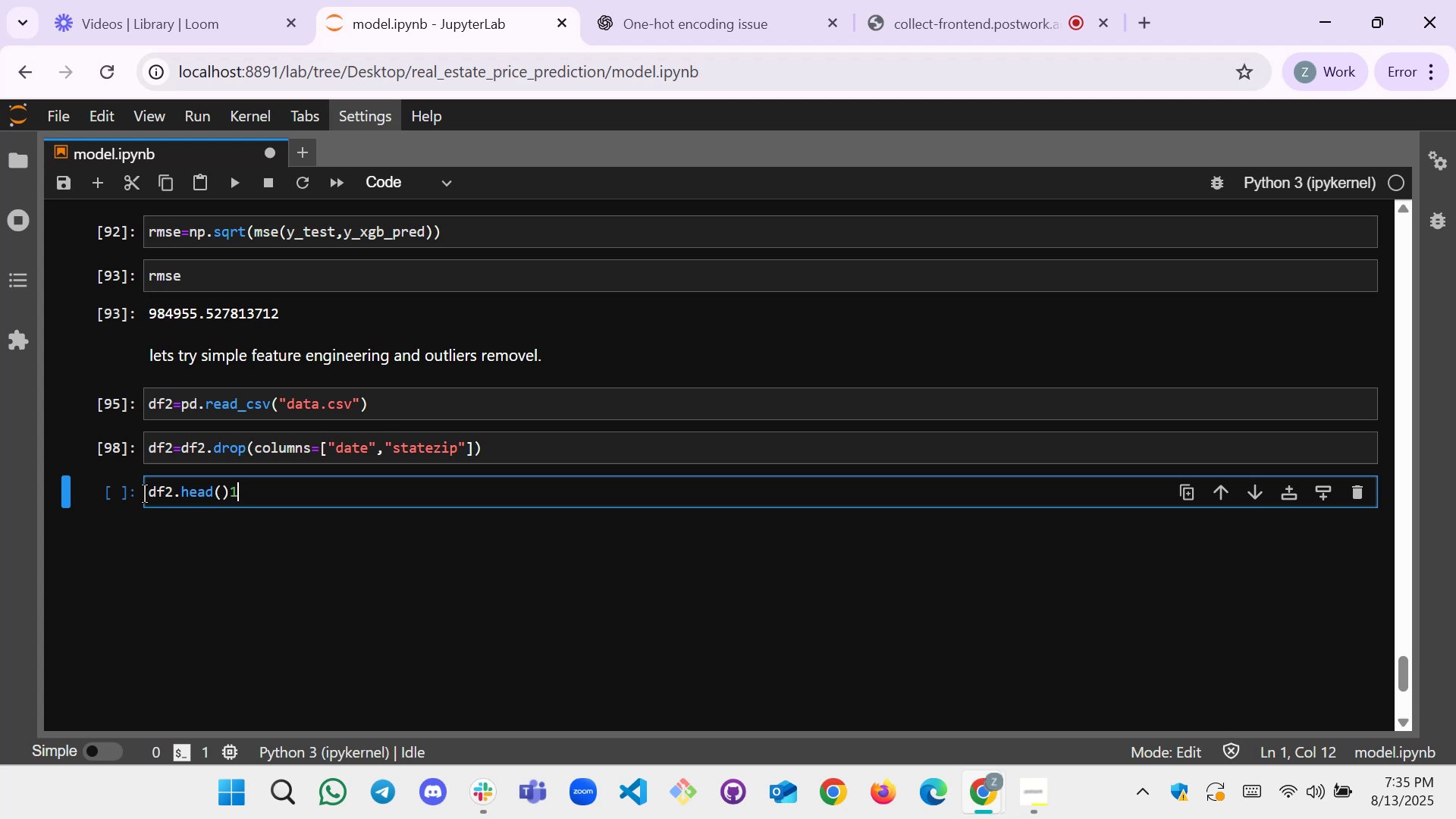 
key(Backspace)
 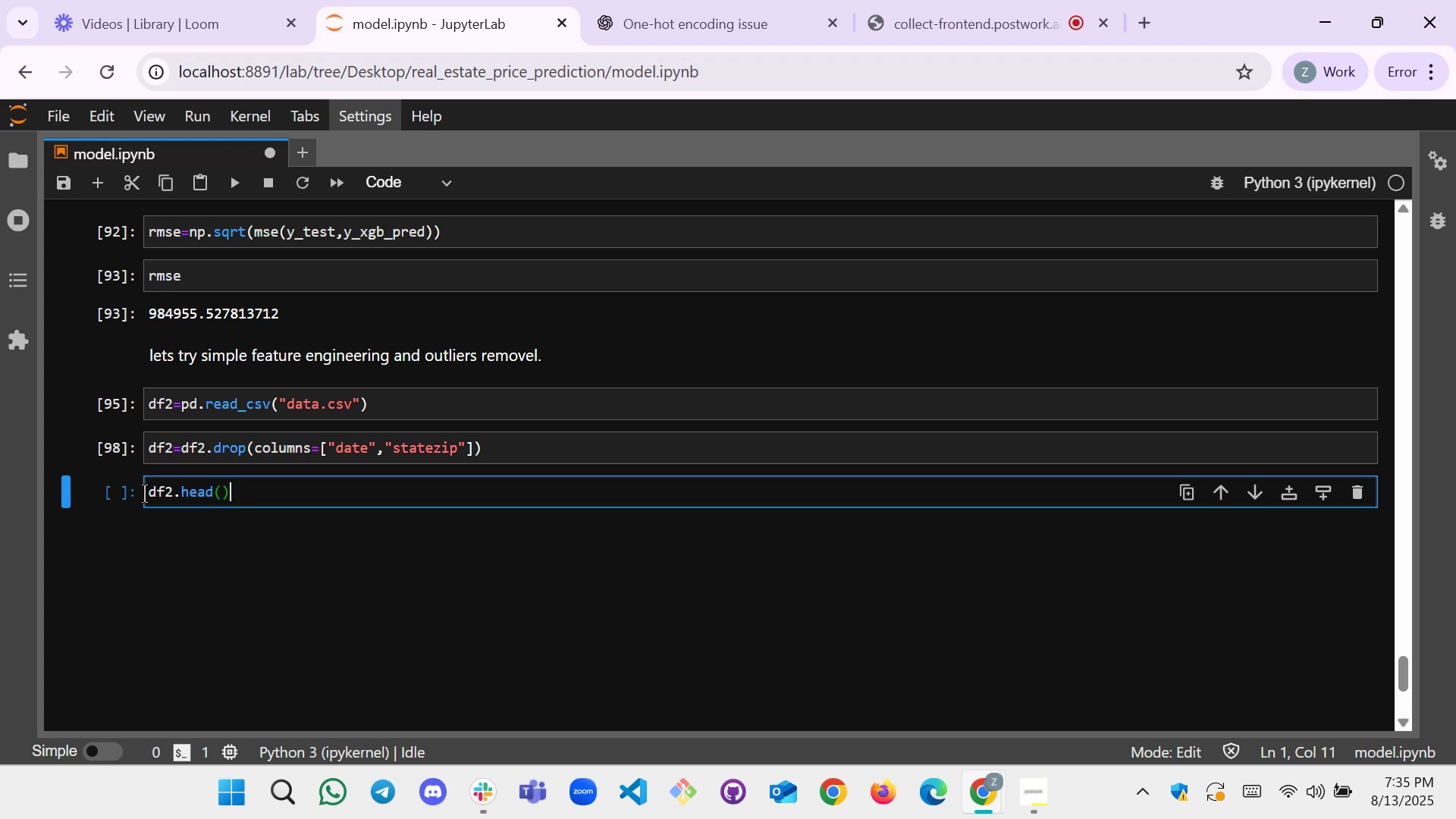 
key(ArrowLeft)
 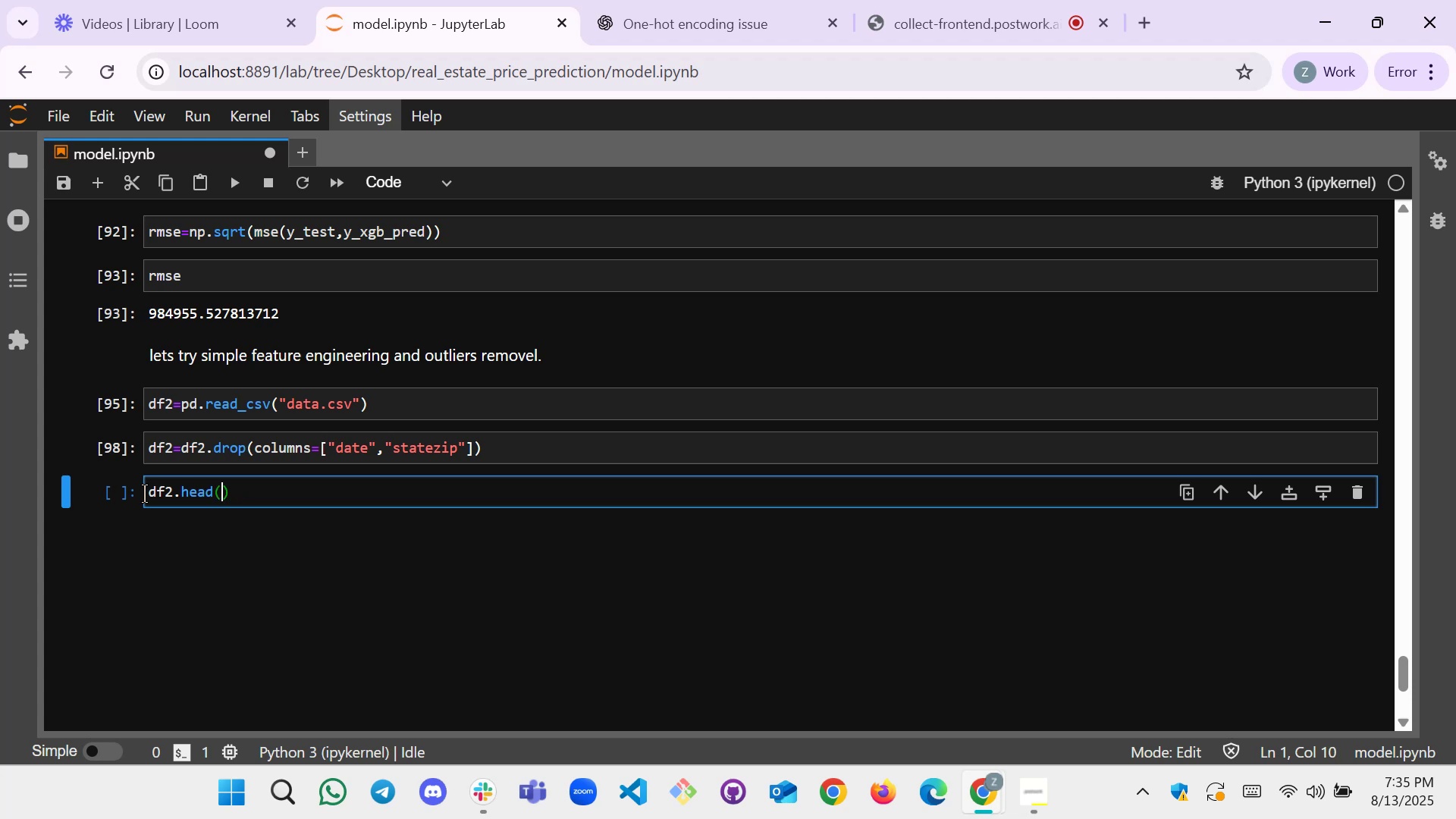 
key(1)
 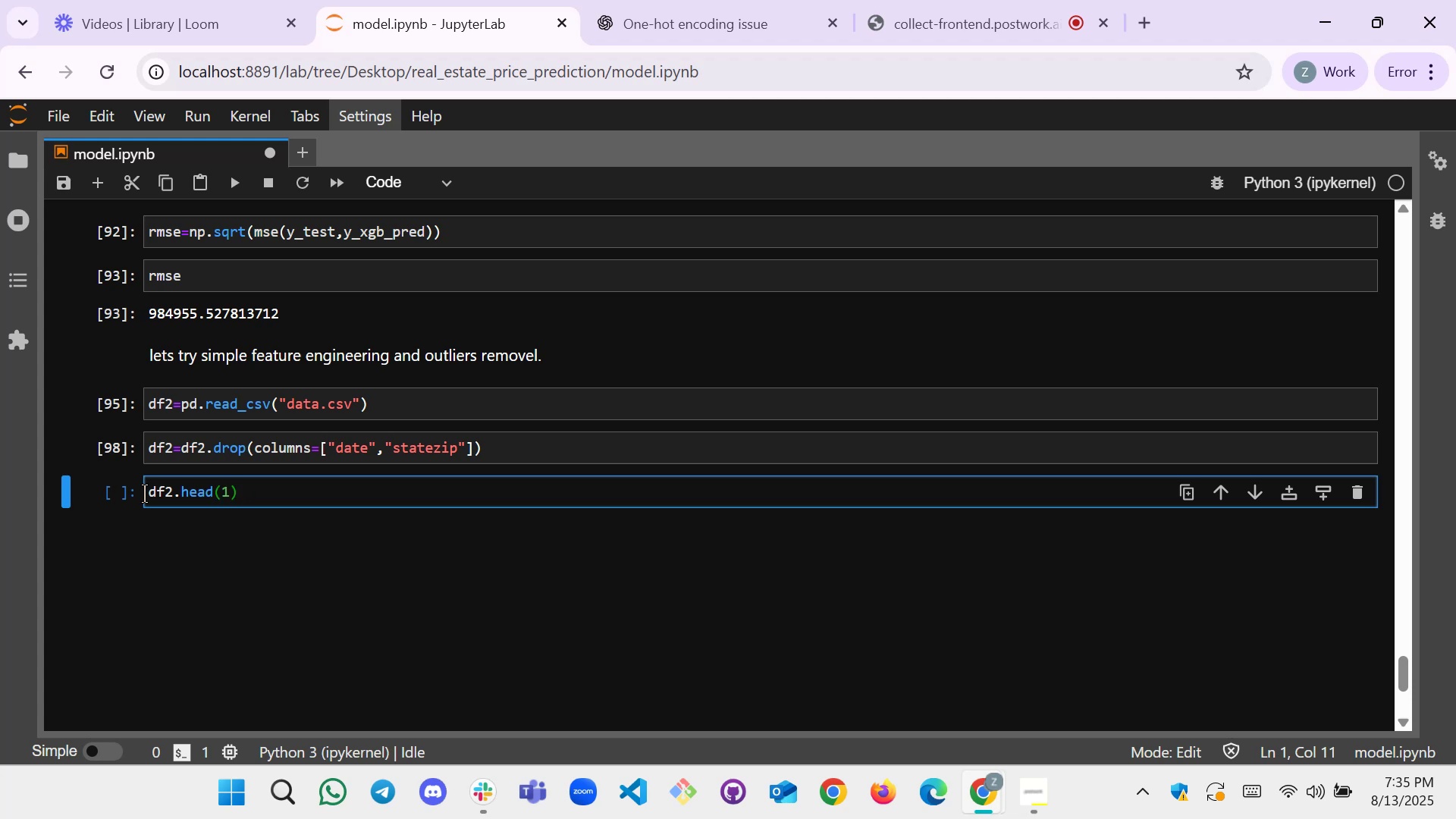 
key(Shift+ShiftRight)
 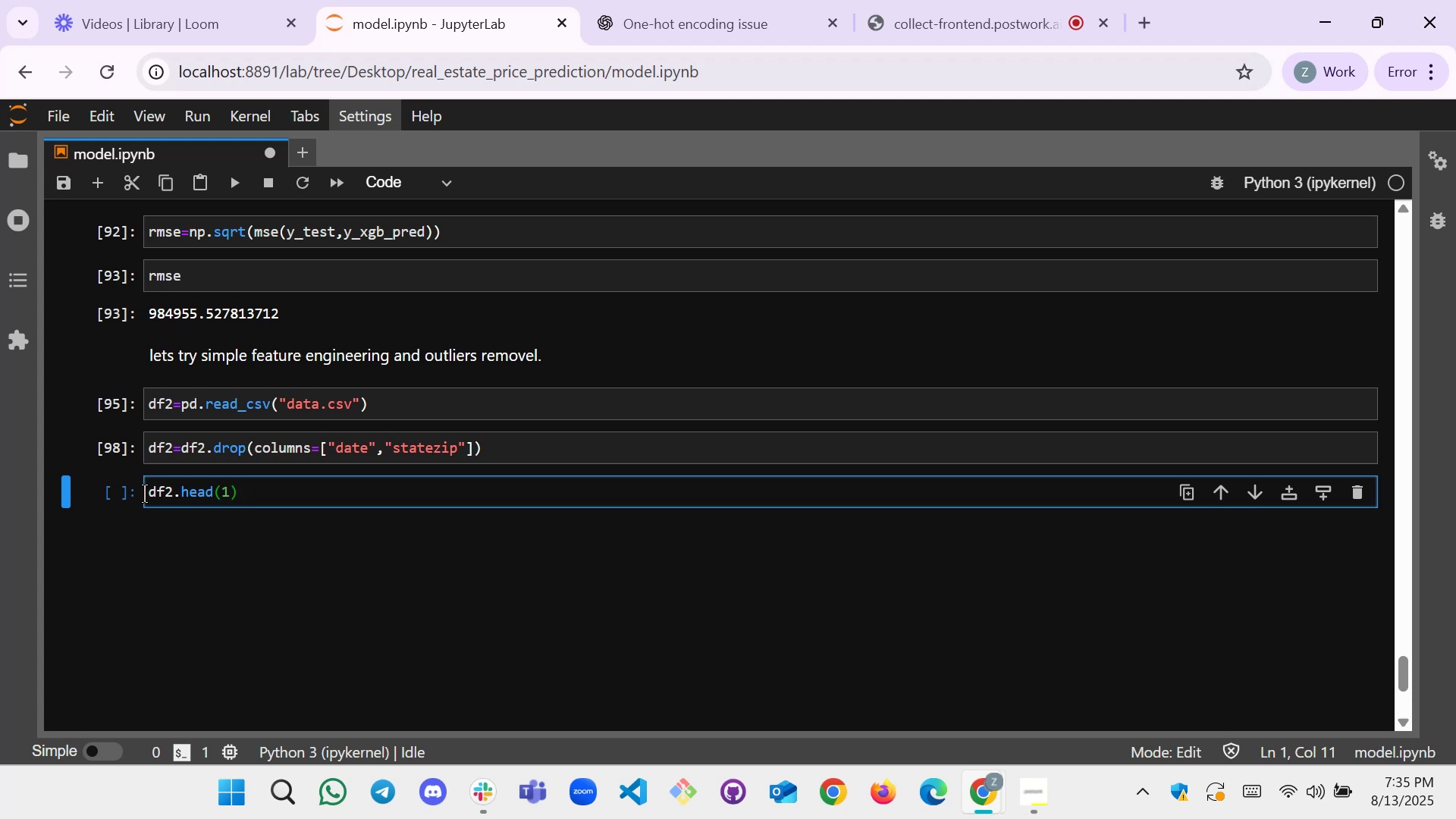 
key(Shift+Enter)
 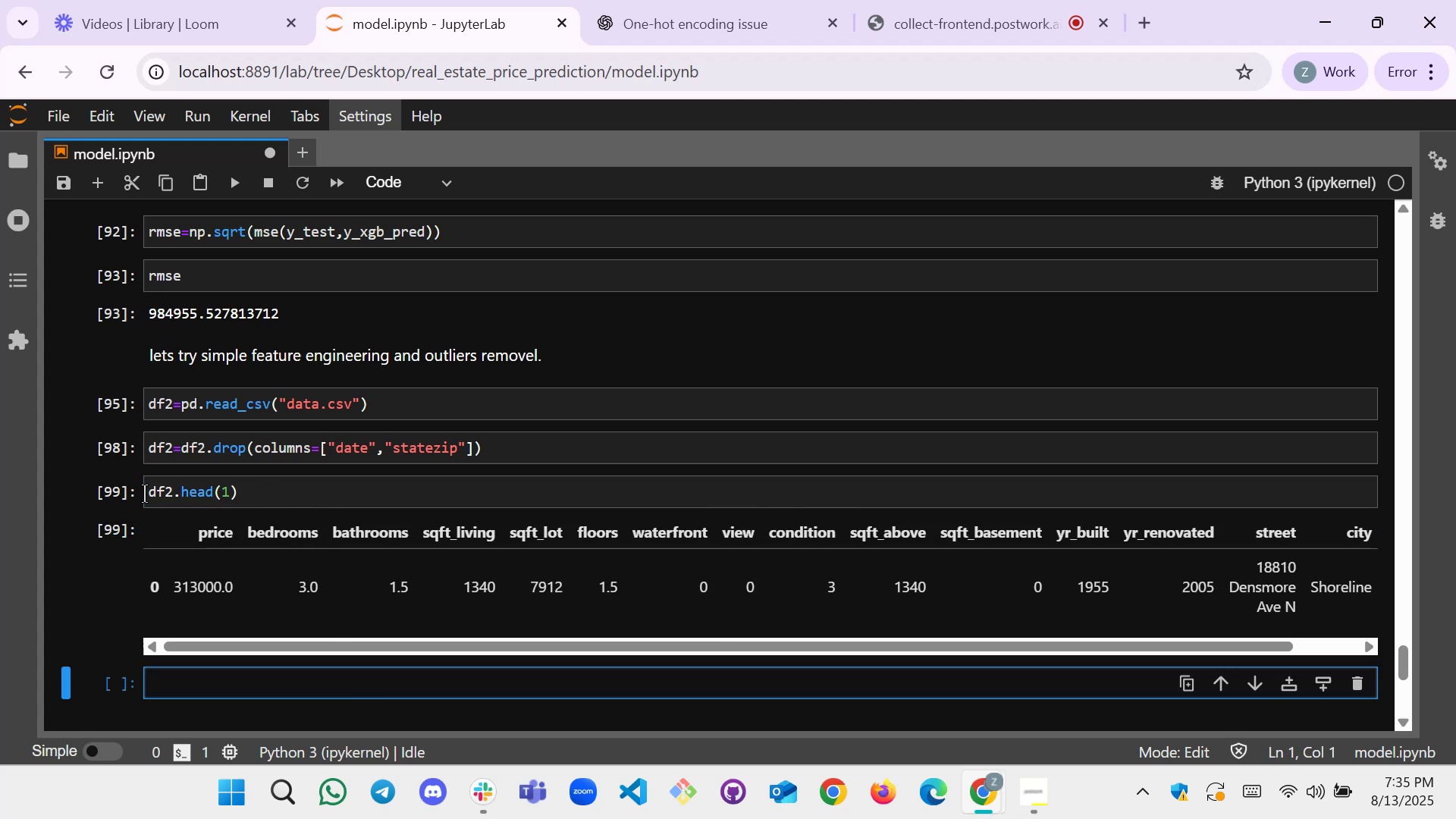 
scroll: coordinate [415, 485], scroll_direction: down, amount: 1.0
 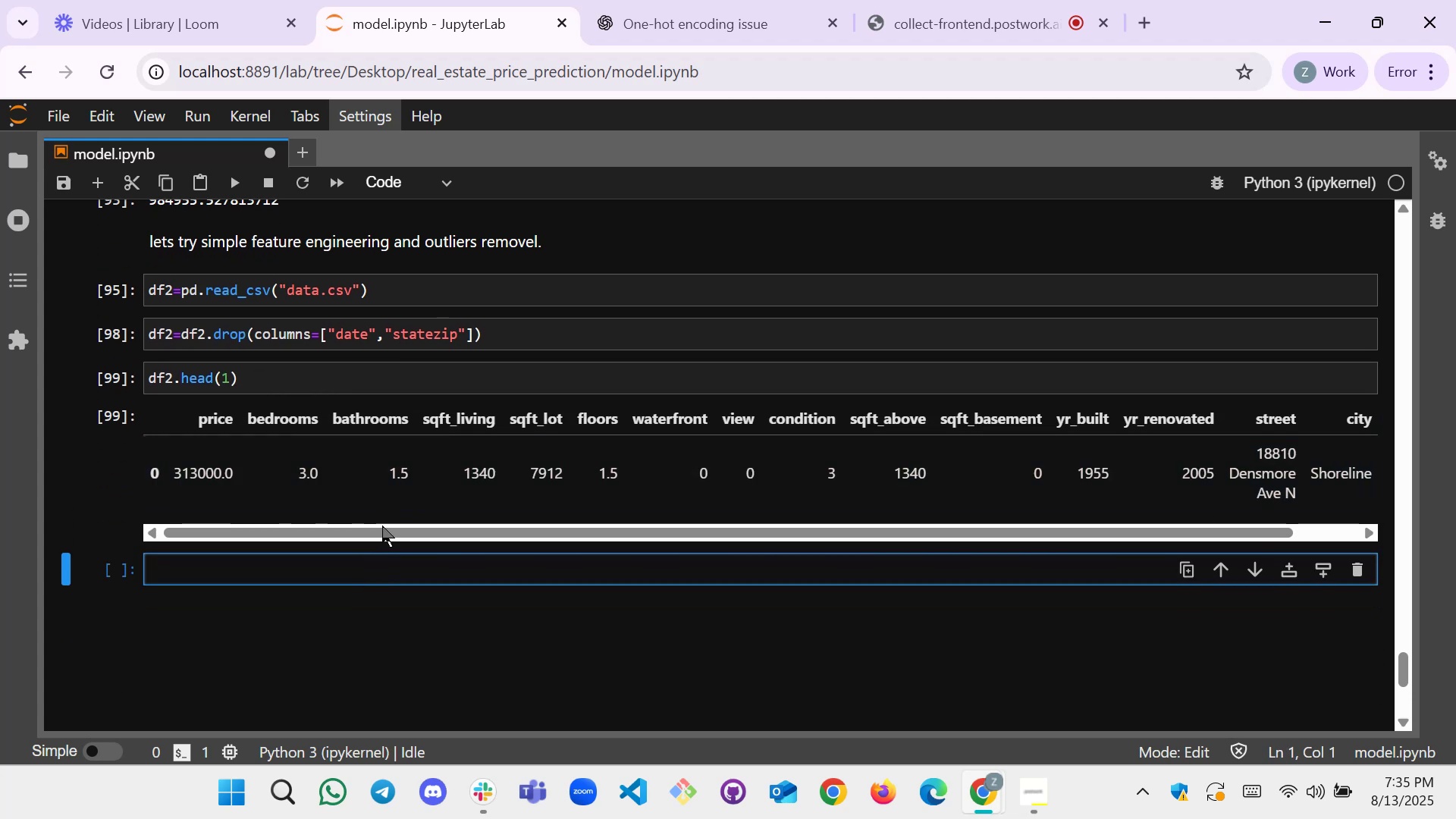 
left_click_drag(start_coordinate=[383, 528], to_coordinate=[397, 528])
 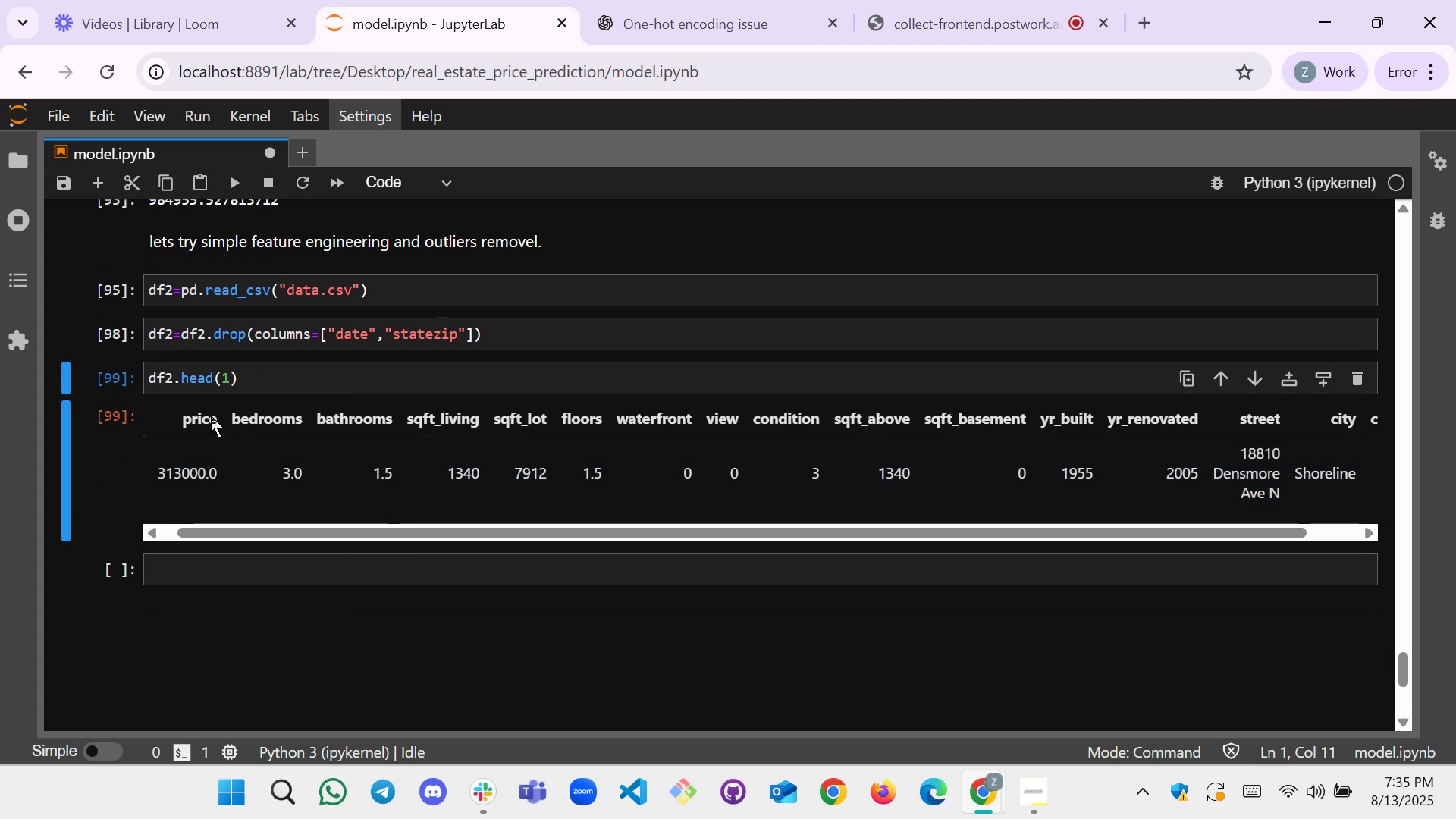 
left_click([211, 416])
 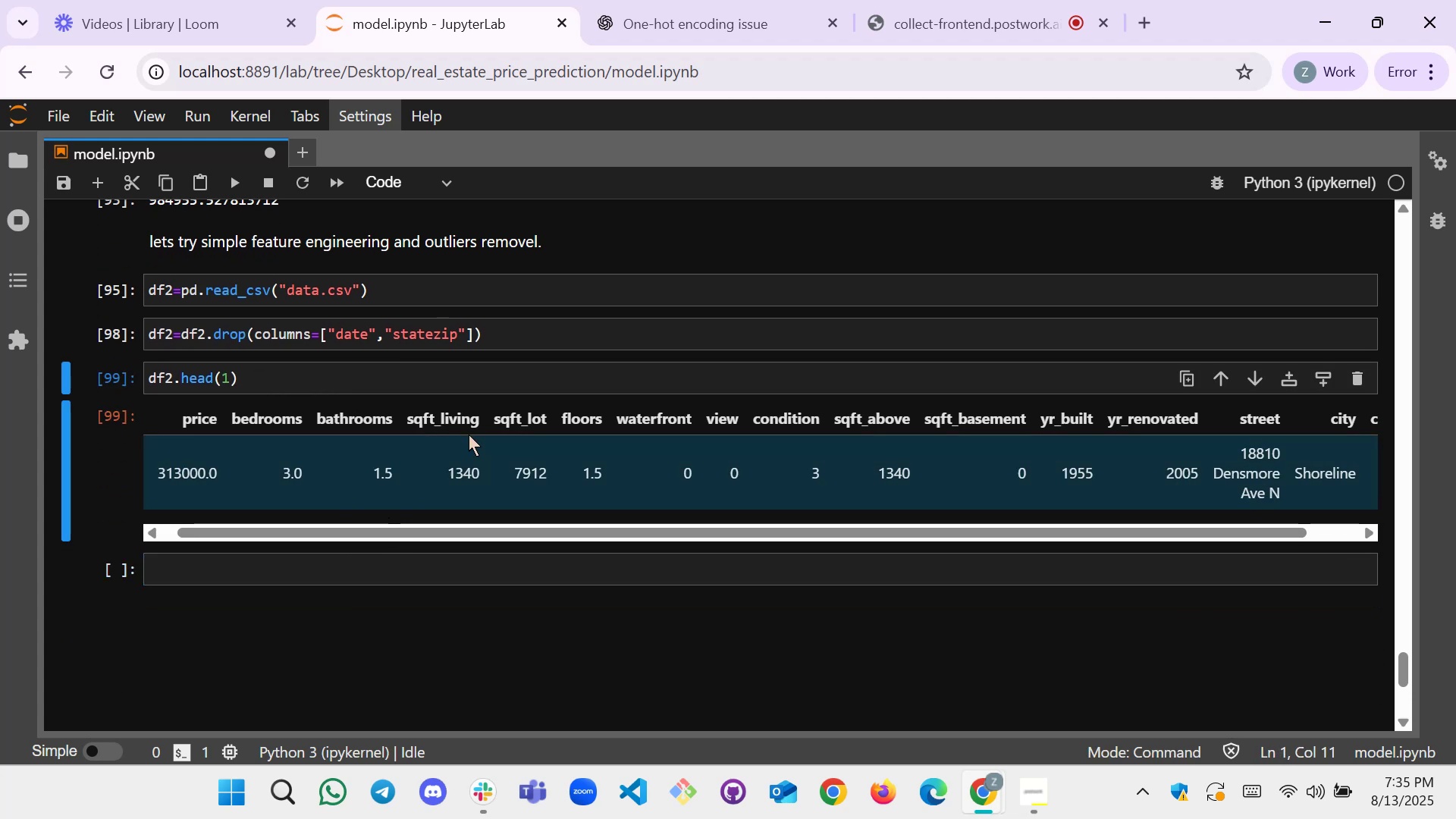 
left_click_drag(start_coordinate=[582, 530], to_coordinate=[854, 534])
 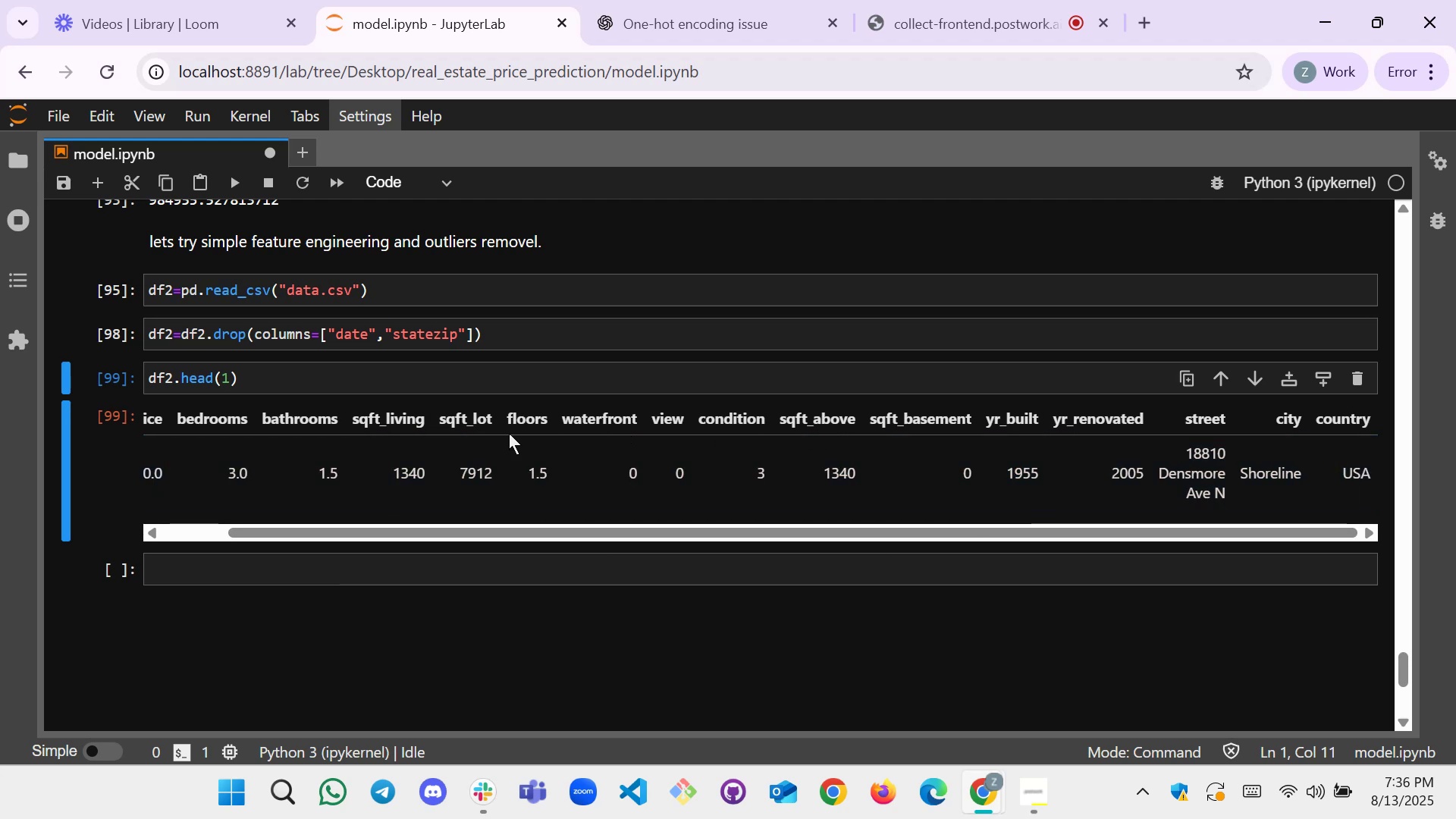 
wait(7.13)
 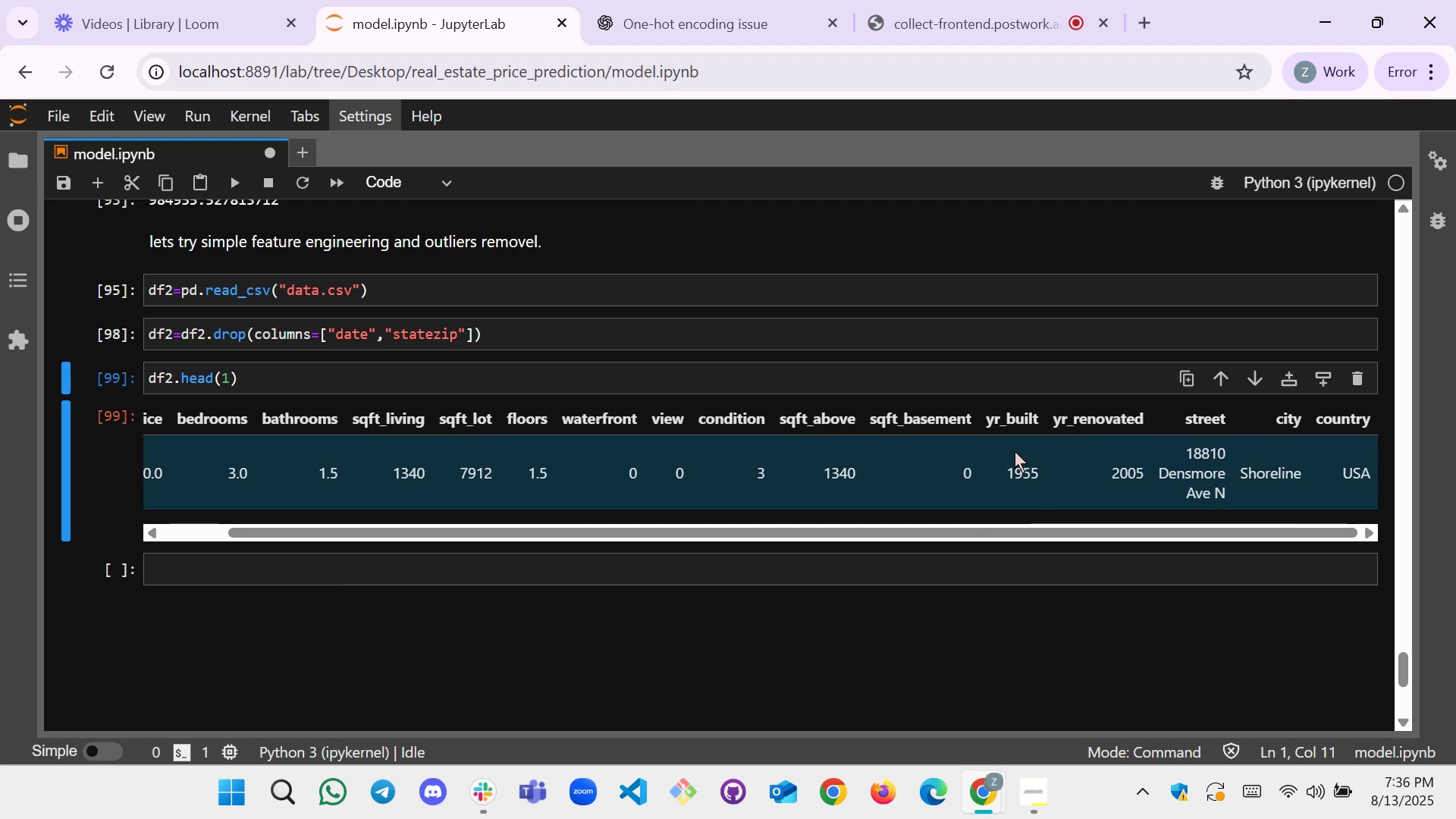 
left_click_drag(start_coordinate=[391, 402], to_coordinate=[494, 413])
 